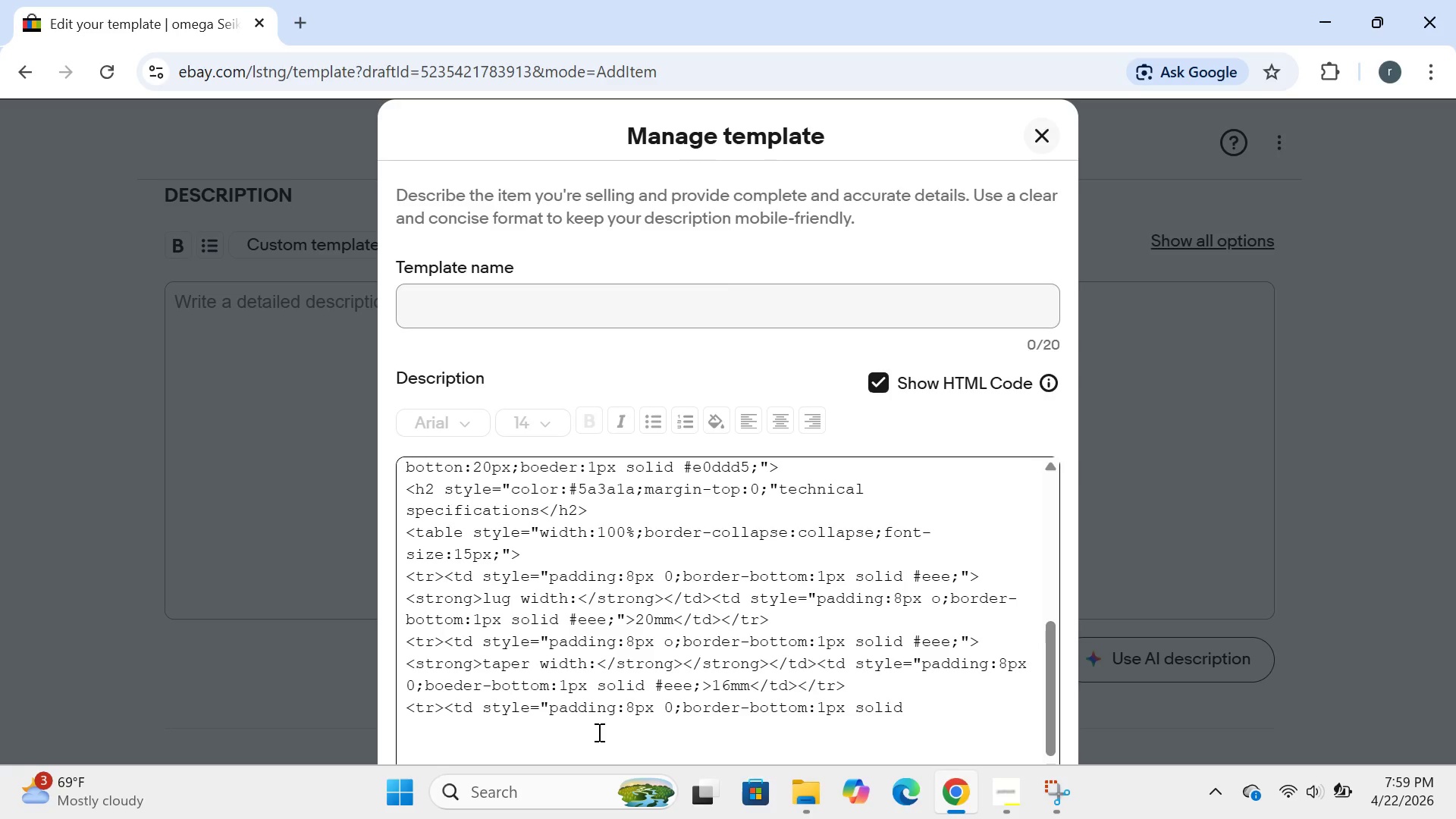 
type( #eee;:)
key(Backspace)
type("><strong>length:</strong><.)
key(Backspace)
type(/td><td style )
key(Backspace)
type(=:)
key(Backspace)
type("padding:8px 0;border=)
key(Backspace)
type({)
key(Backspace)
type(_)
key(Backspace)
type(-)
 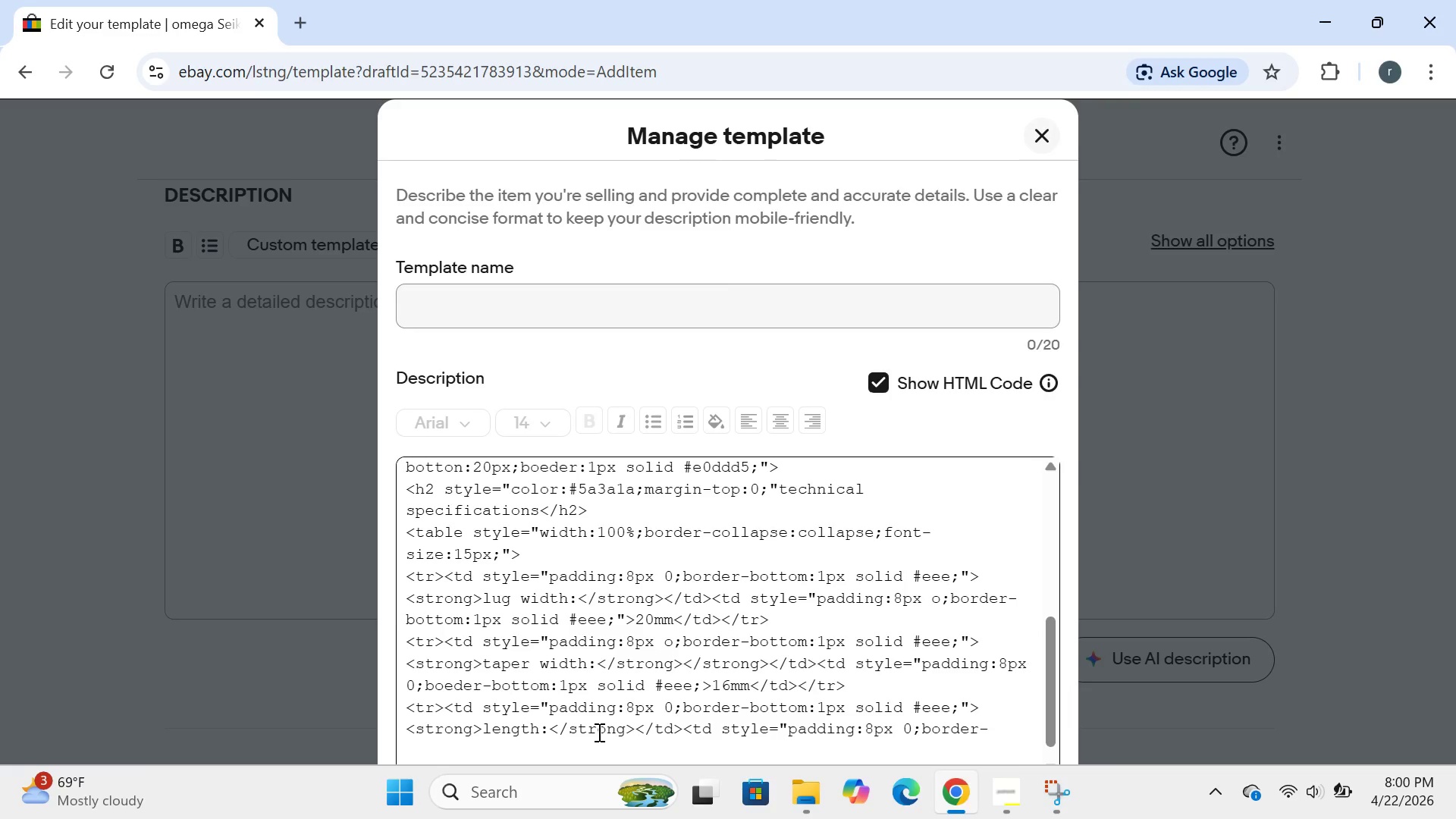 
type(bottom;)
key(Backspace)
type(:1px soi)
key(Backspace)
type(lid #eee;>124)
key(Backspace)
type(5mm)
 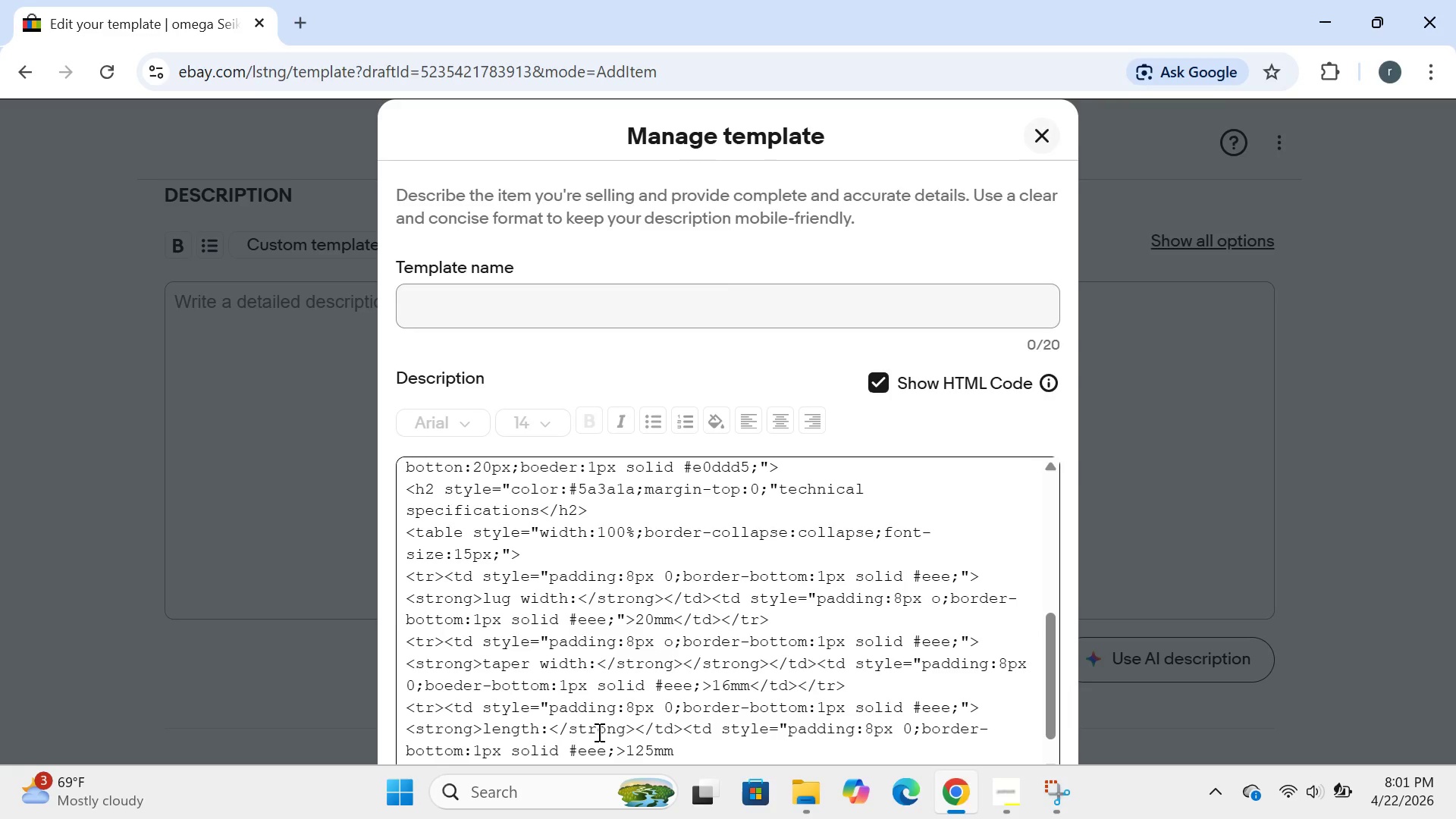 
type( =)
key(Backspace)
type(+75 mm</td></tr>)
 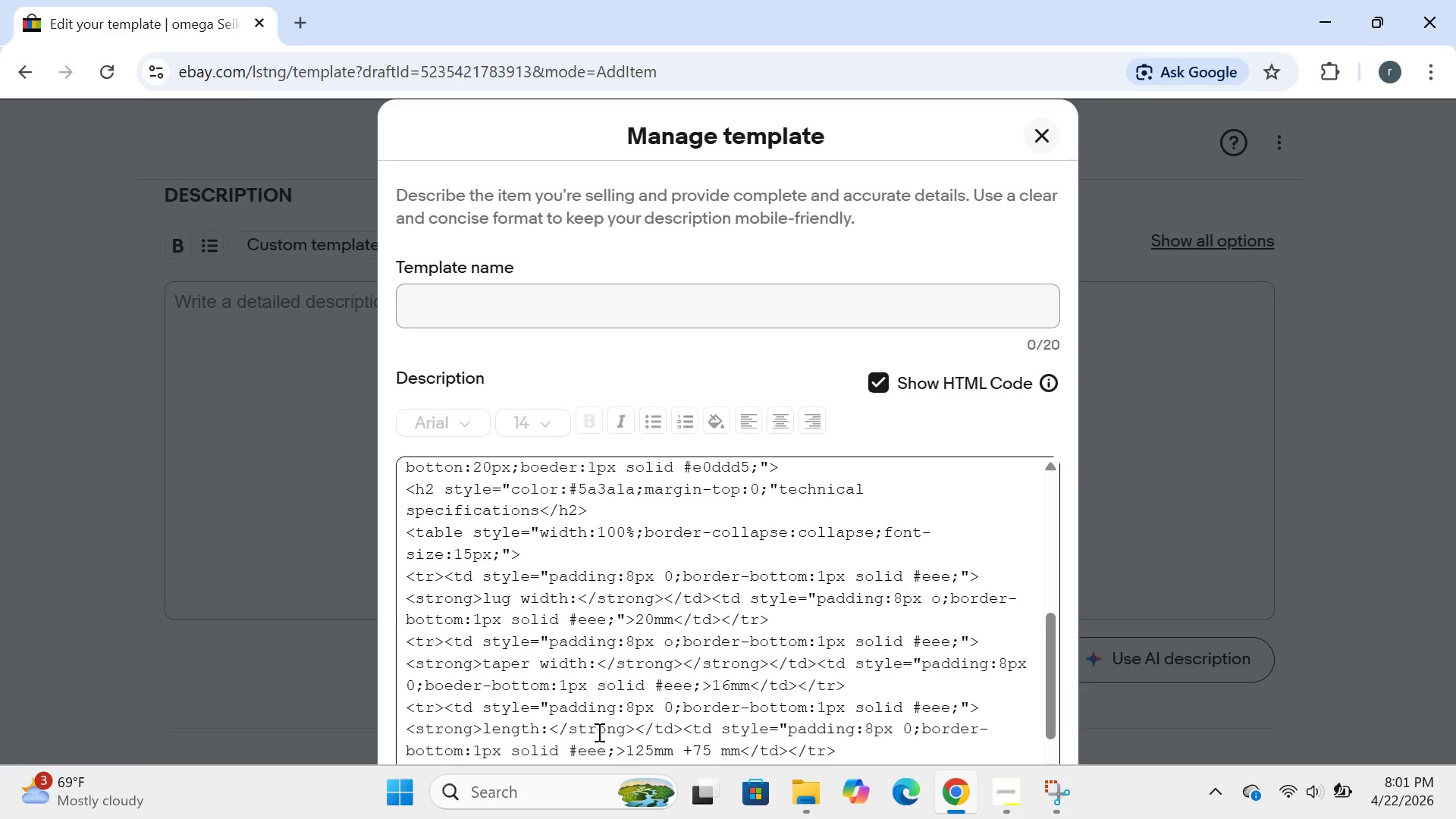 
wait(5.94)
 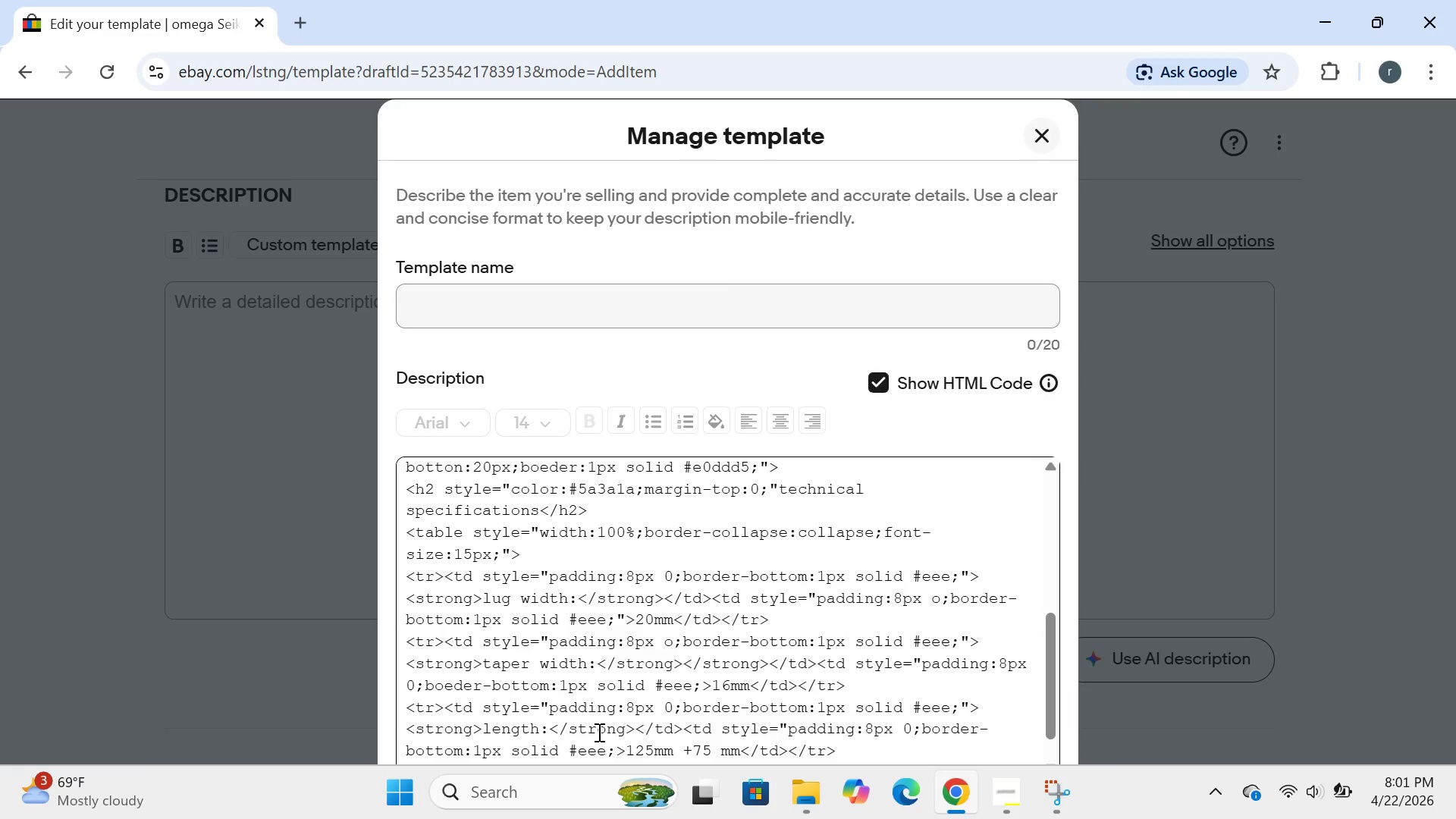 
key(Enter)
 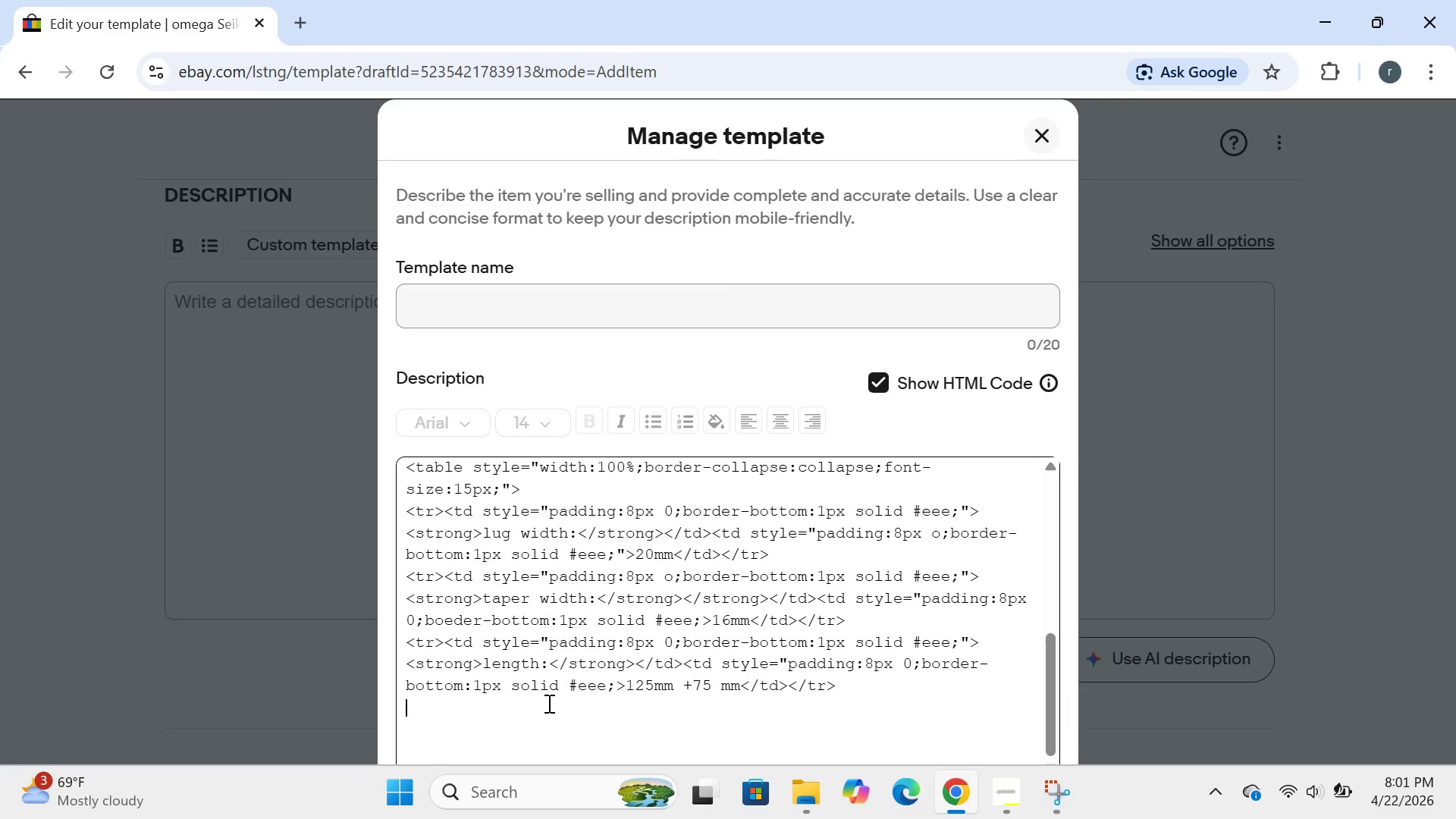 
wait(5.94)
 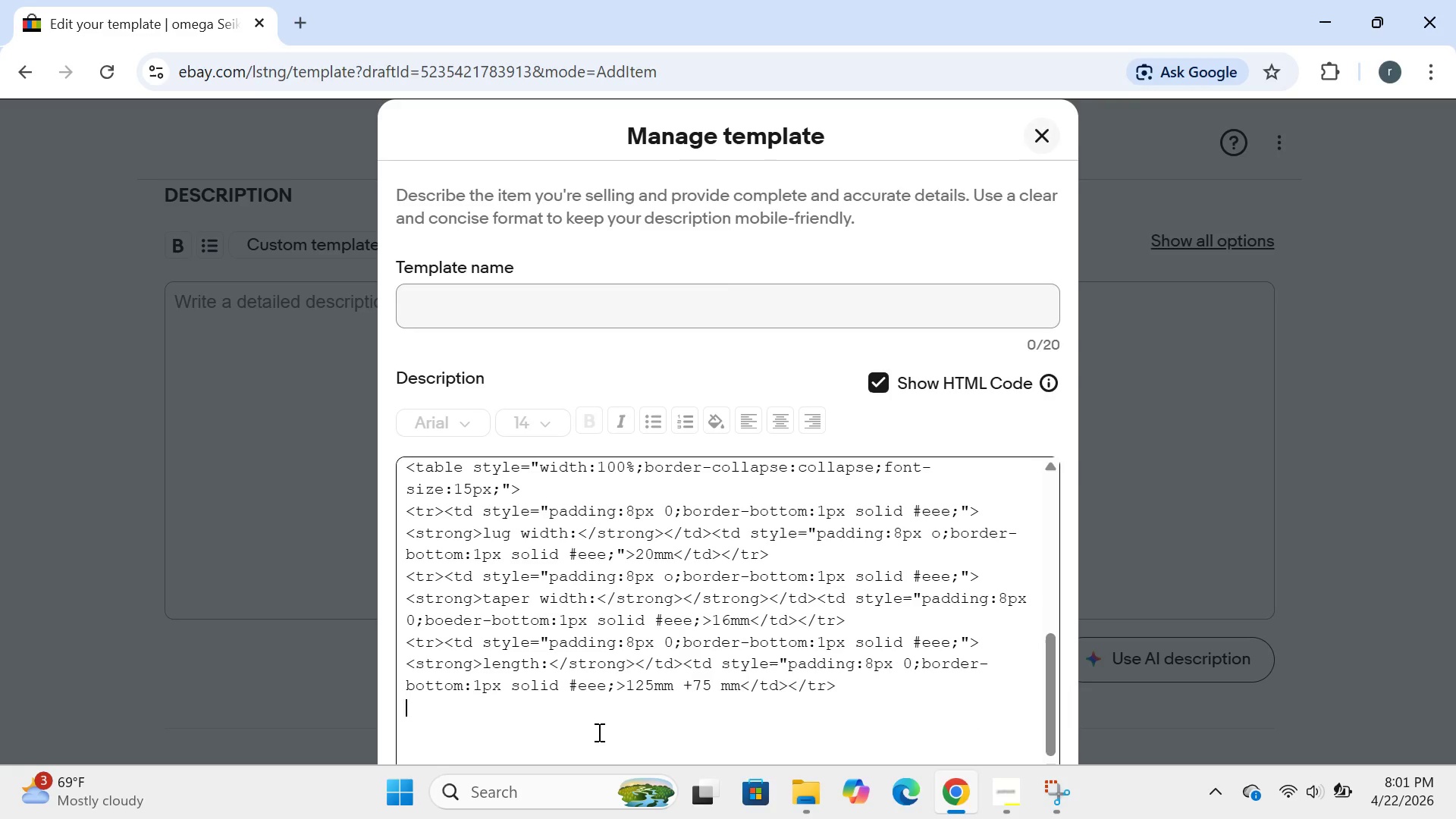 
type(<tr><td style-)
key(Backspace)
type(="padding)
 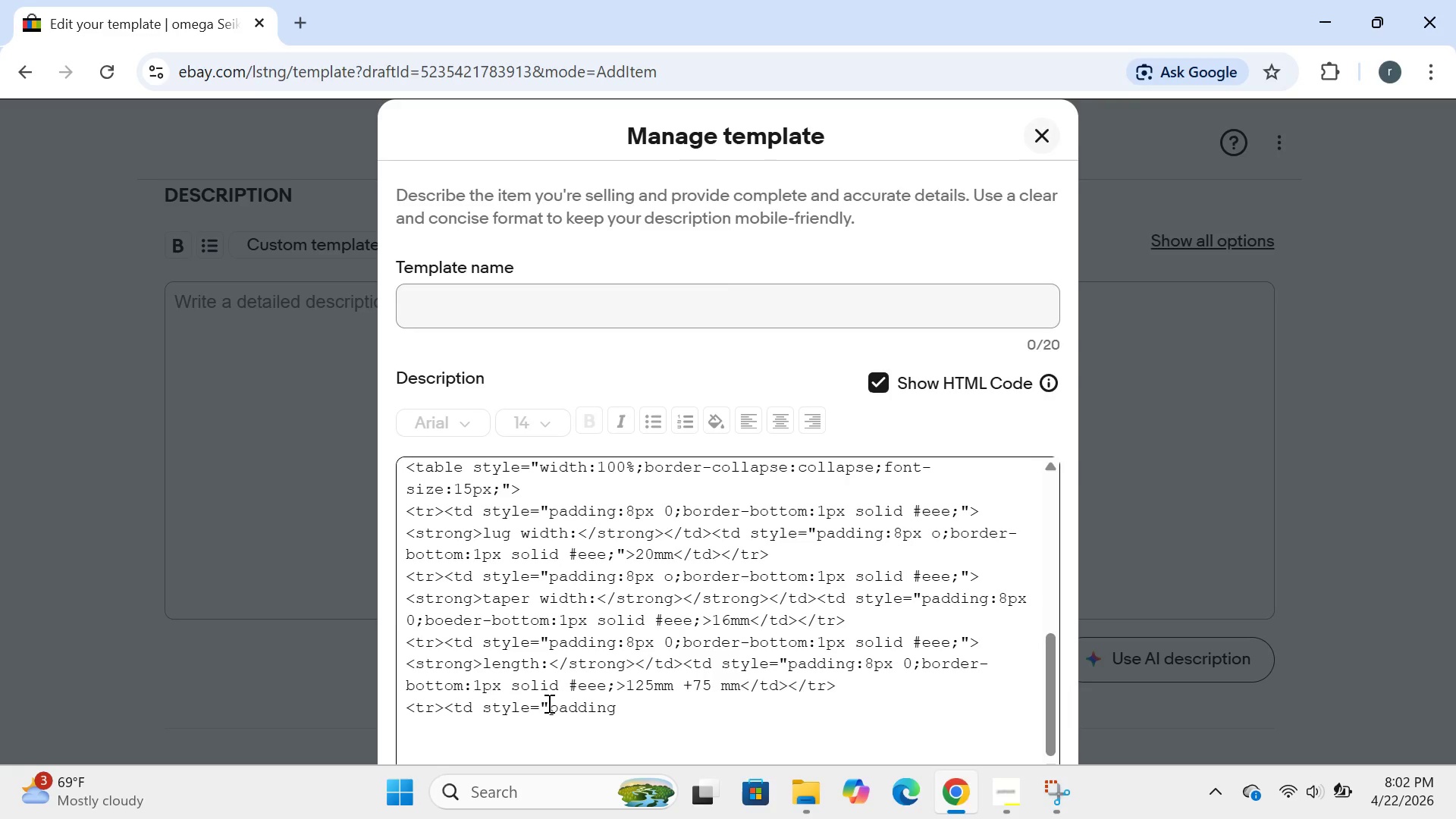 
wait(13.28)
 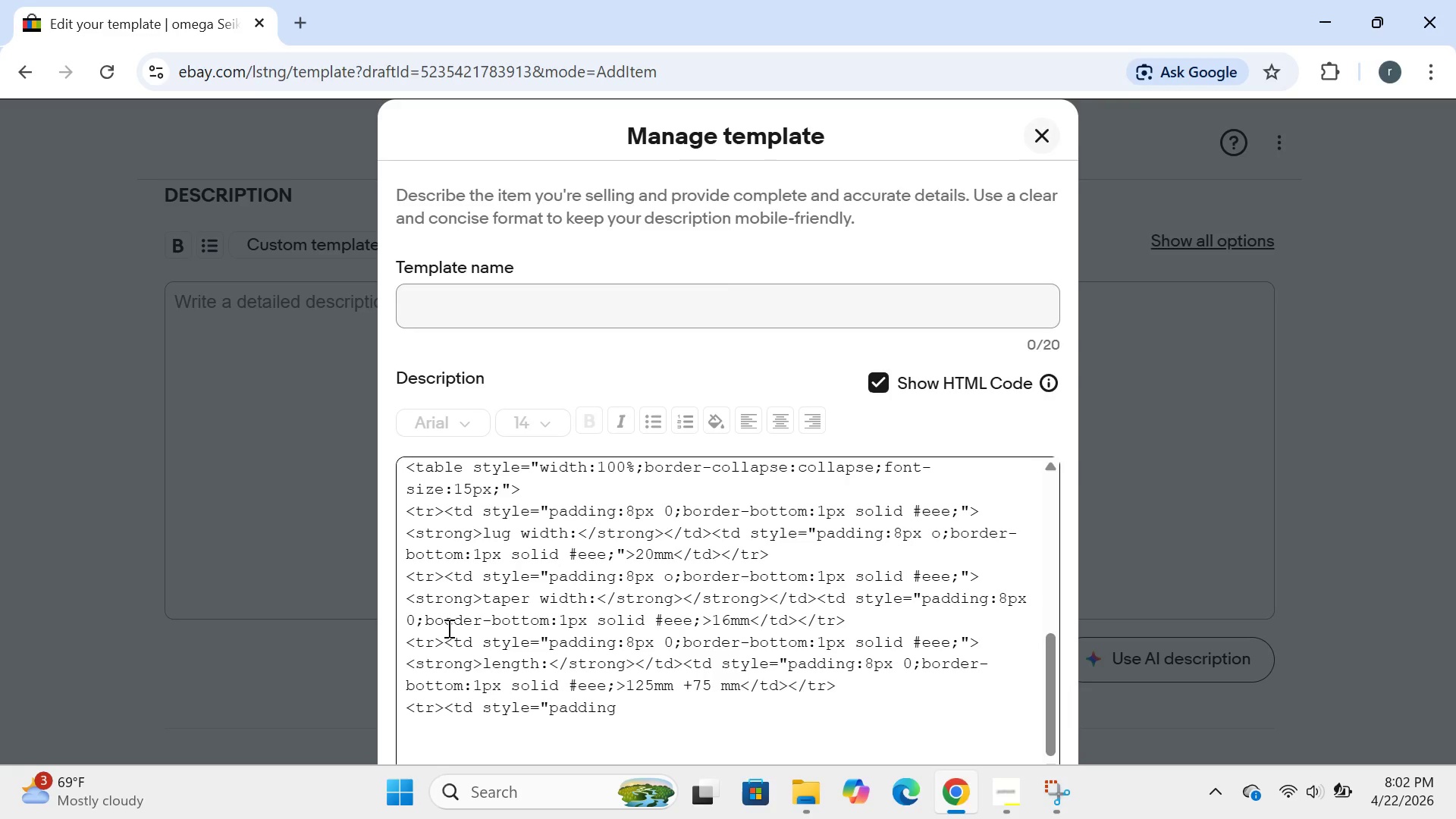 
type(:8px 0;border-bottom:1px)
 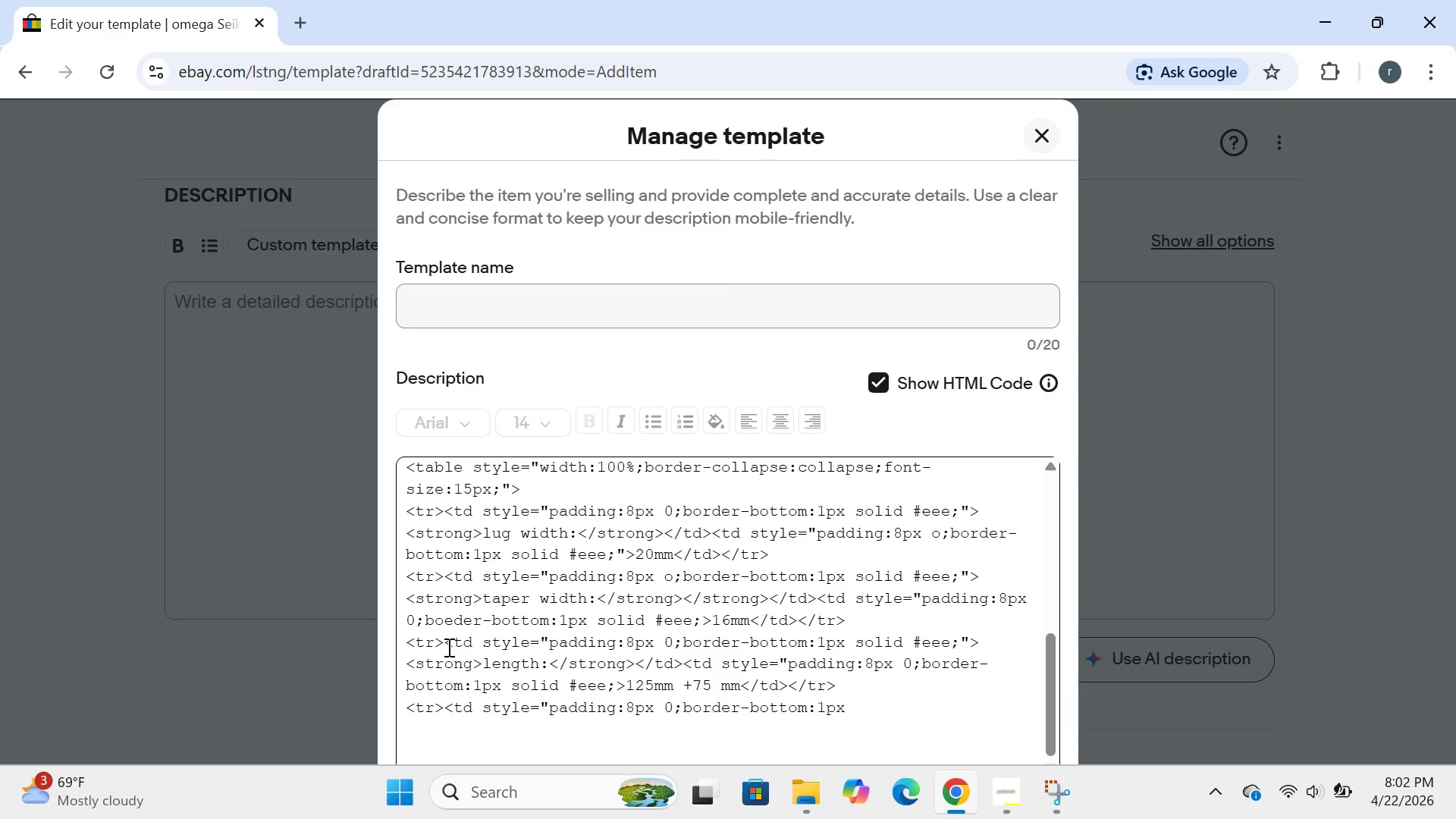 
type( solid )
 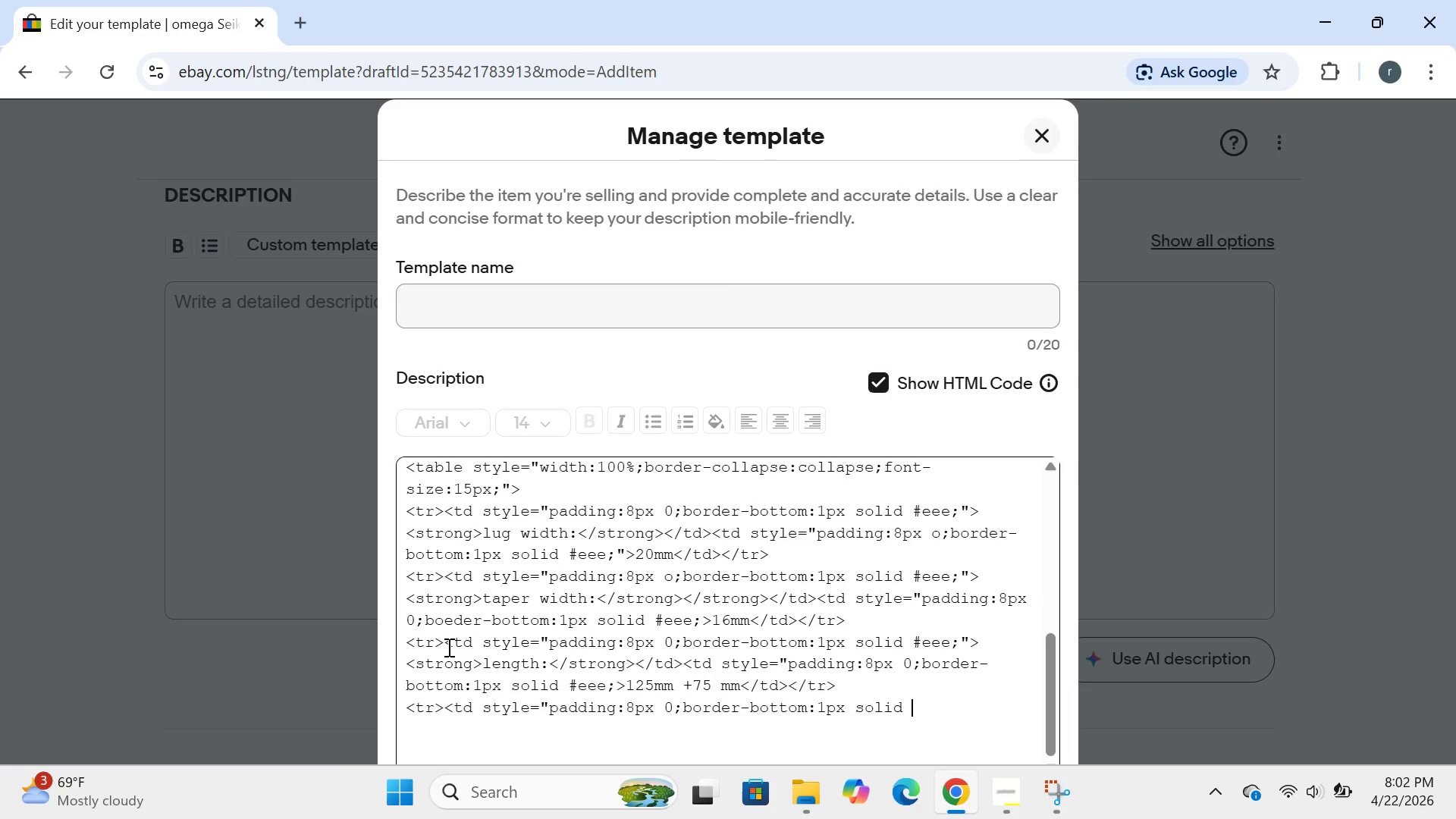 
type(#eee)
 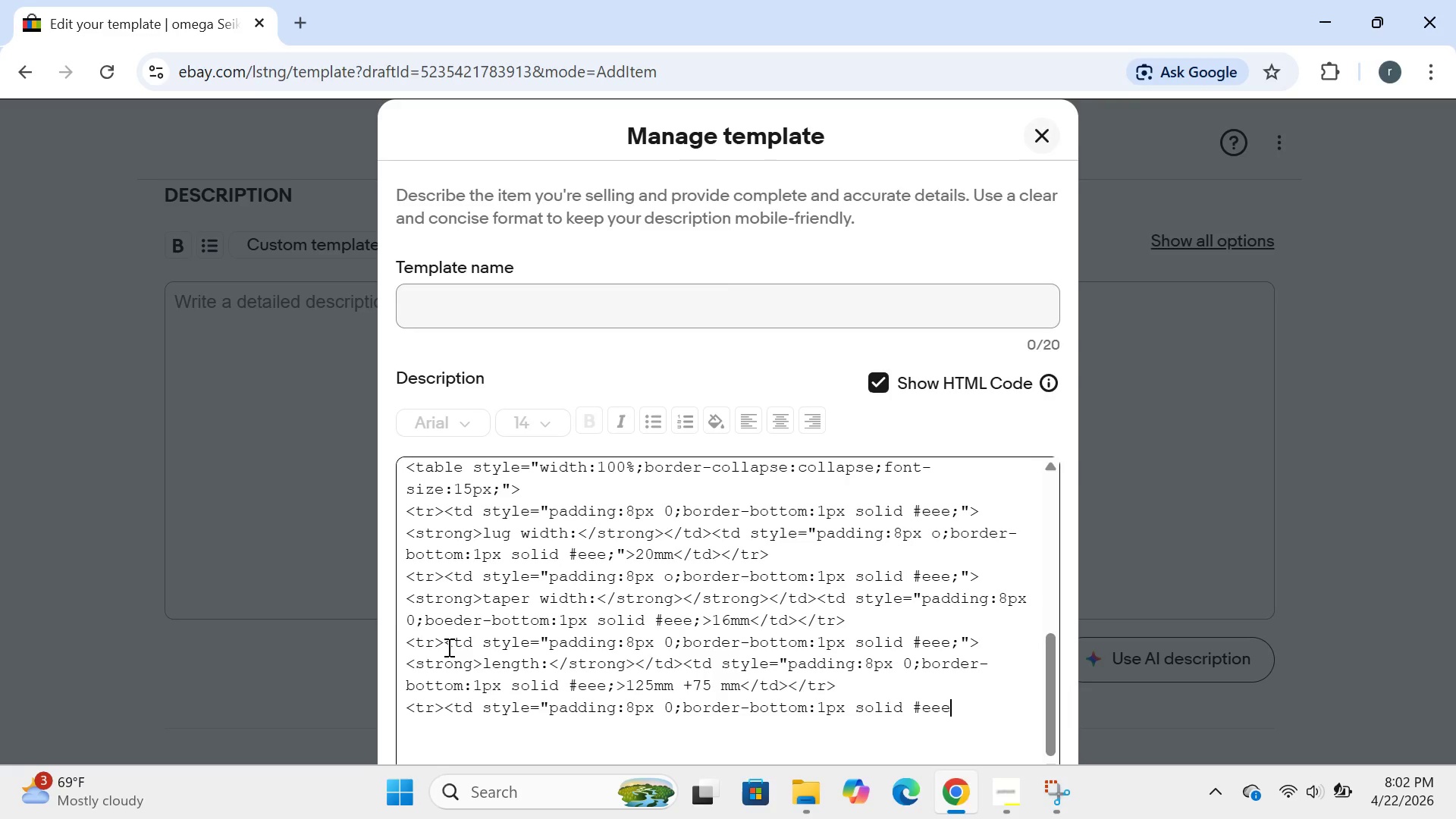 
key(Semicolon)
 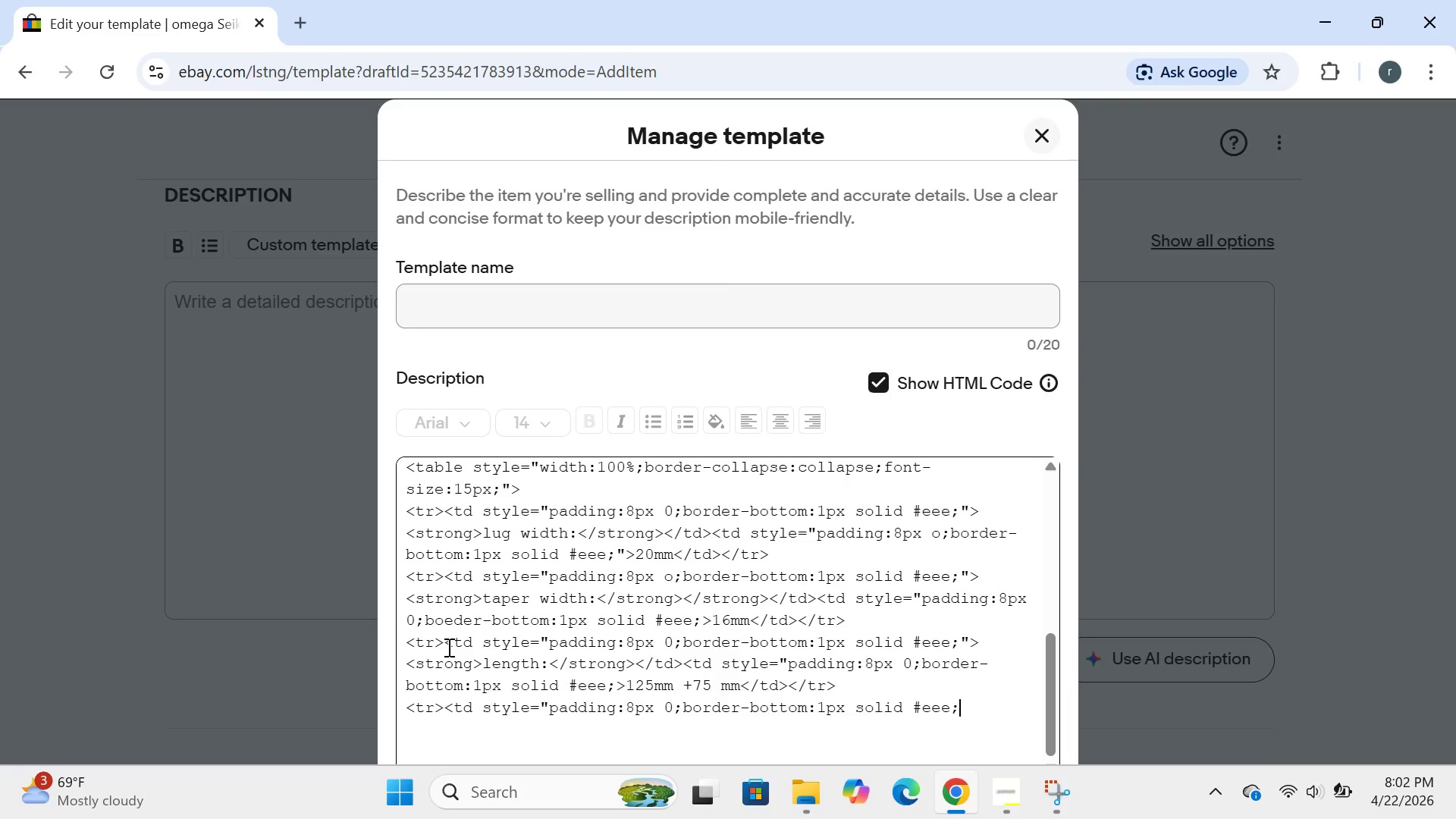 
key(Shift+Quote)
 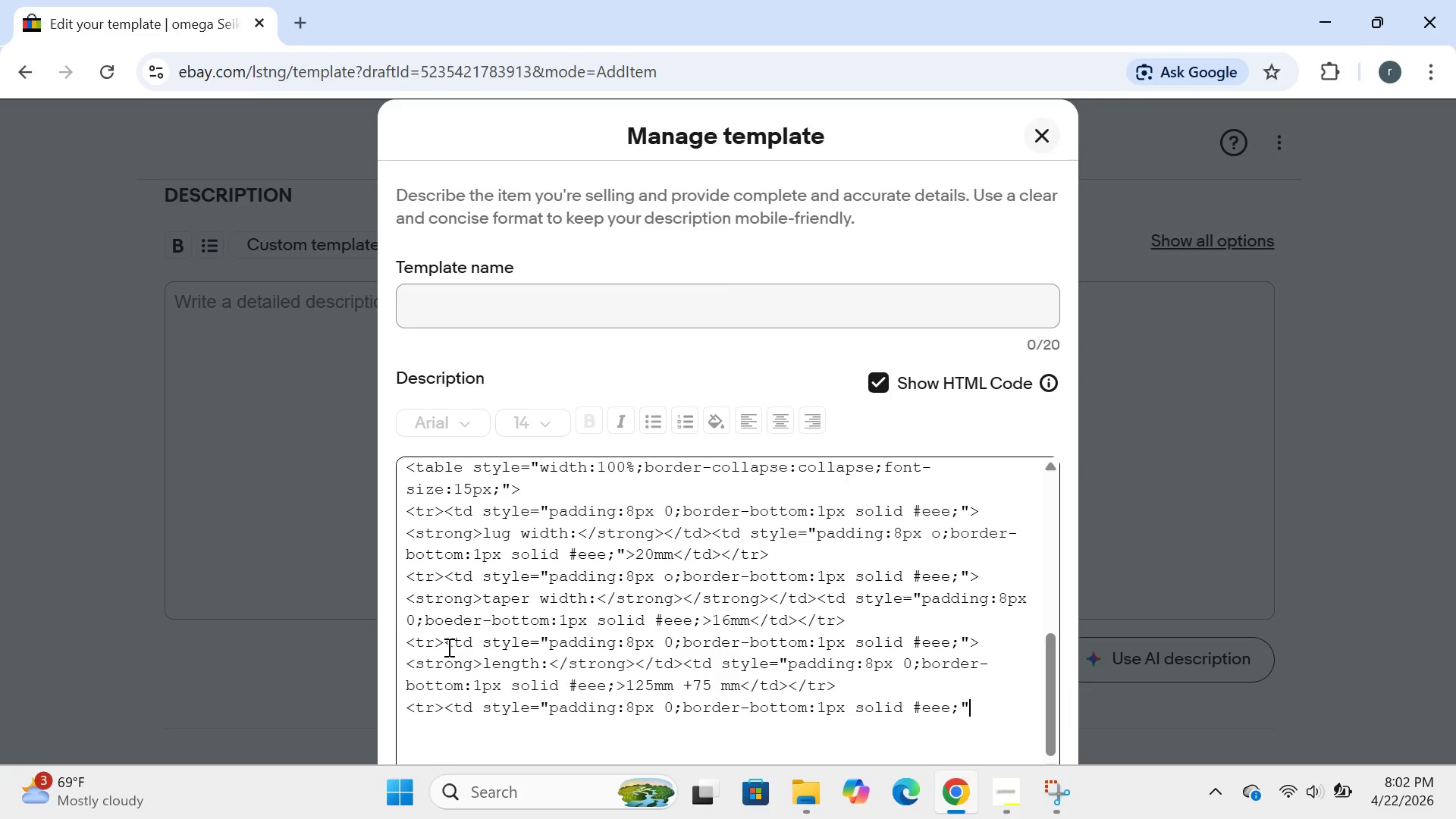 
key(Shift+Period)
 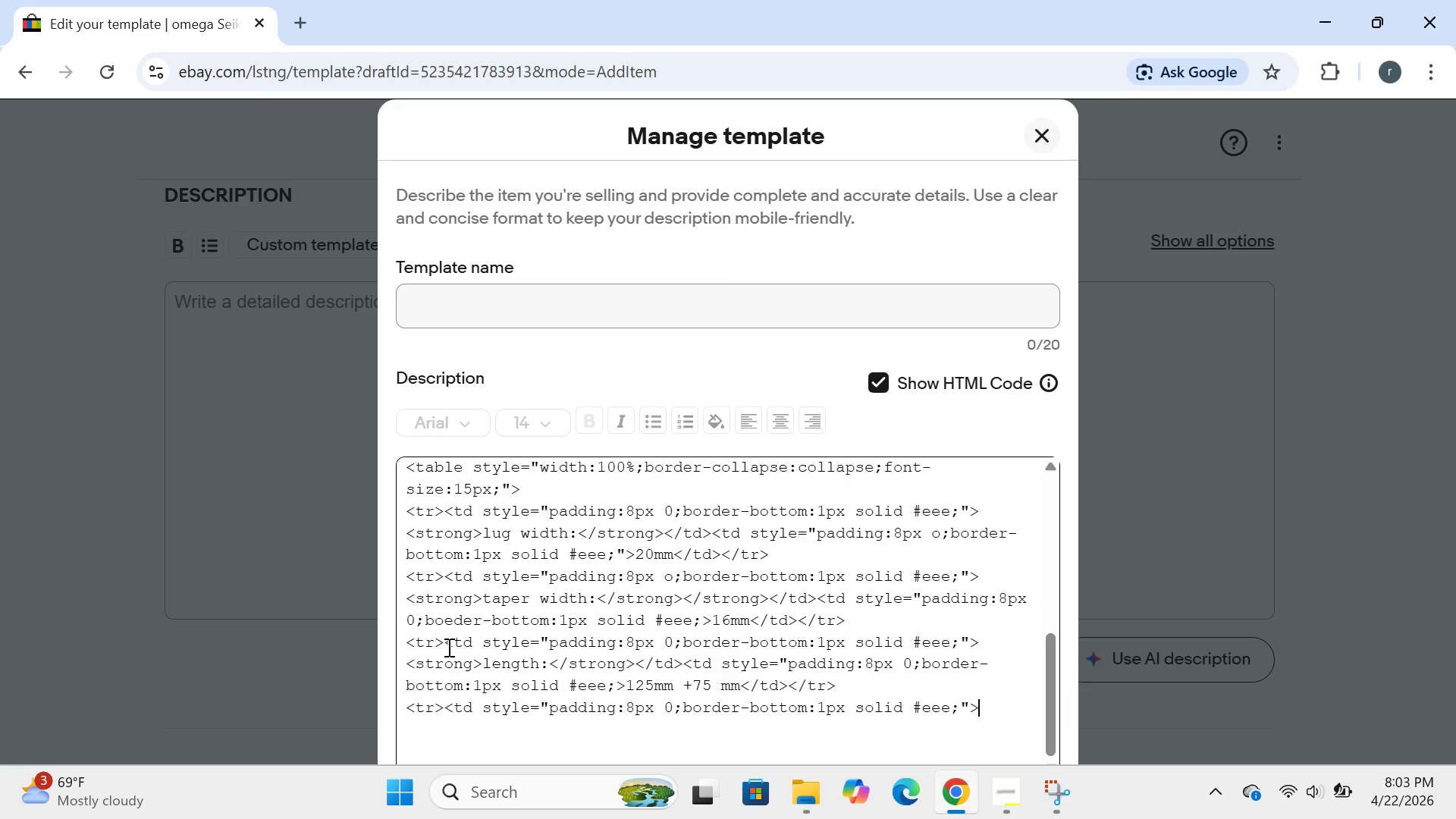 
key(Shift+Comma)
 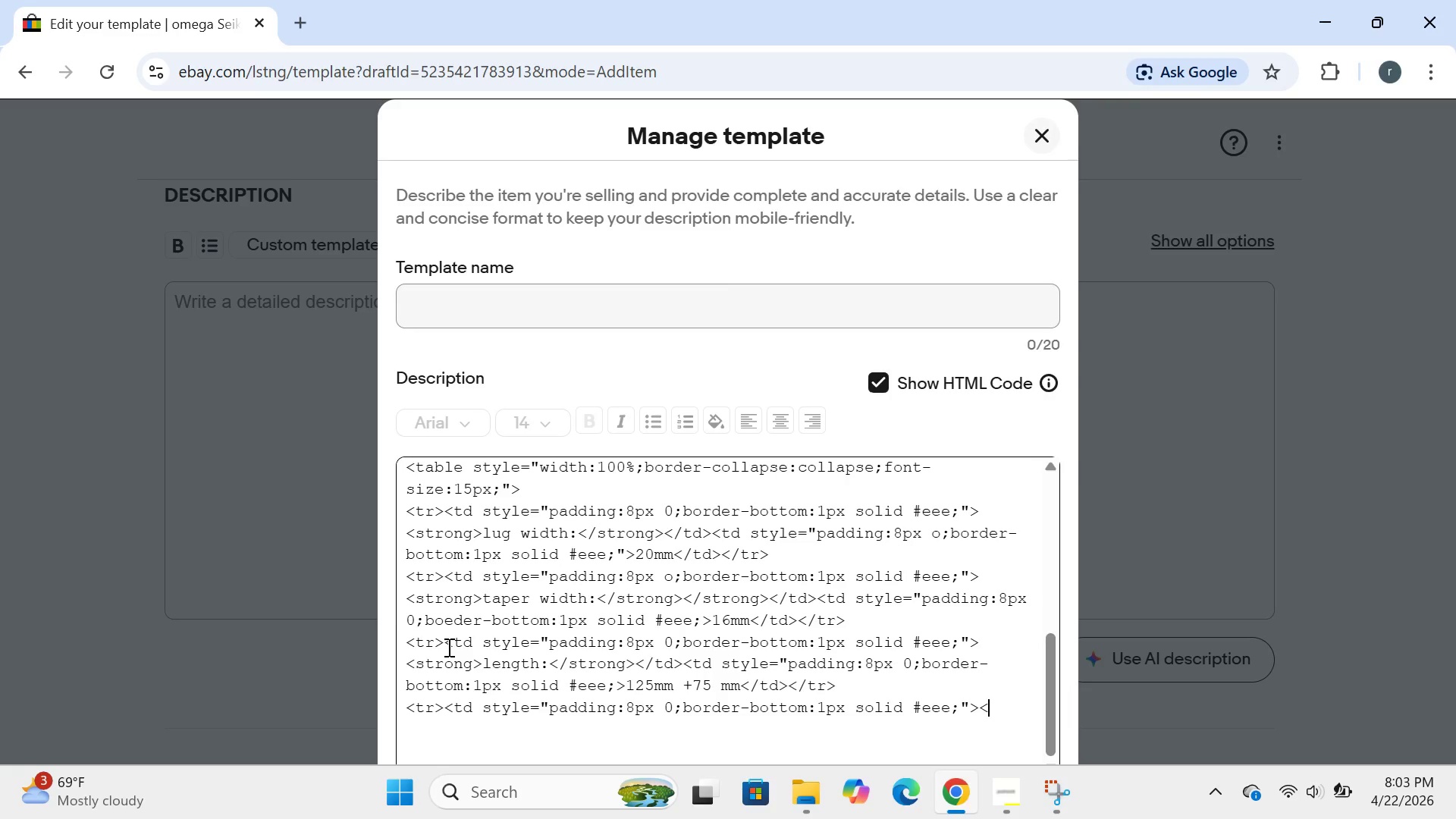 
wait(7.64)
 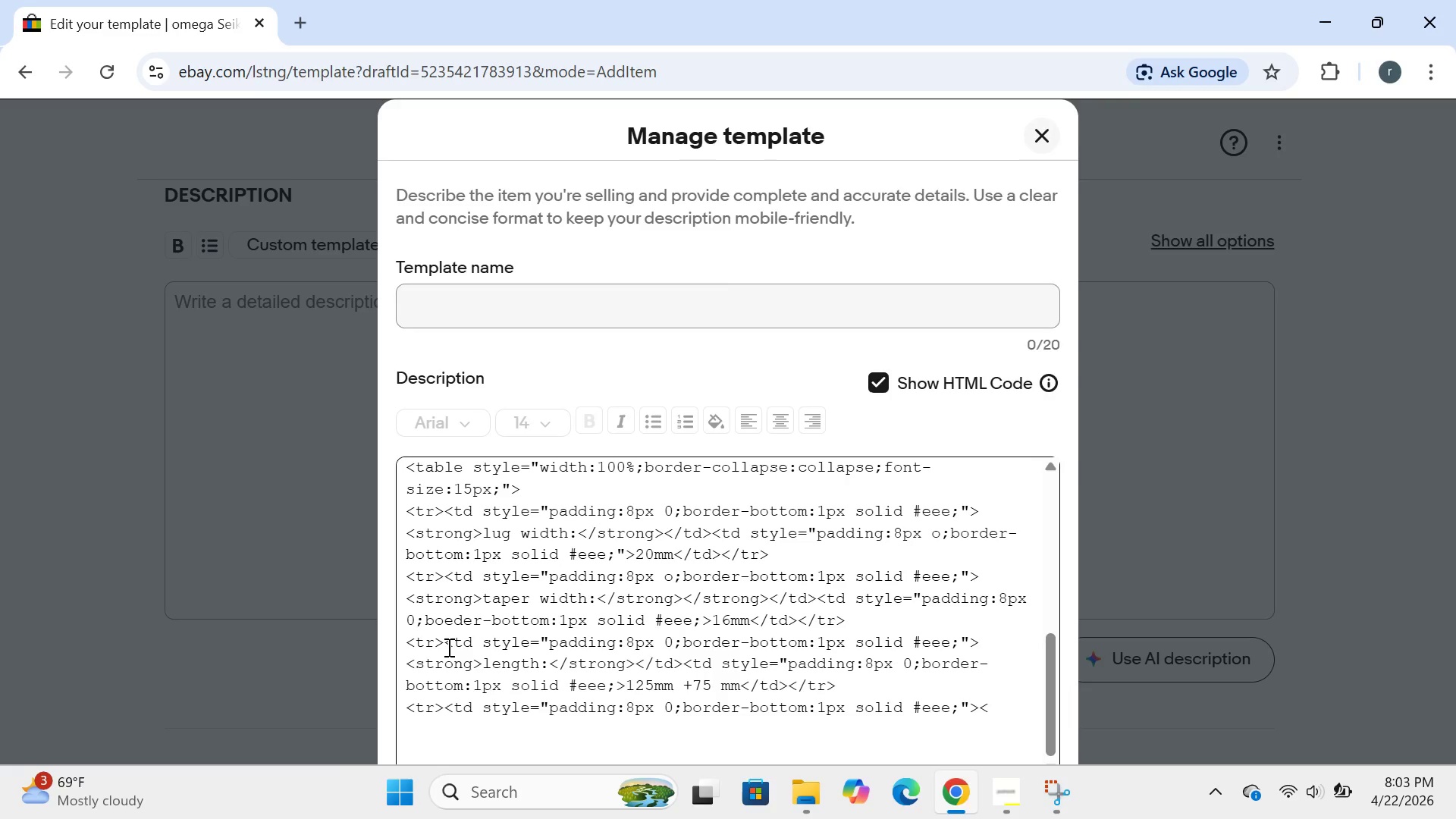 
type(strong )
key(Backspace)
type(>lengthl)
key(Backspace)
type(:</strong)
 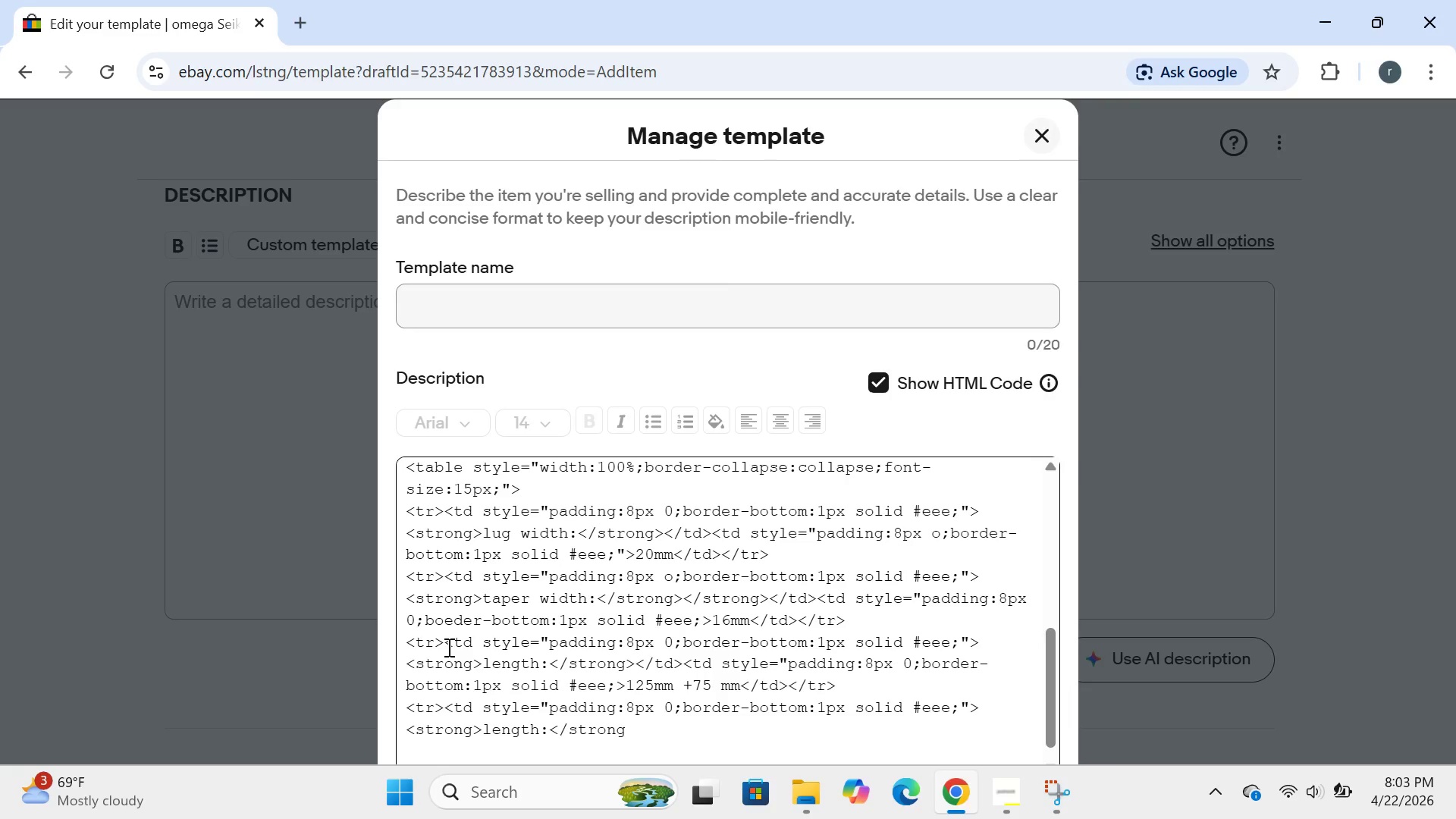 
wait(6.06)
 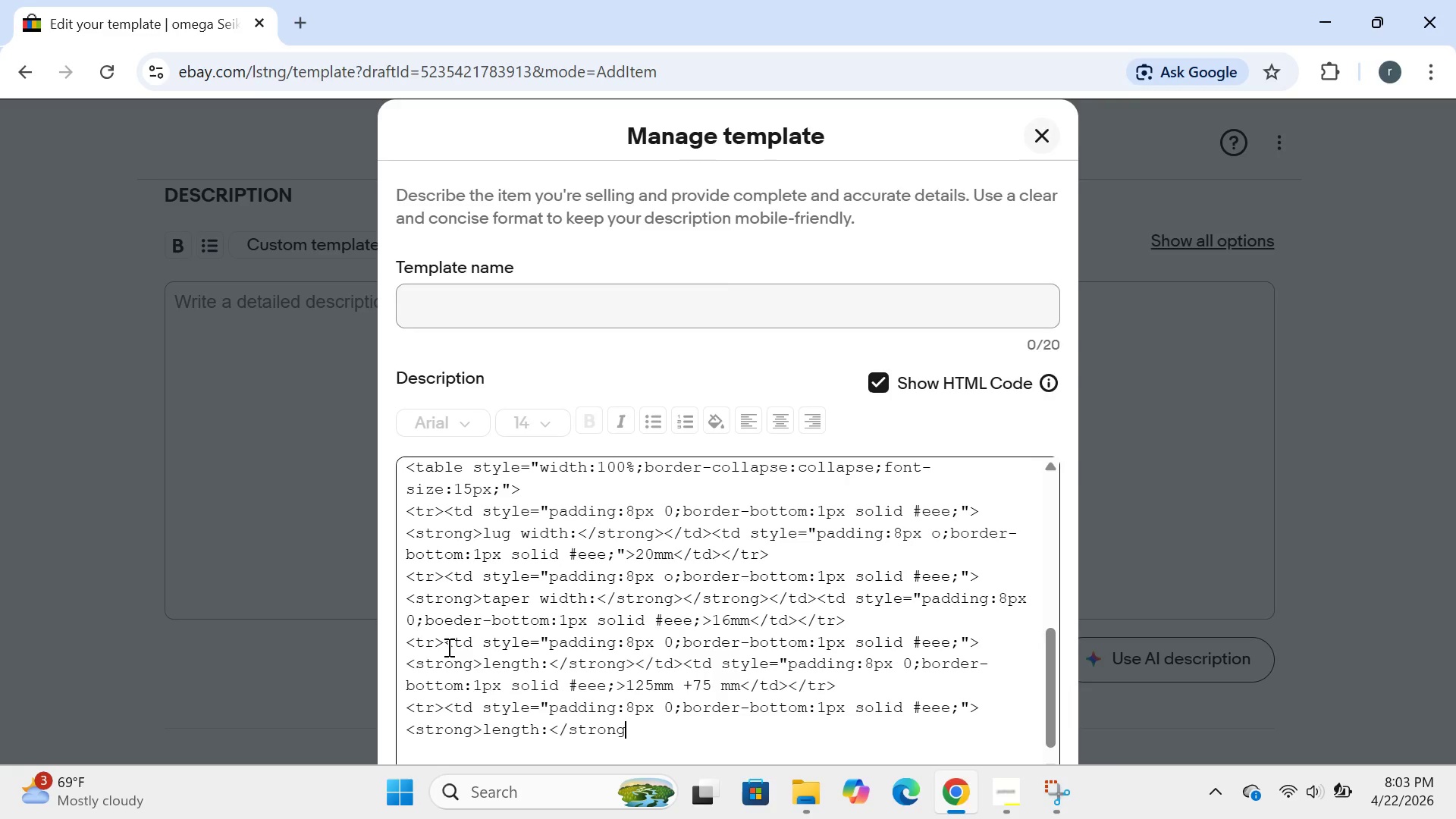 
left_click([539, 734])
 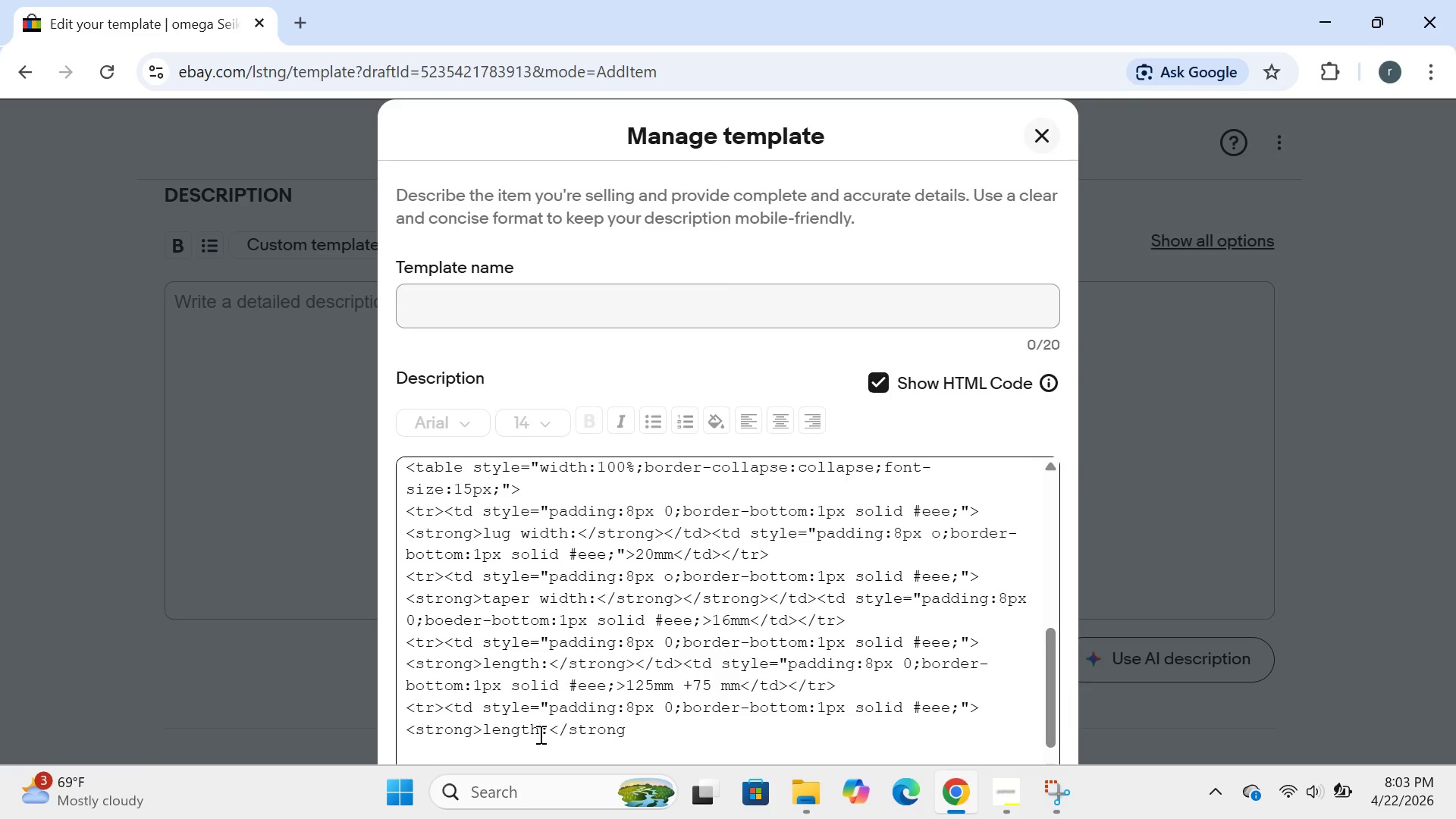 
key(Backspace)
key(Backspace)
key(Backspace)
key(Backspace)
key(Backspace)
key(Backspace)
type(thickness)
 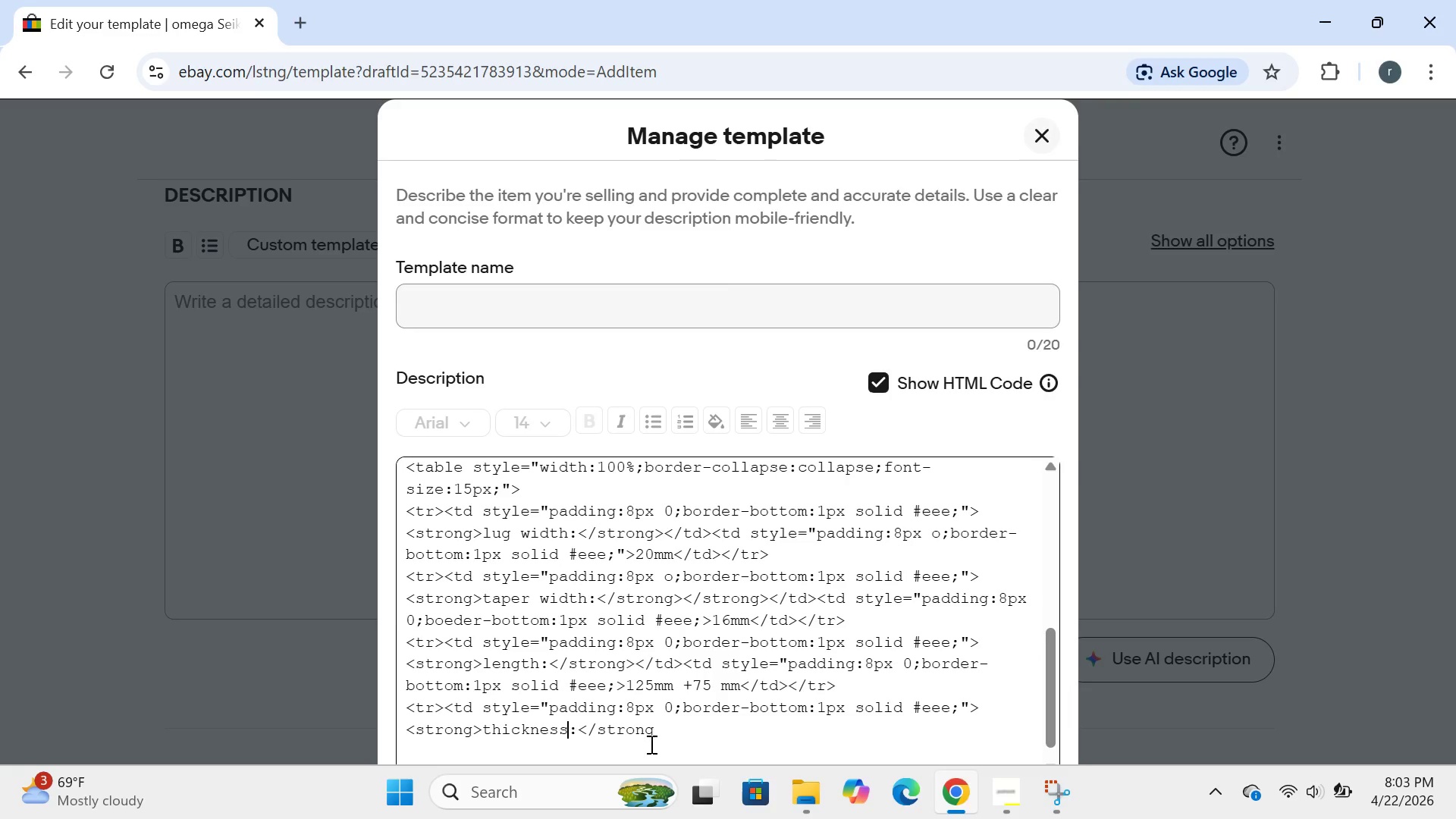 
left_click([662, 738])
 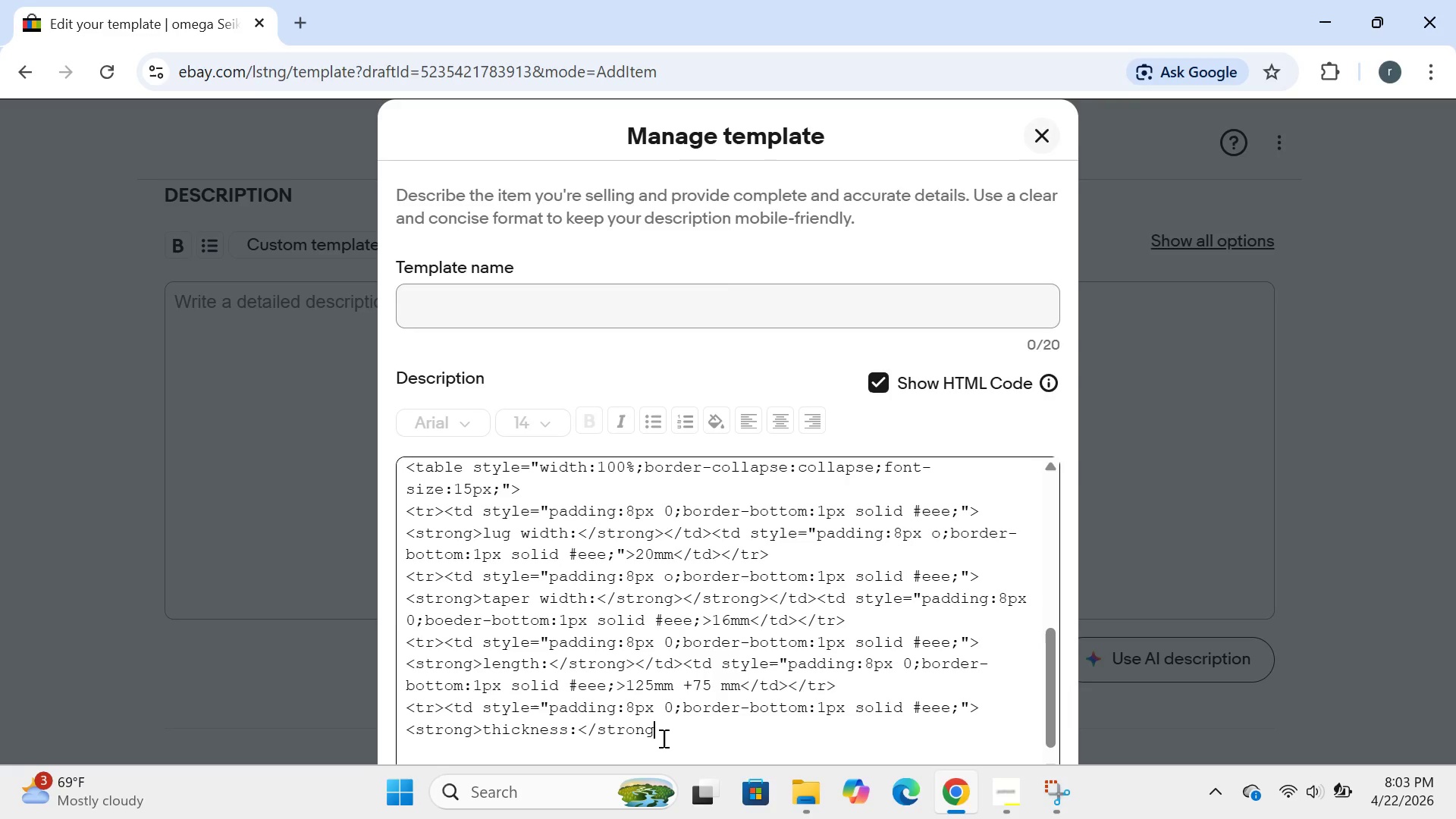 
type(></td)
 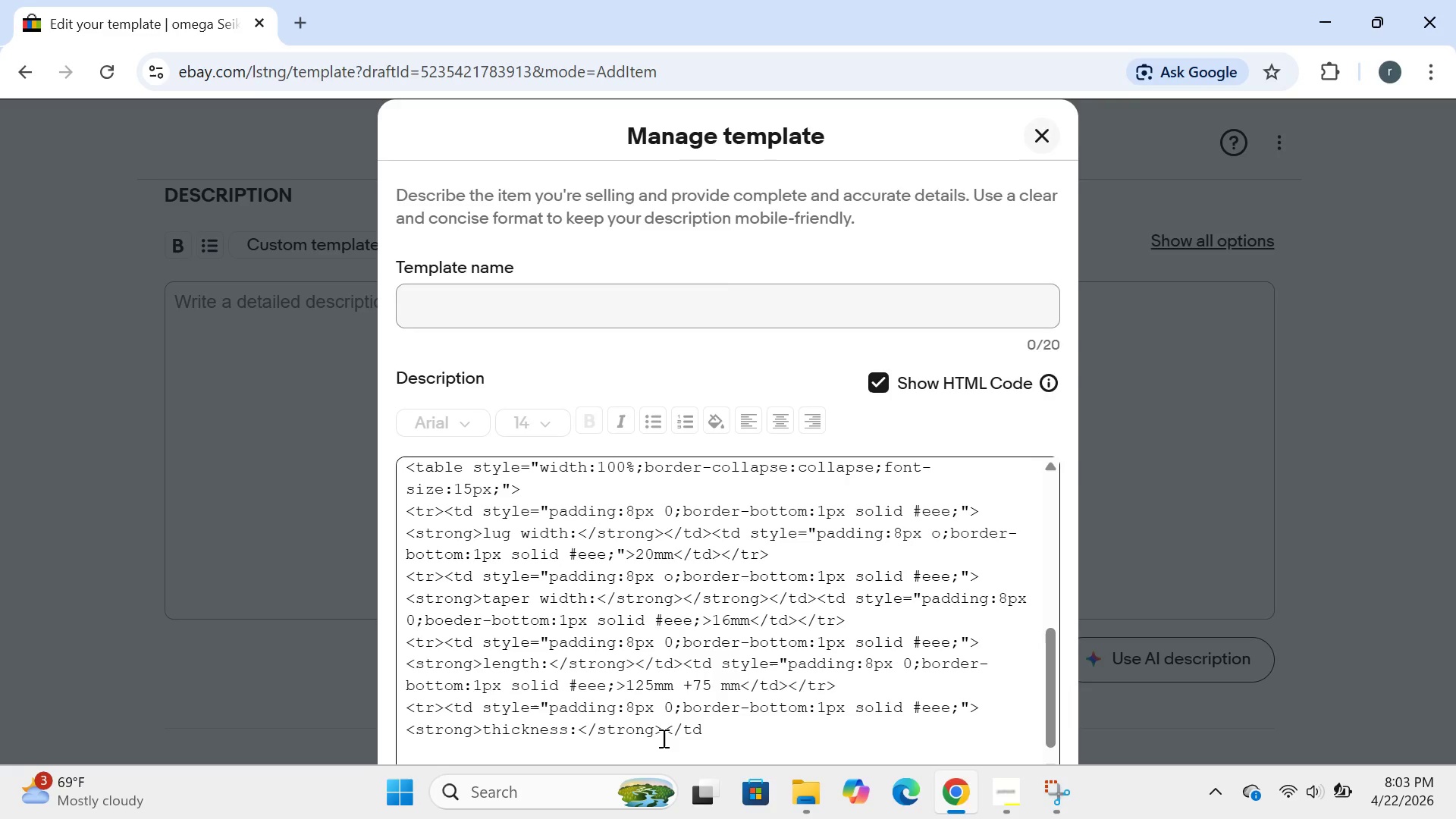 
type(><td style)
 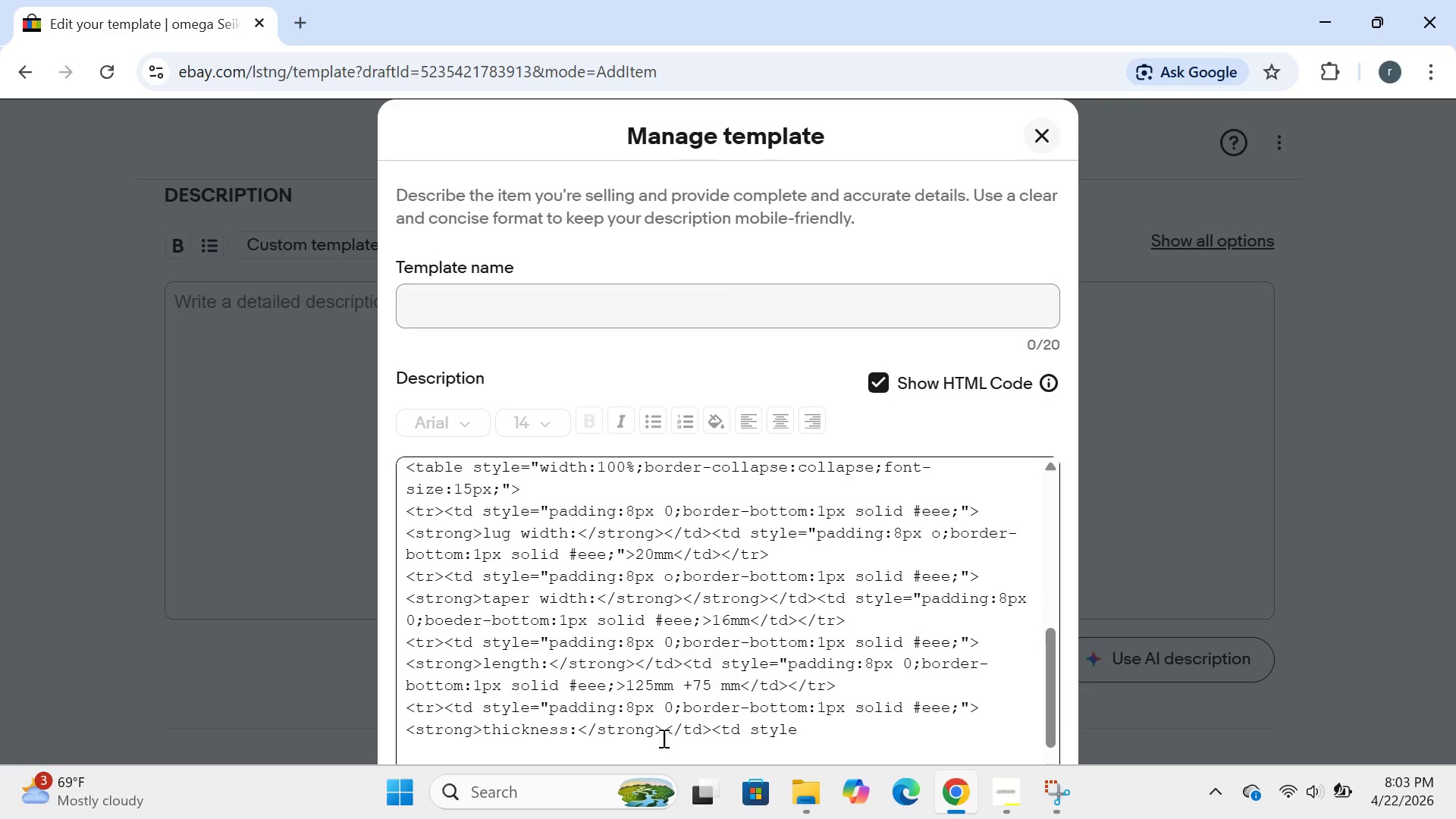 
type(=:)
key(Backspace)
type("padding:8px o.)
key(Backspace)
type(;)
 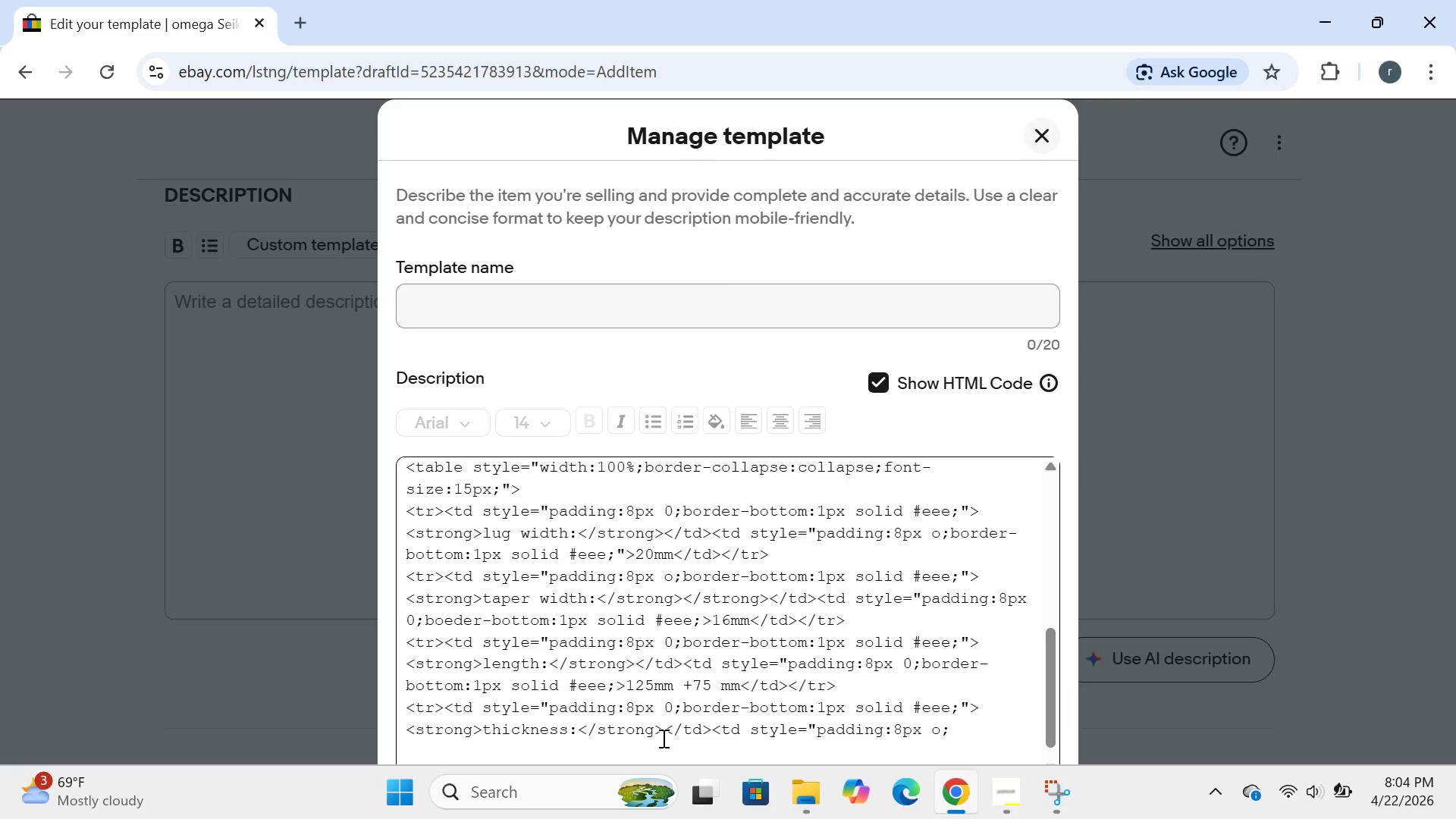 
type(border-bottom:1px solid #eee;">)
 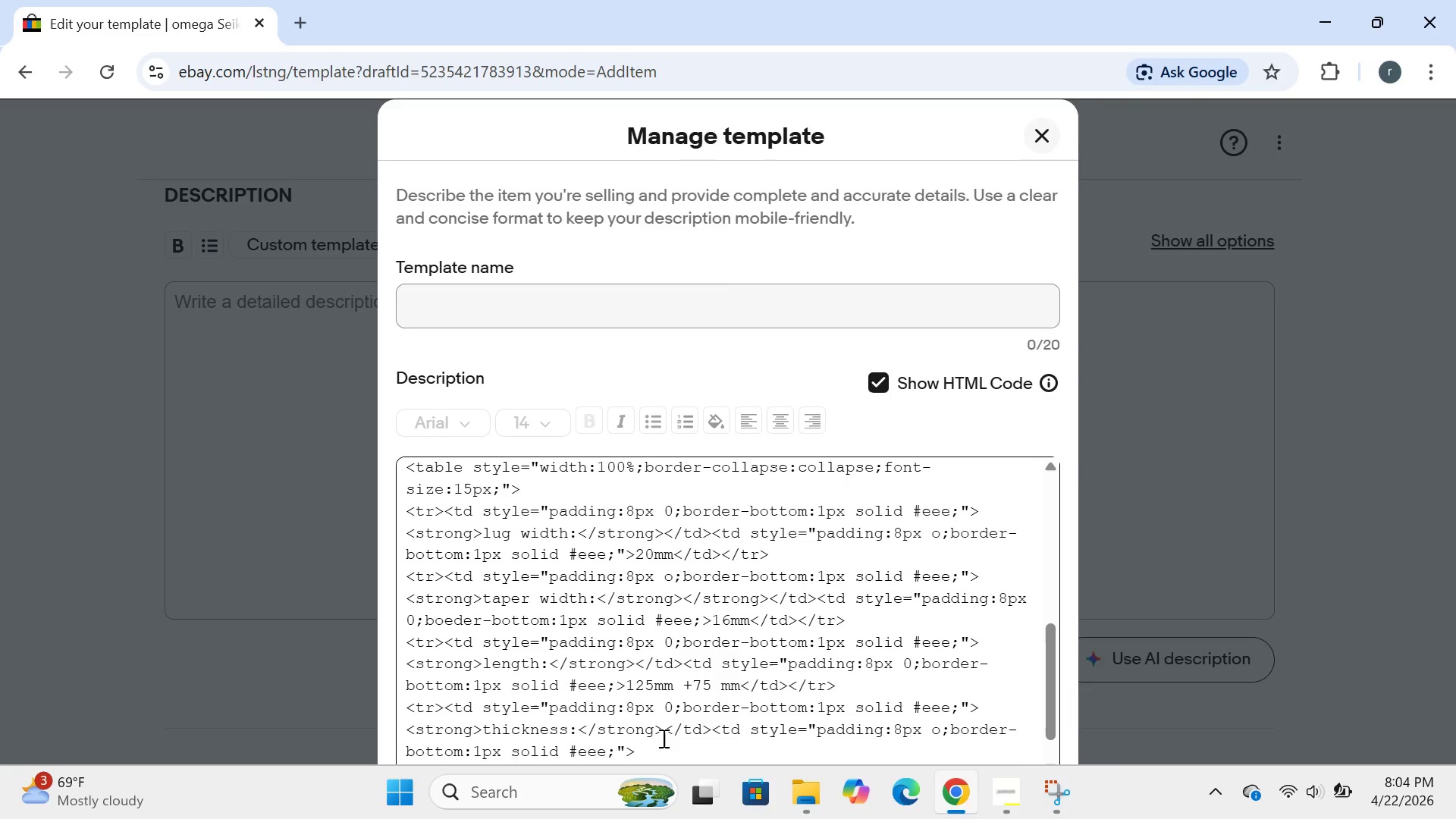 
type(3.5mm to 2.5mm<.)
key(Backspace)
type(/td></tr>)
 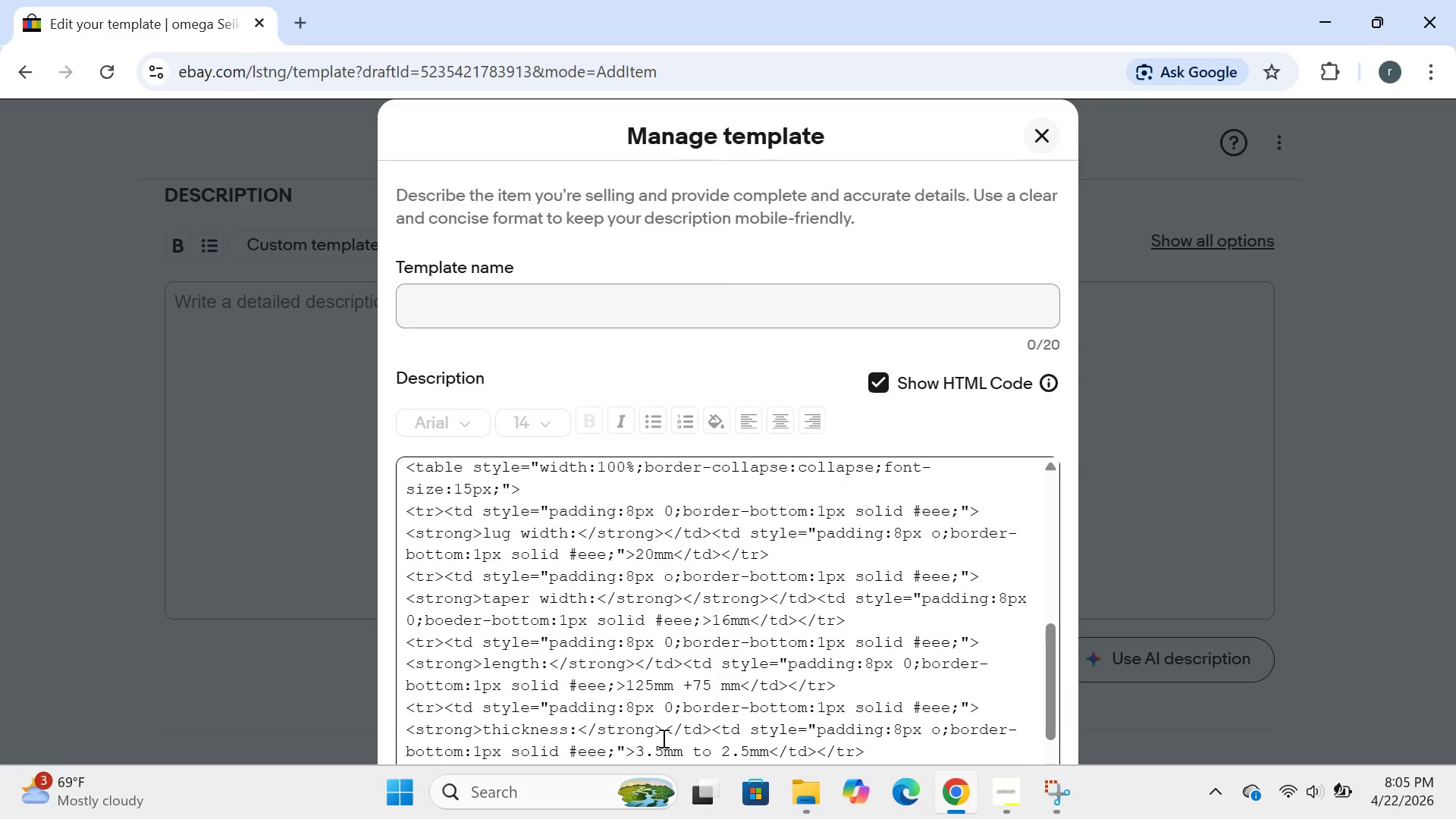 
wait(85.52)
 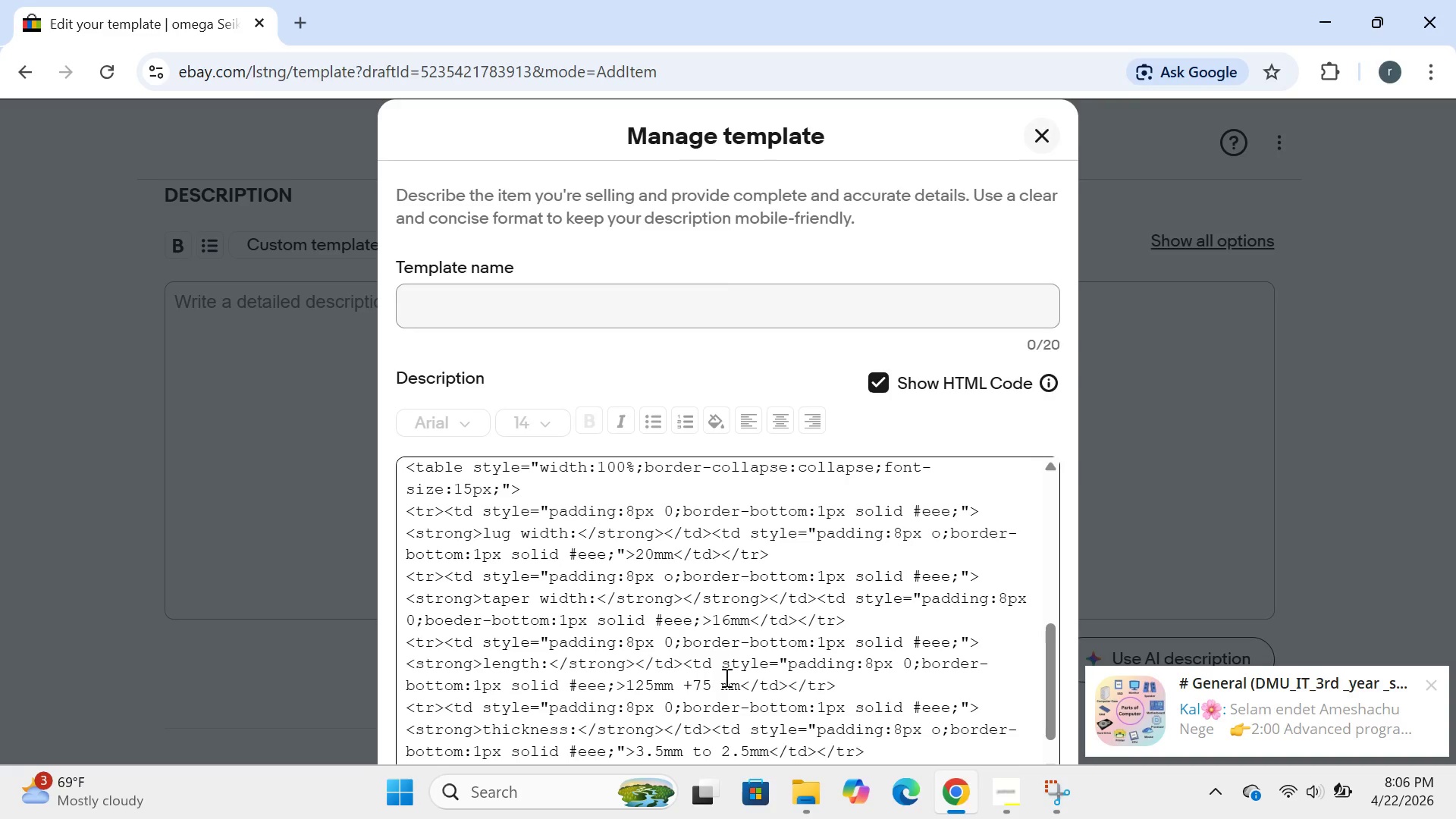 
left_click([1443, 684])
 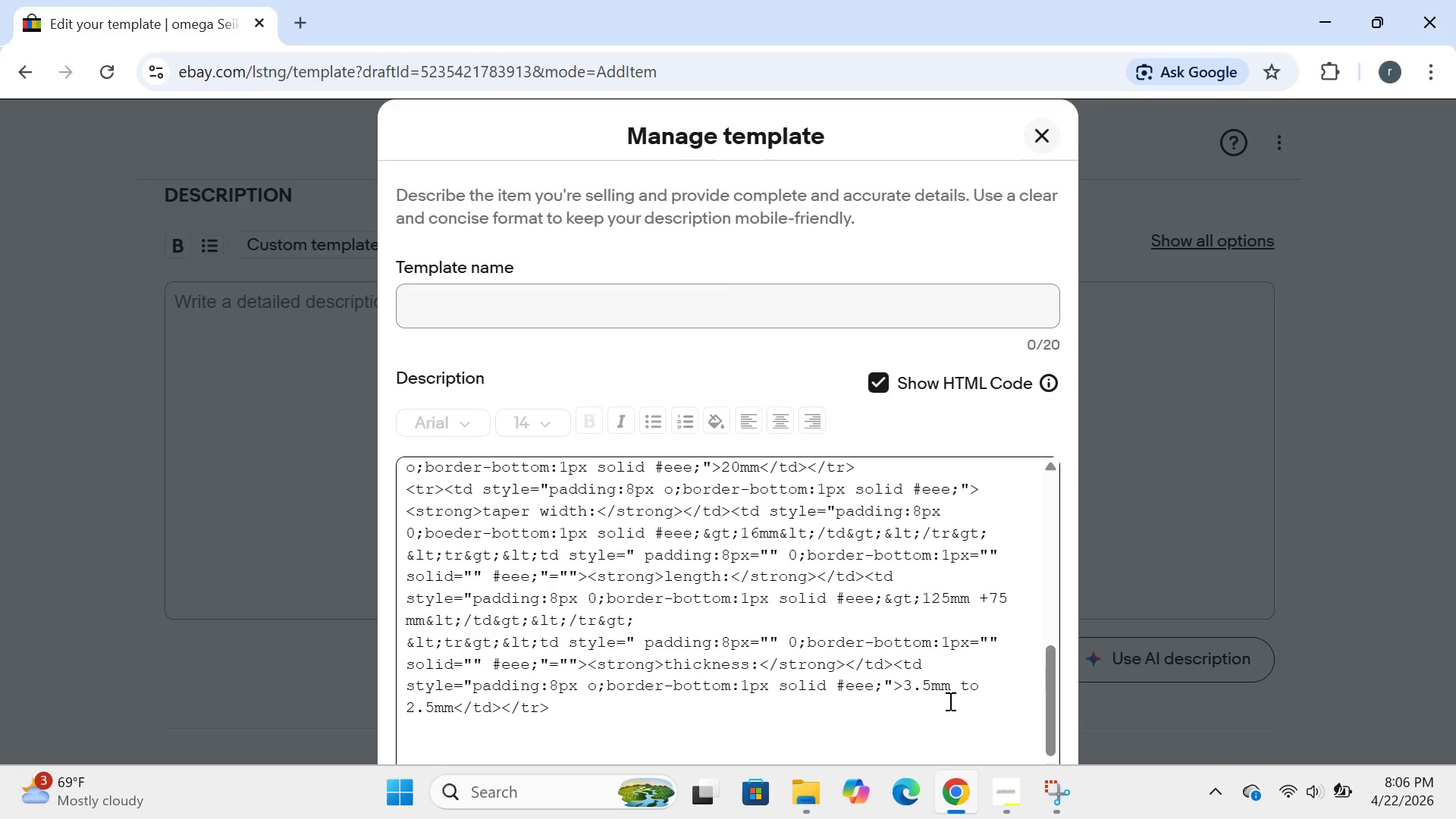 
left_click([570, 713])
 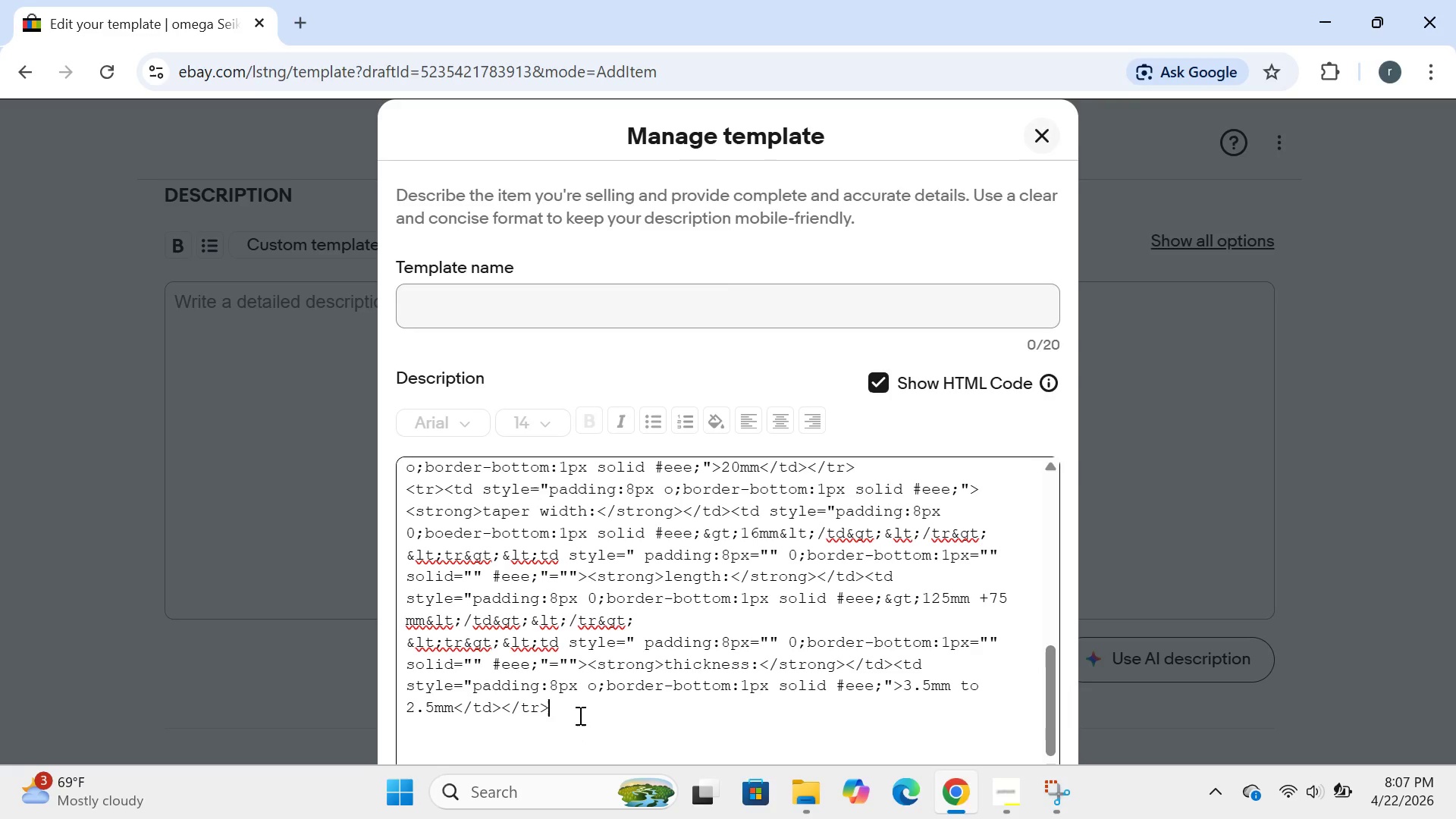 
wait(35.7)
 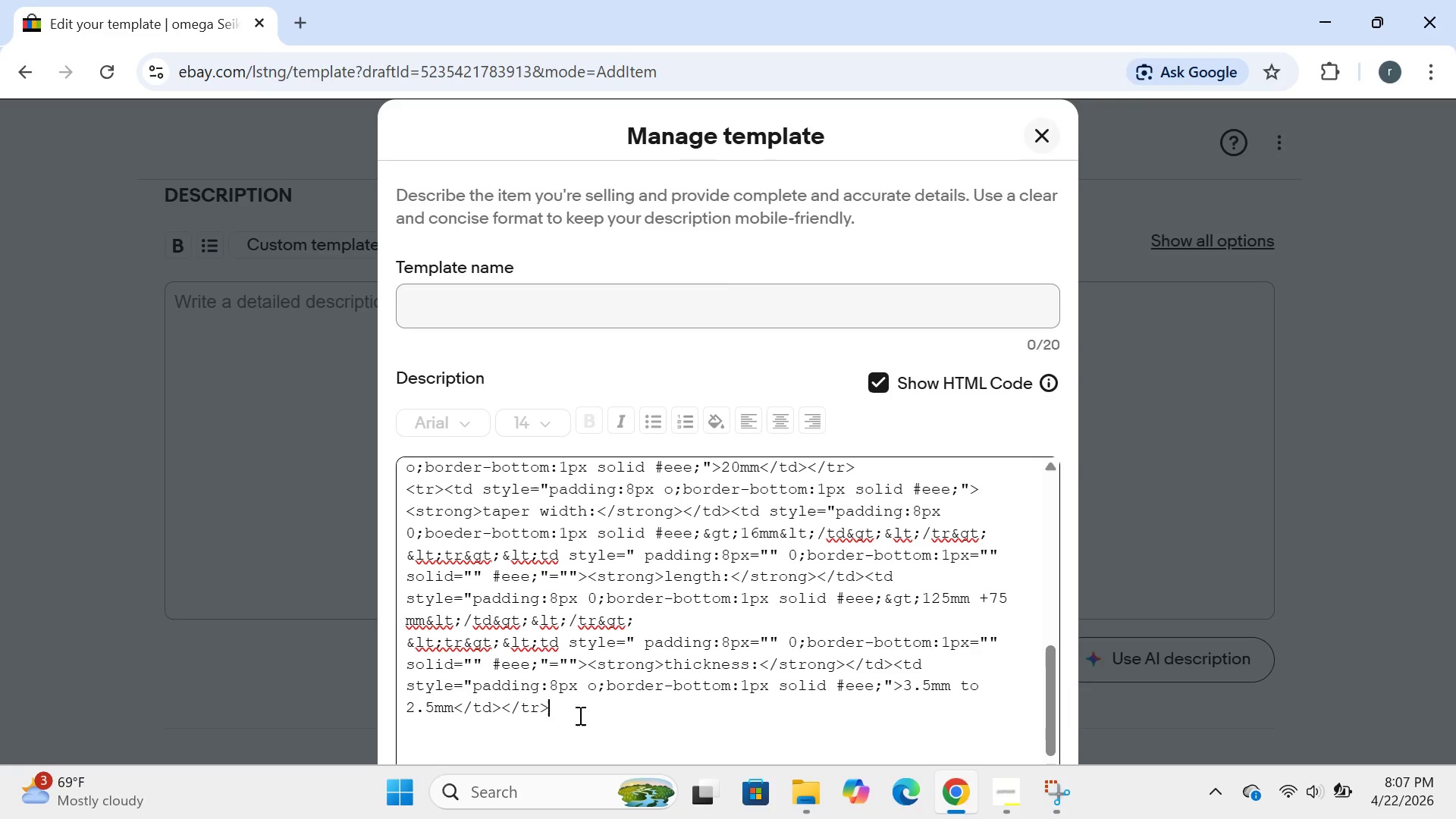 
key(Enter)
 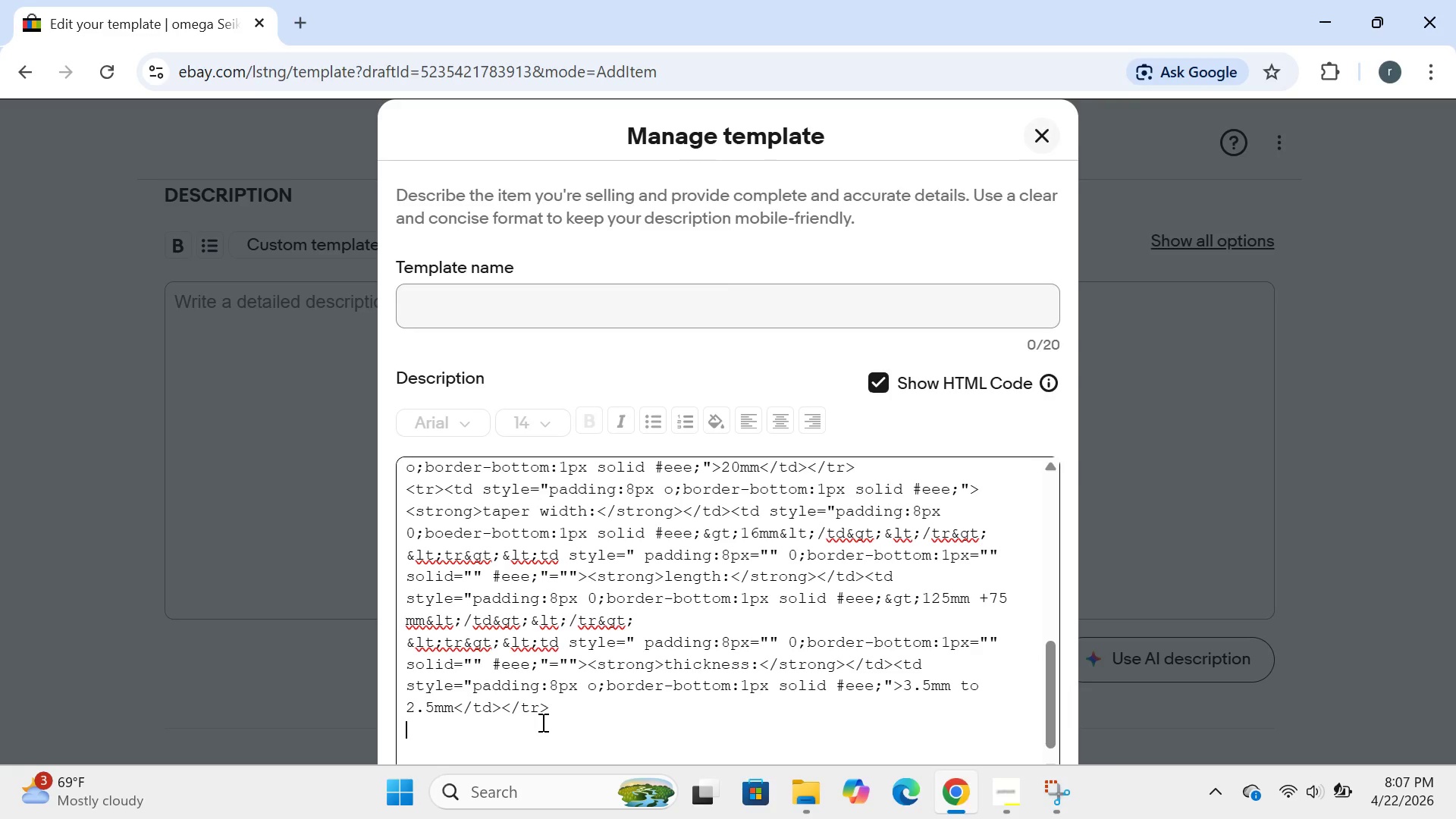 
wait(10.86)
 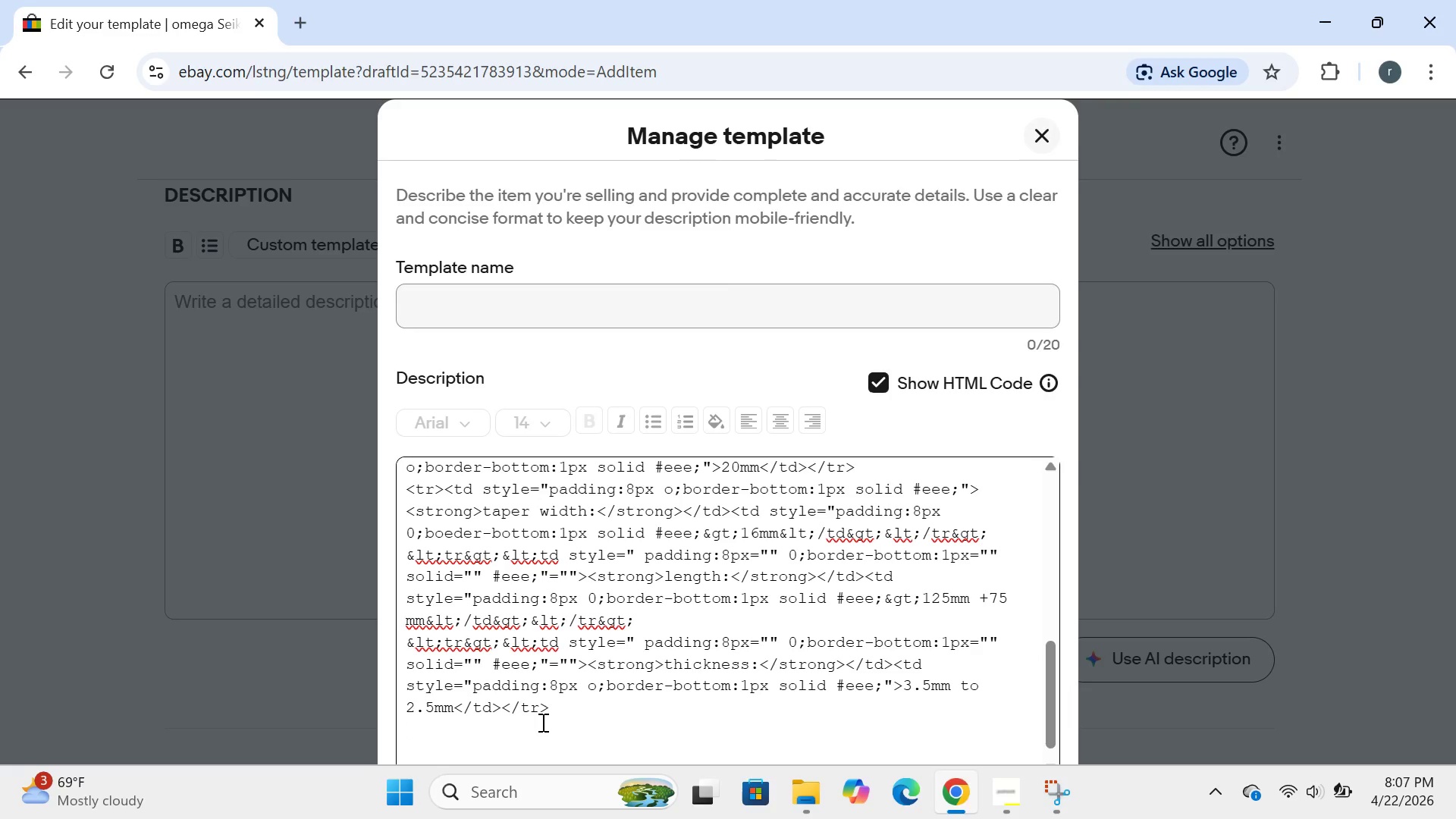 
type(<tr><td style )
key(Backspace)
type(="paddinf)
key(Backspace)
type(g:px 0;)
 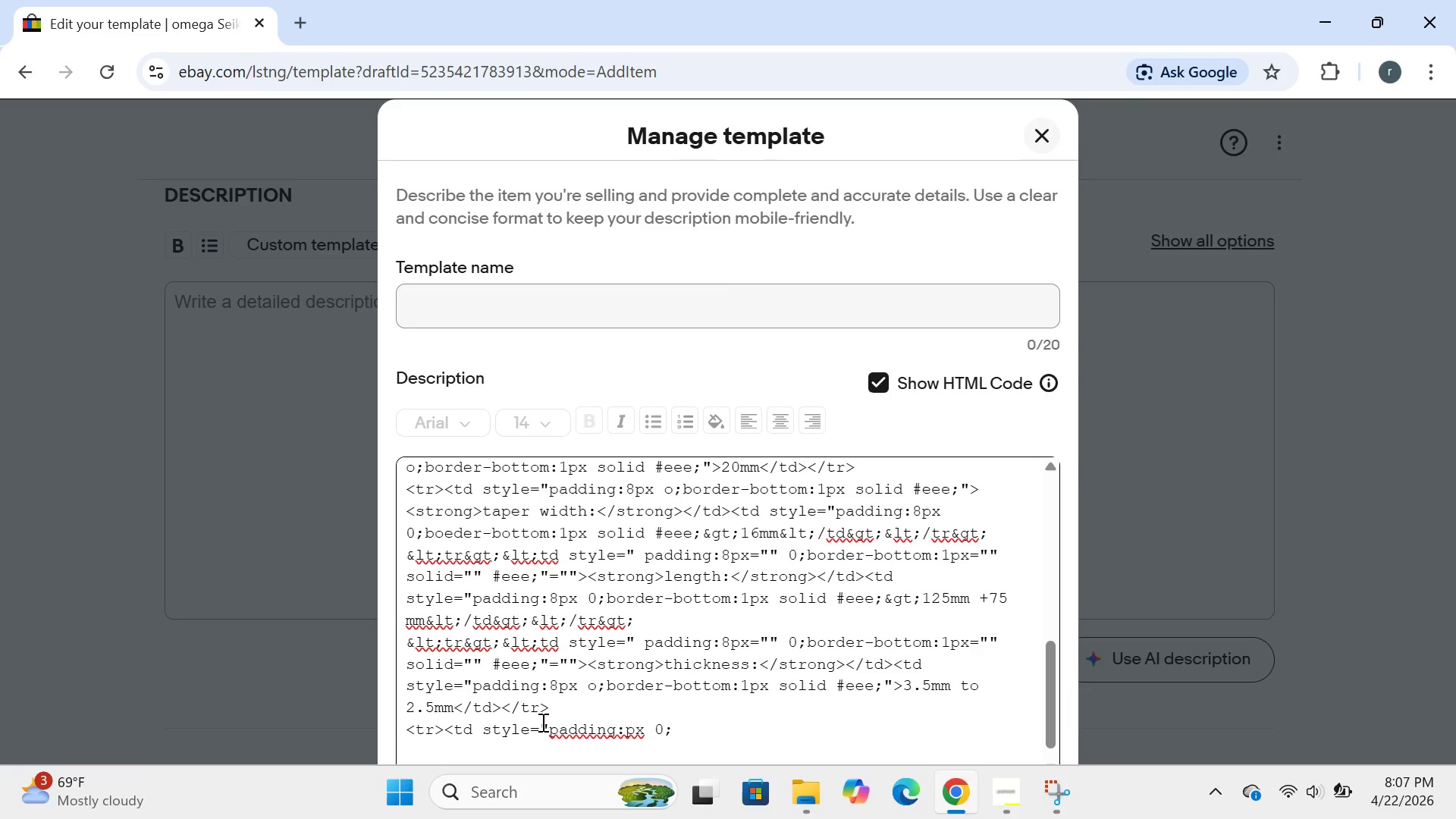 
wait(5.58)
 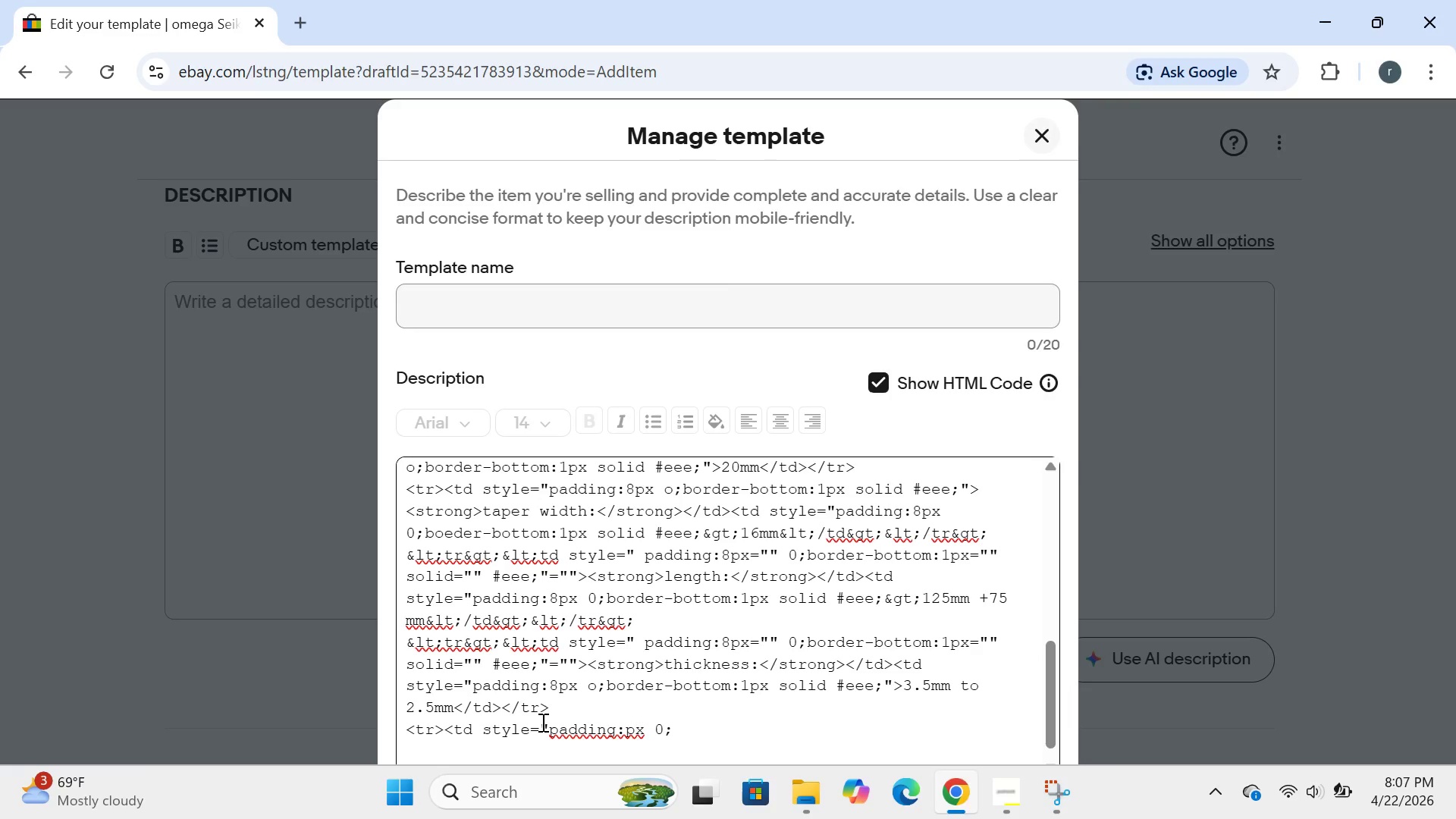 
left_click([626, 736])
 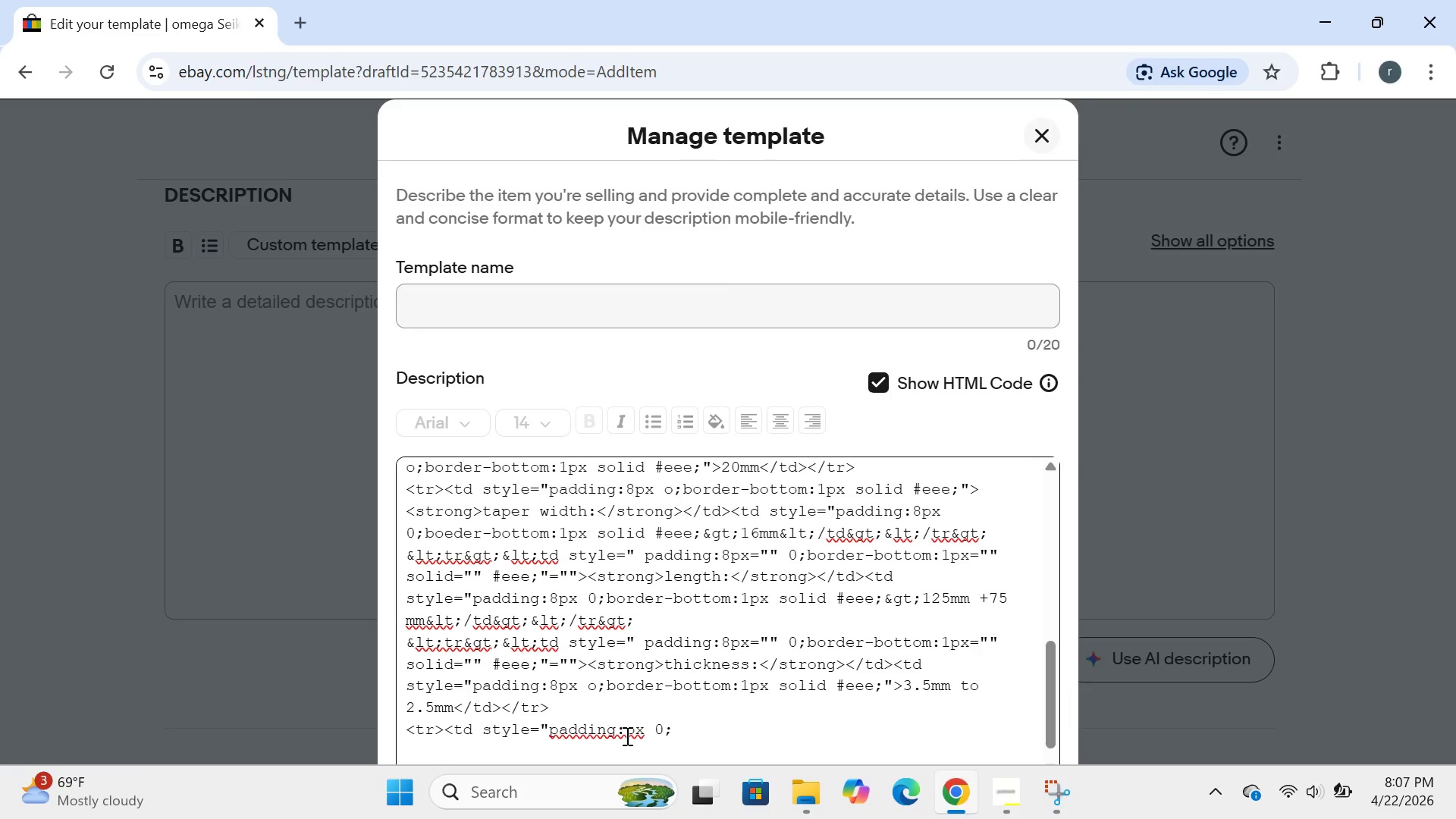 
key(8)
 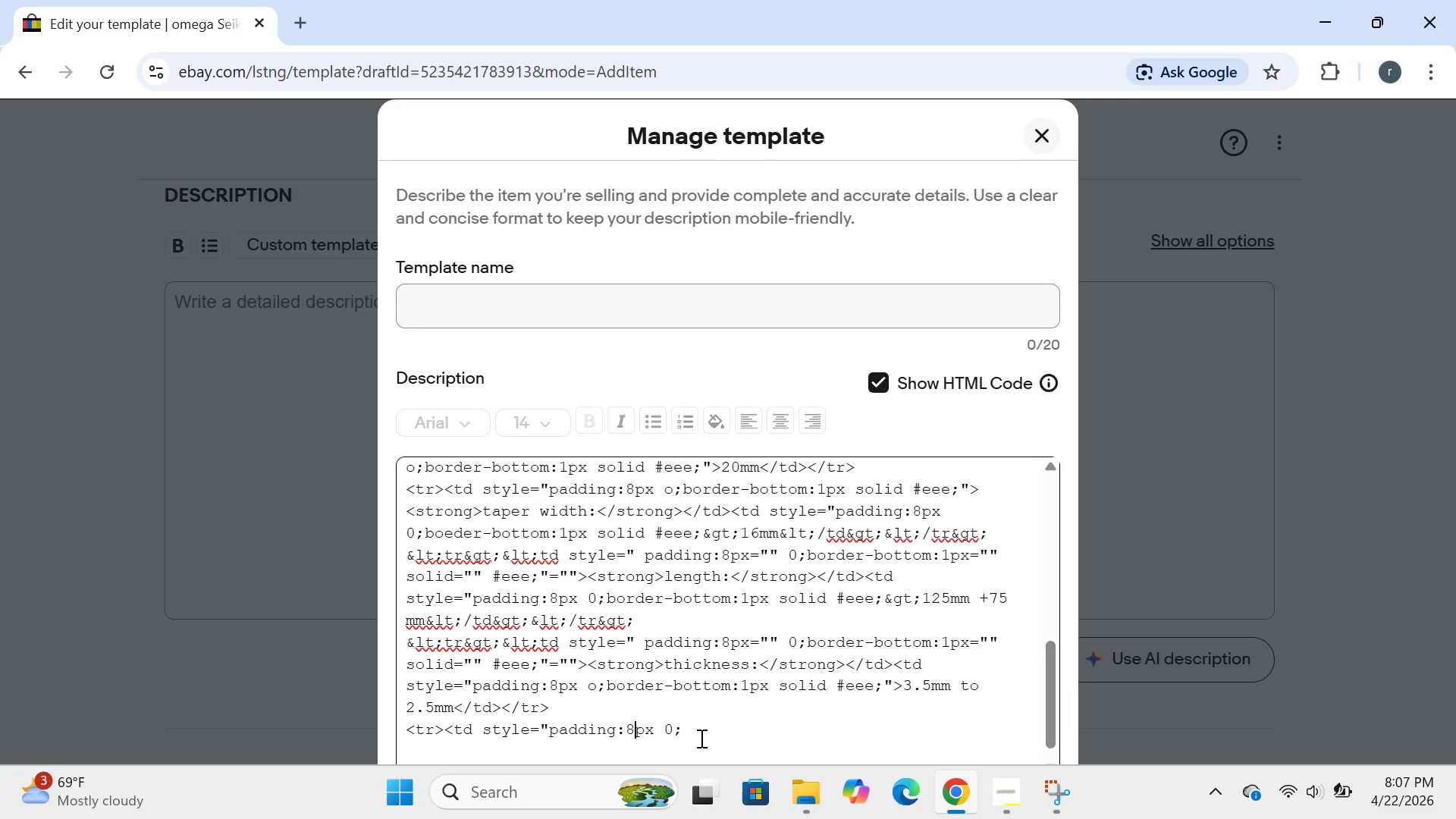 
left_click([703, 740])
 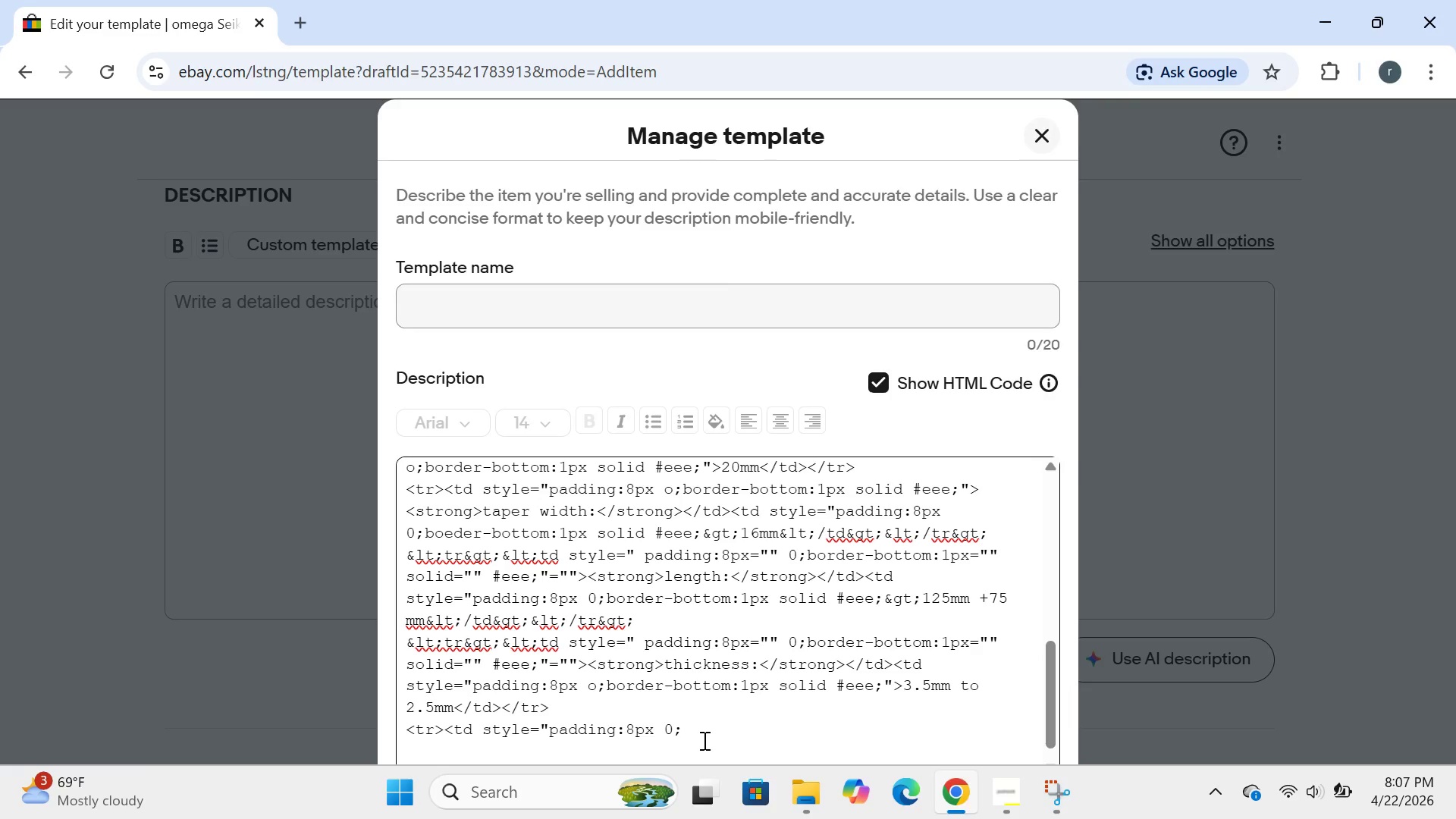 
type(norder=)
key(Backspace)
type(-n)
key(Backspace)
type(bottom)
 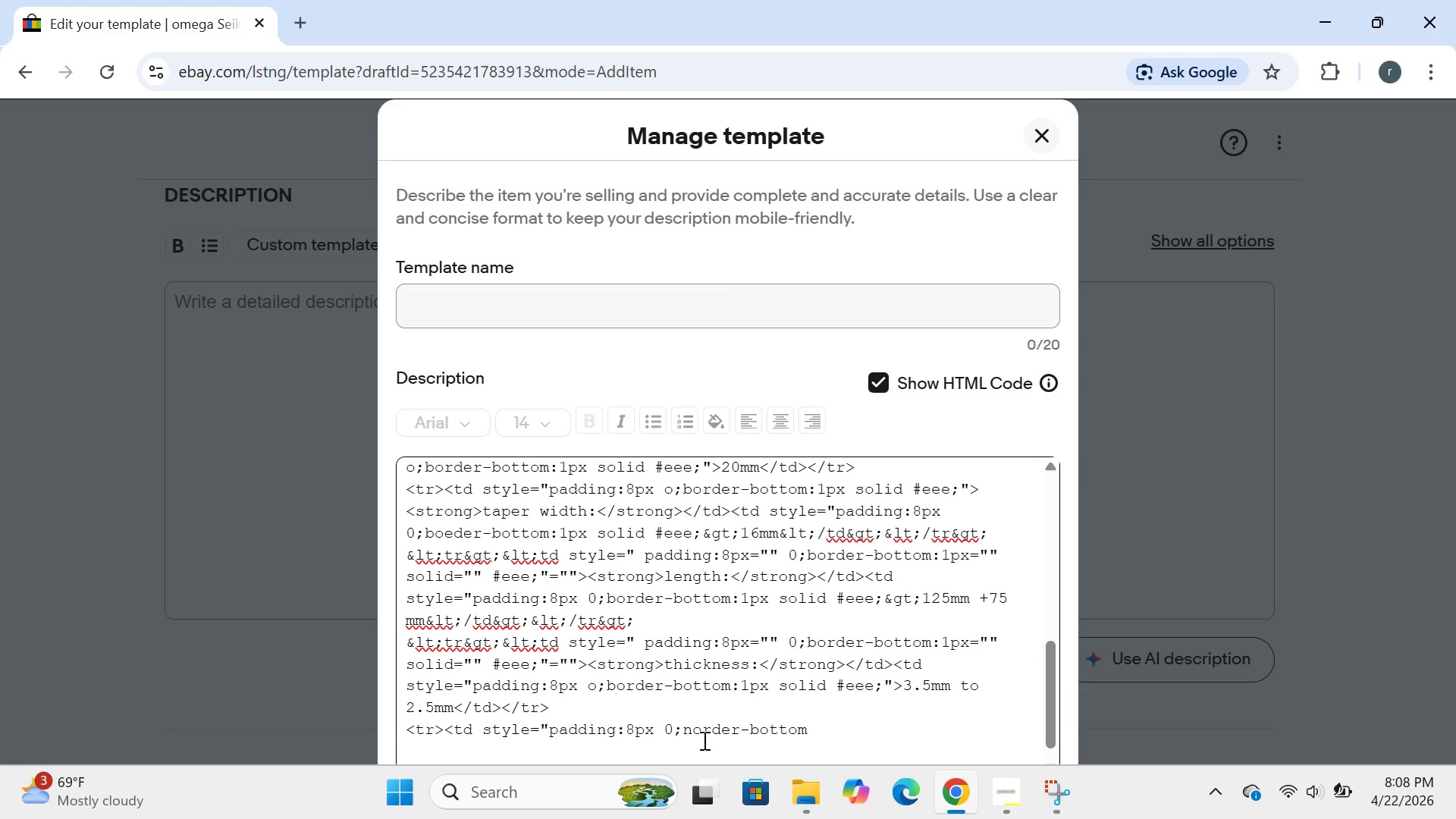 
wait(9.88)
 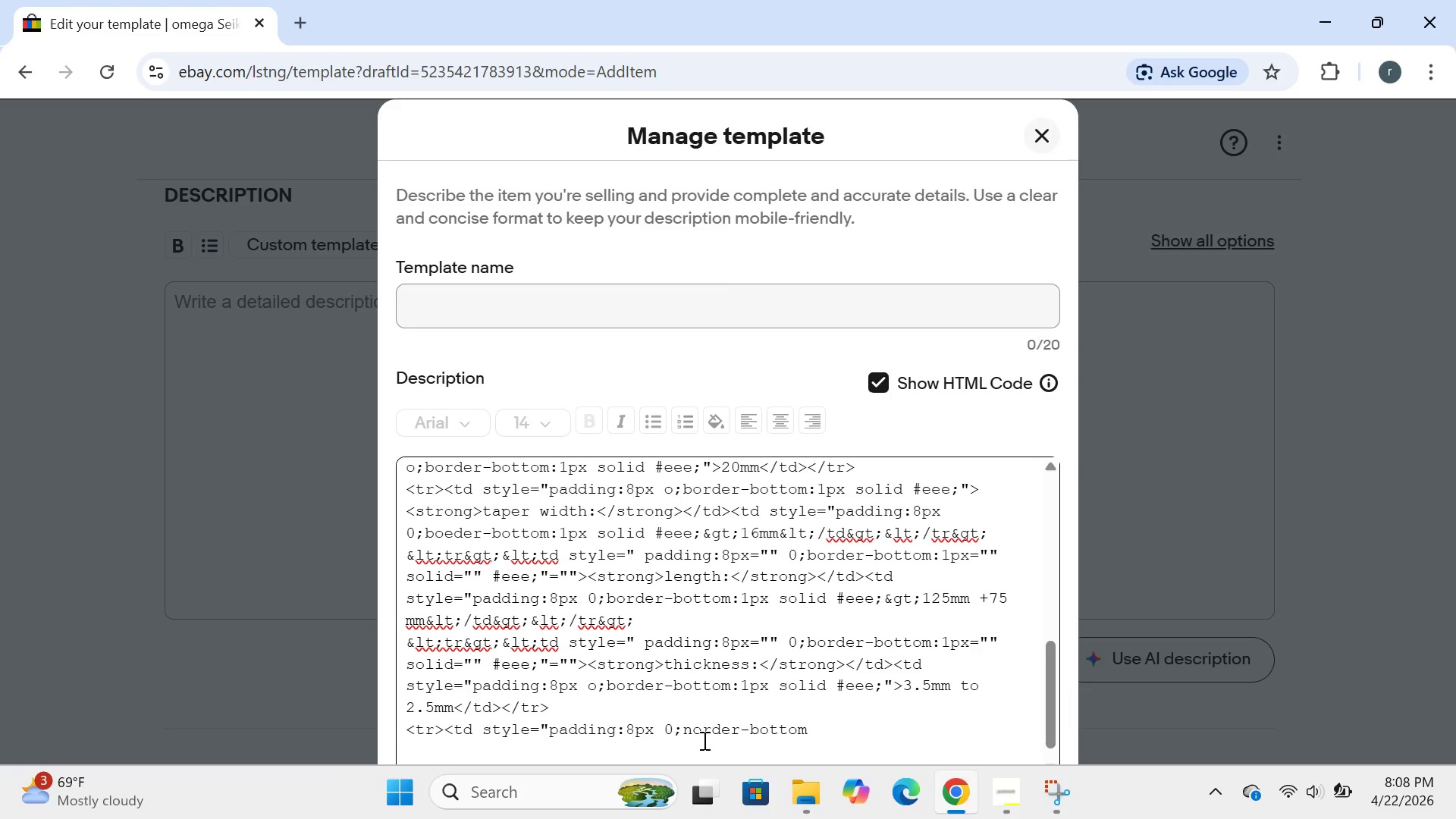 
left_click([687, 730])
 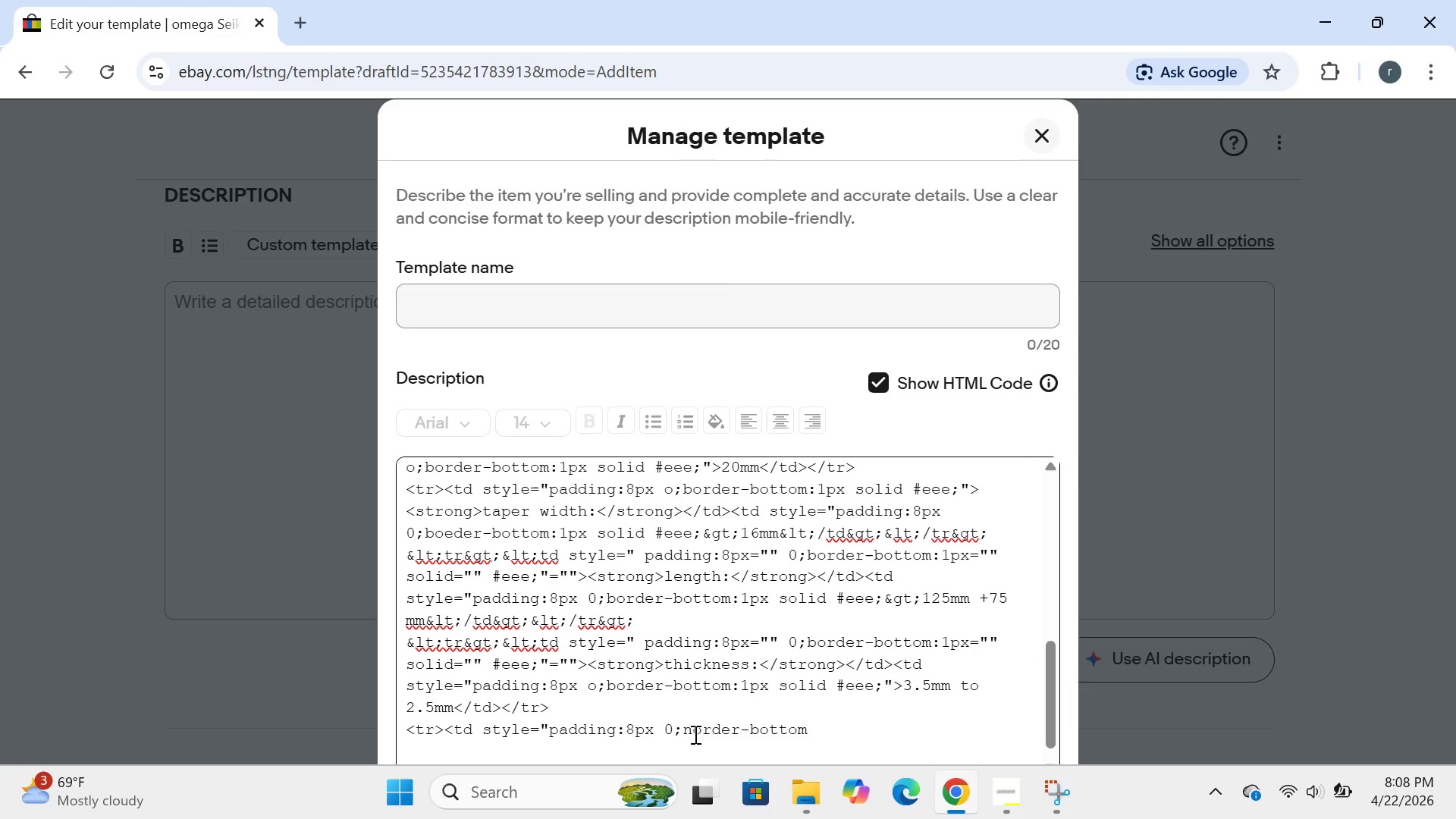 
left_click([694, 734])
 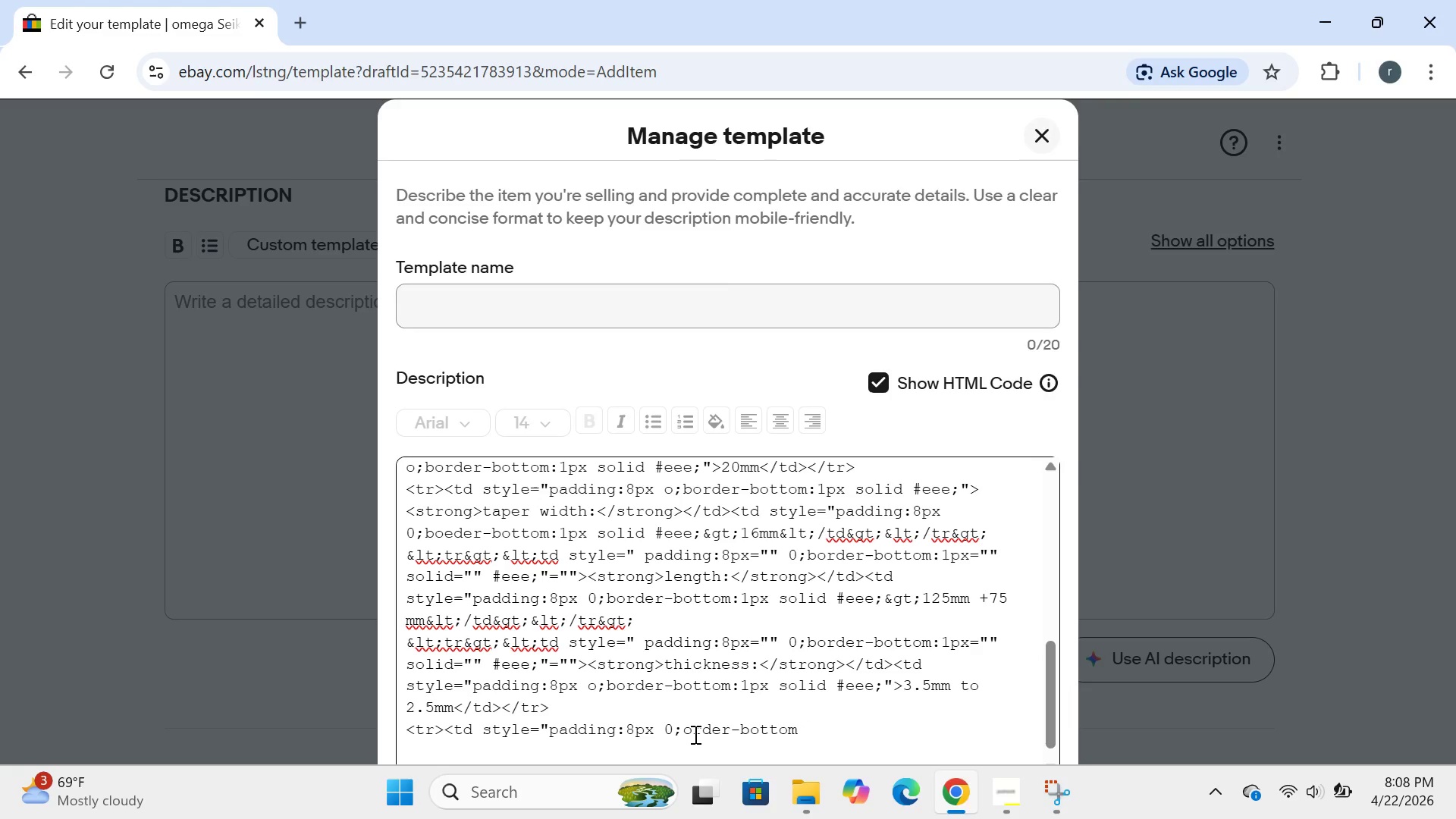 
key(Backspace)
 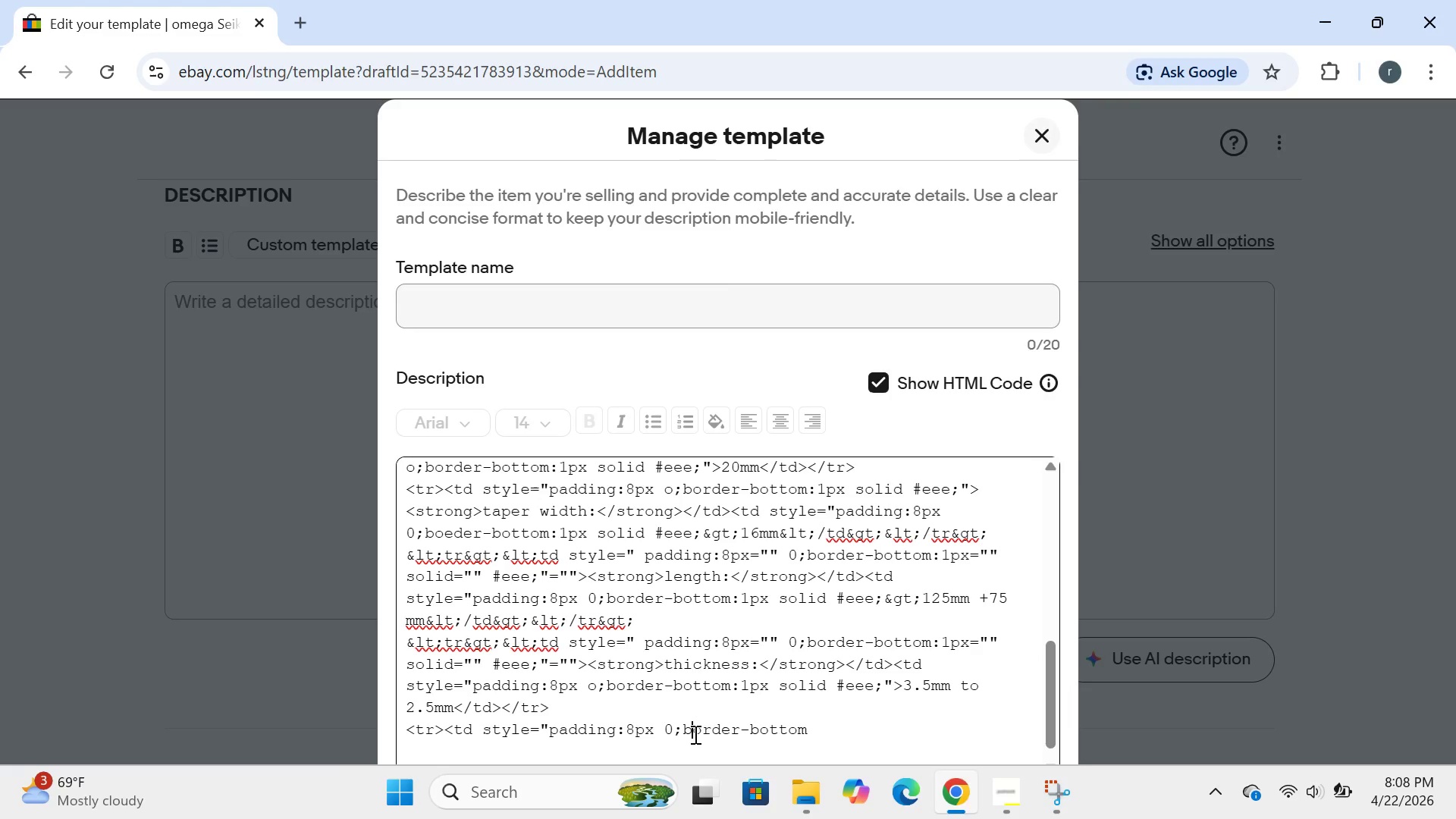 
key(B)
 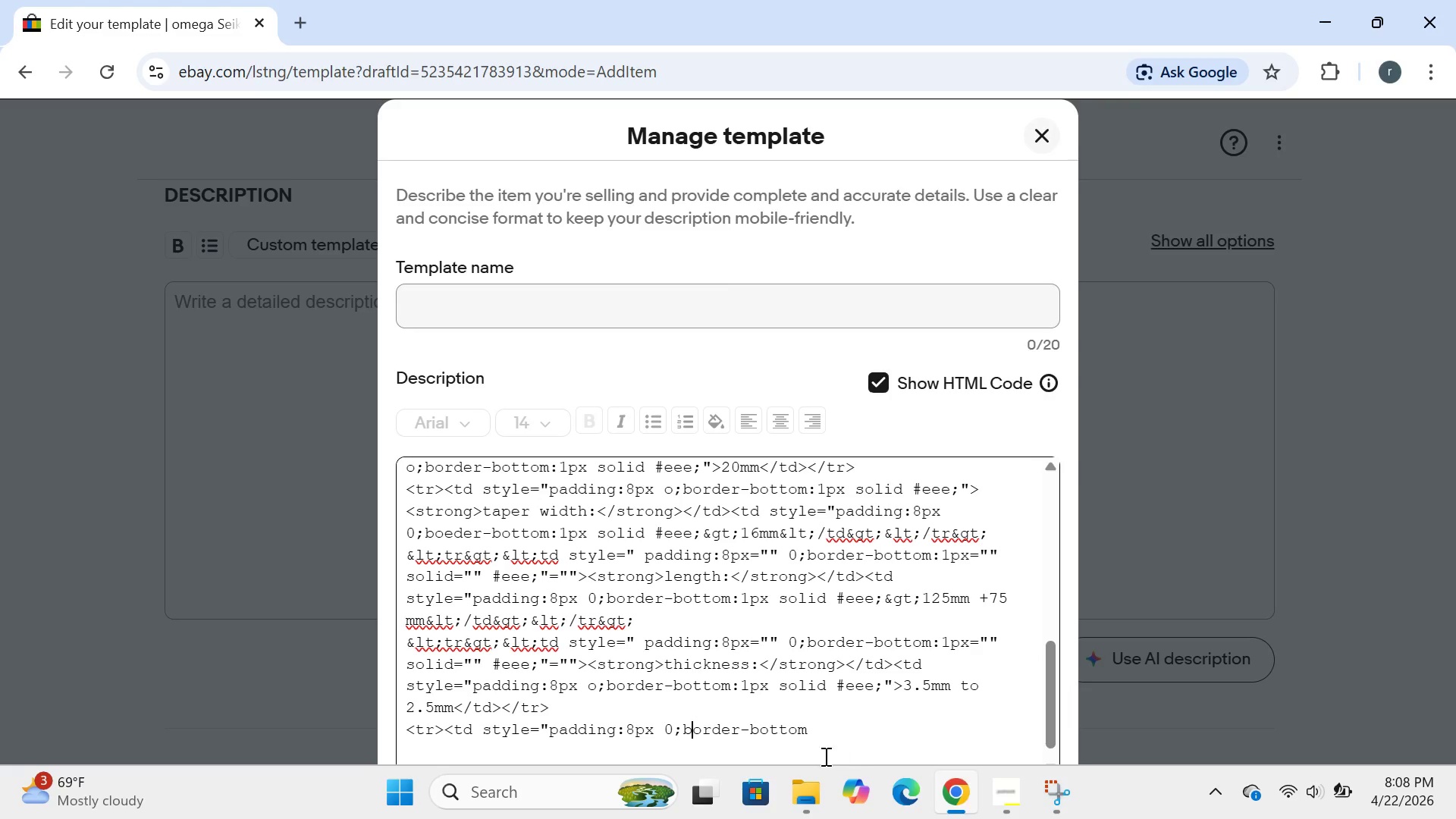 
left_click([807, 716])
 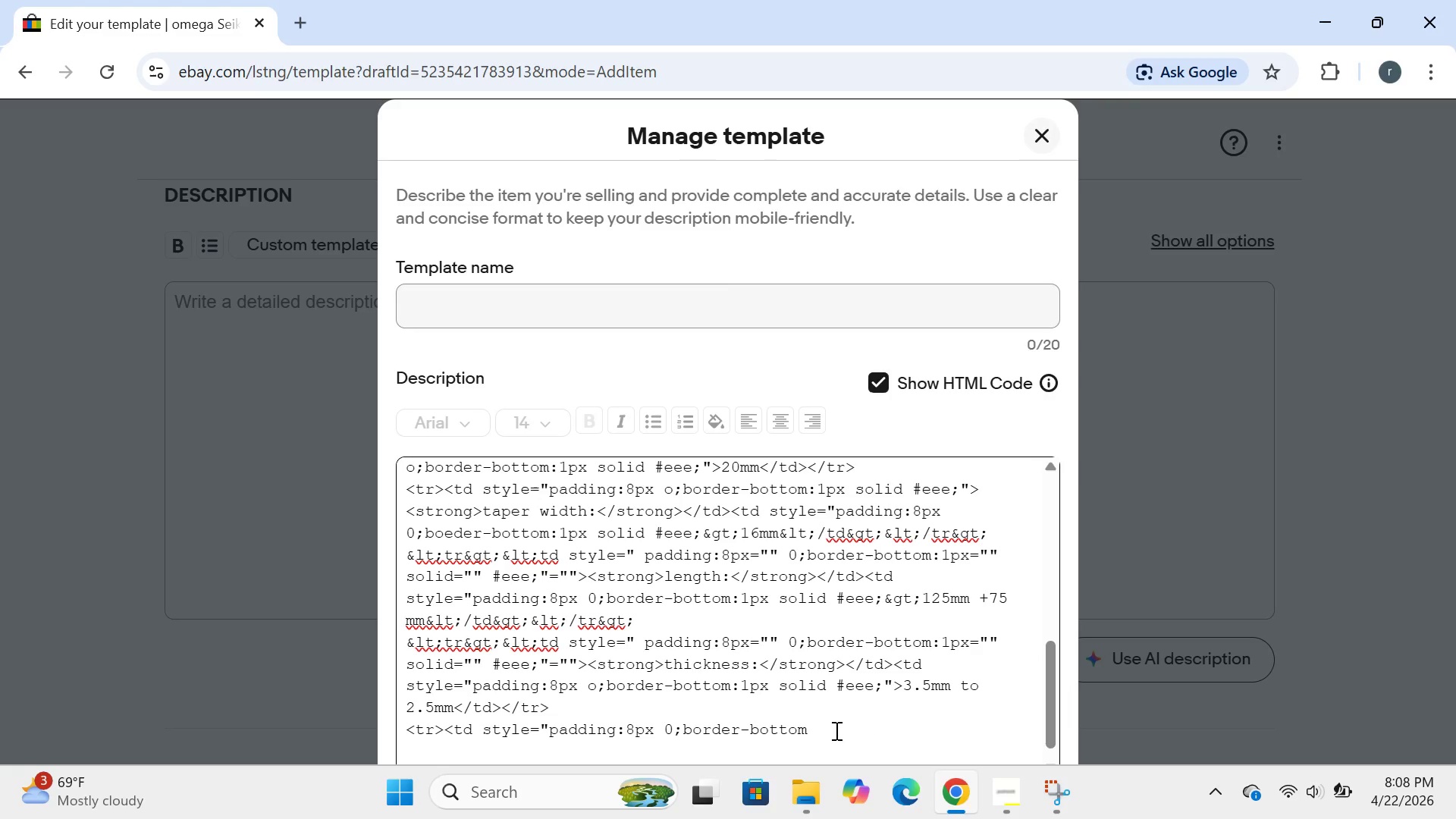 
left_click([823, 729])
 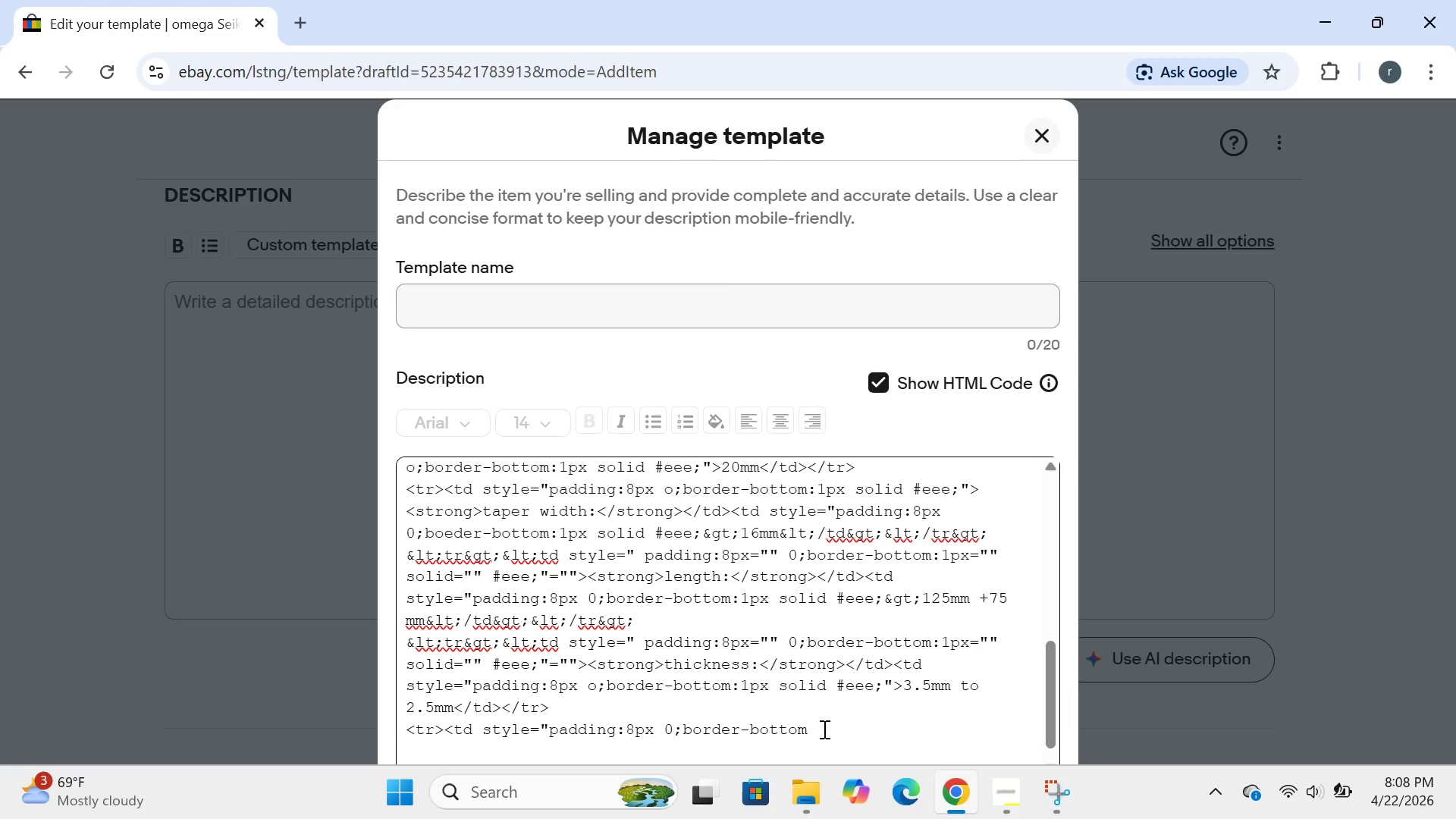 
type(:1px solid@)
key(Backspace)
type(#)
 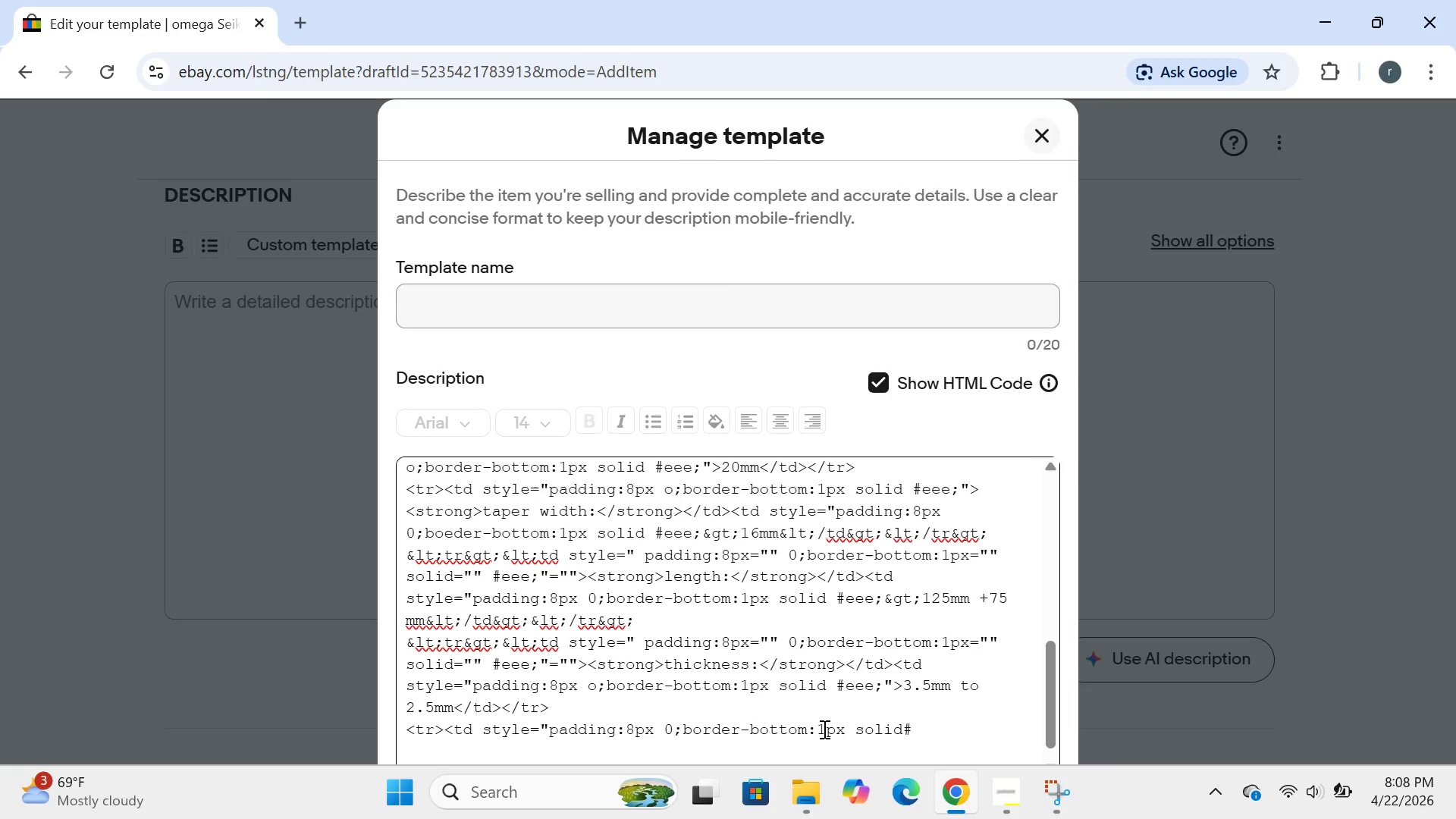 
left_click([899, 729])
 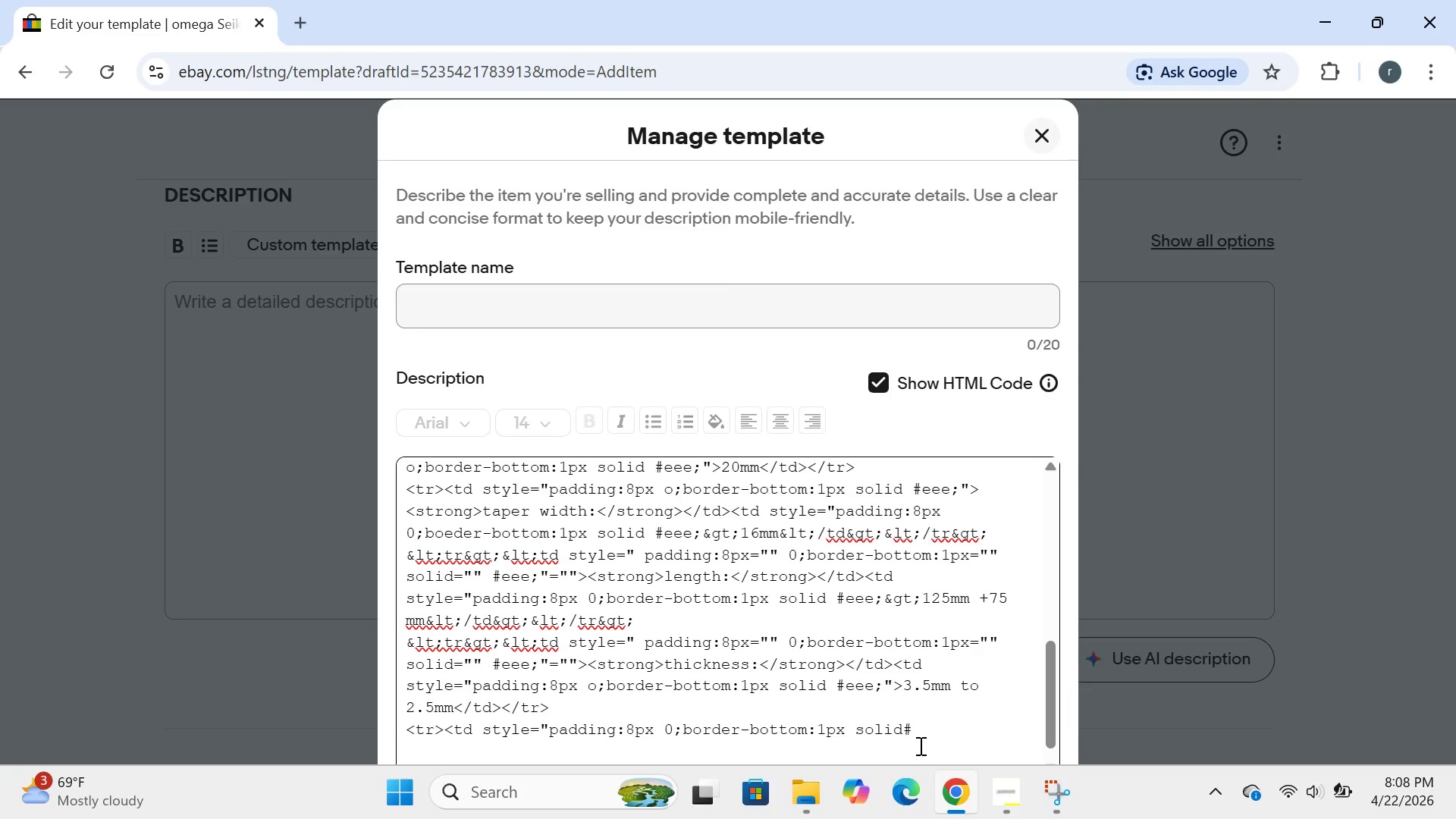 
key(Space)
 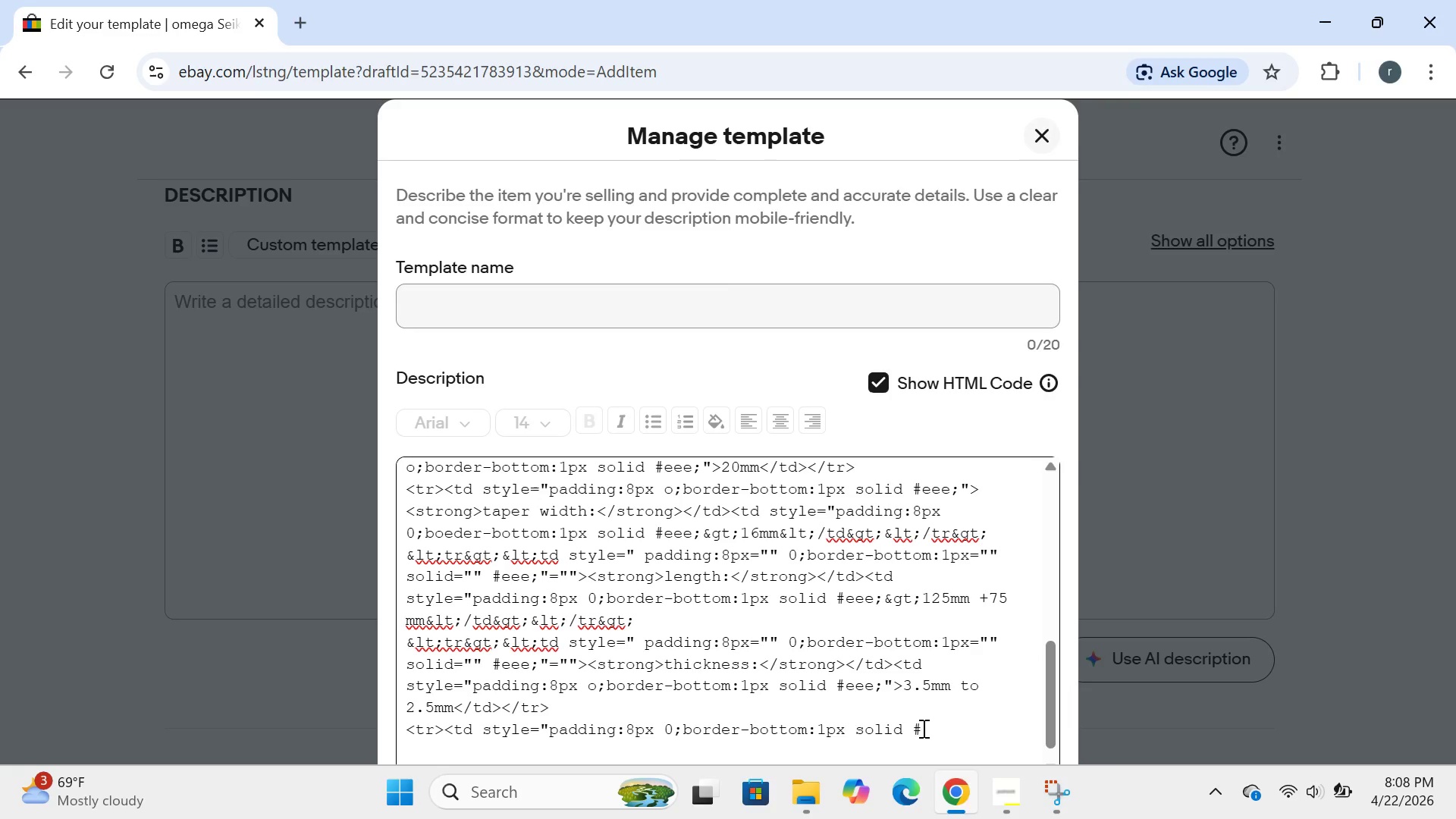 
left_click([923, 727])
 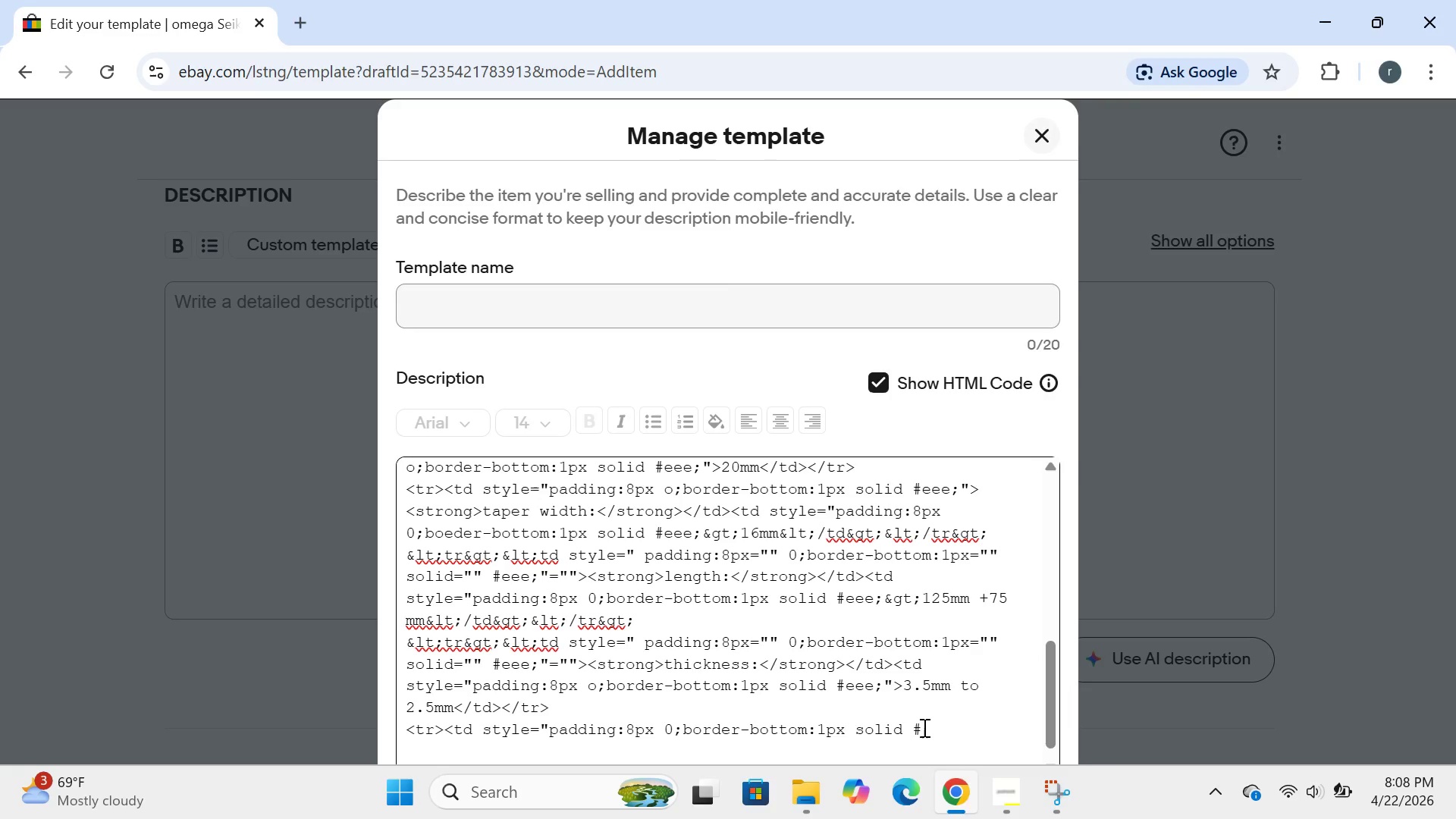 
type(eee;:)
key(Backspace)
type("><strong)
 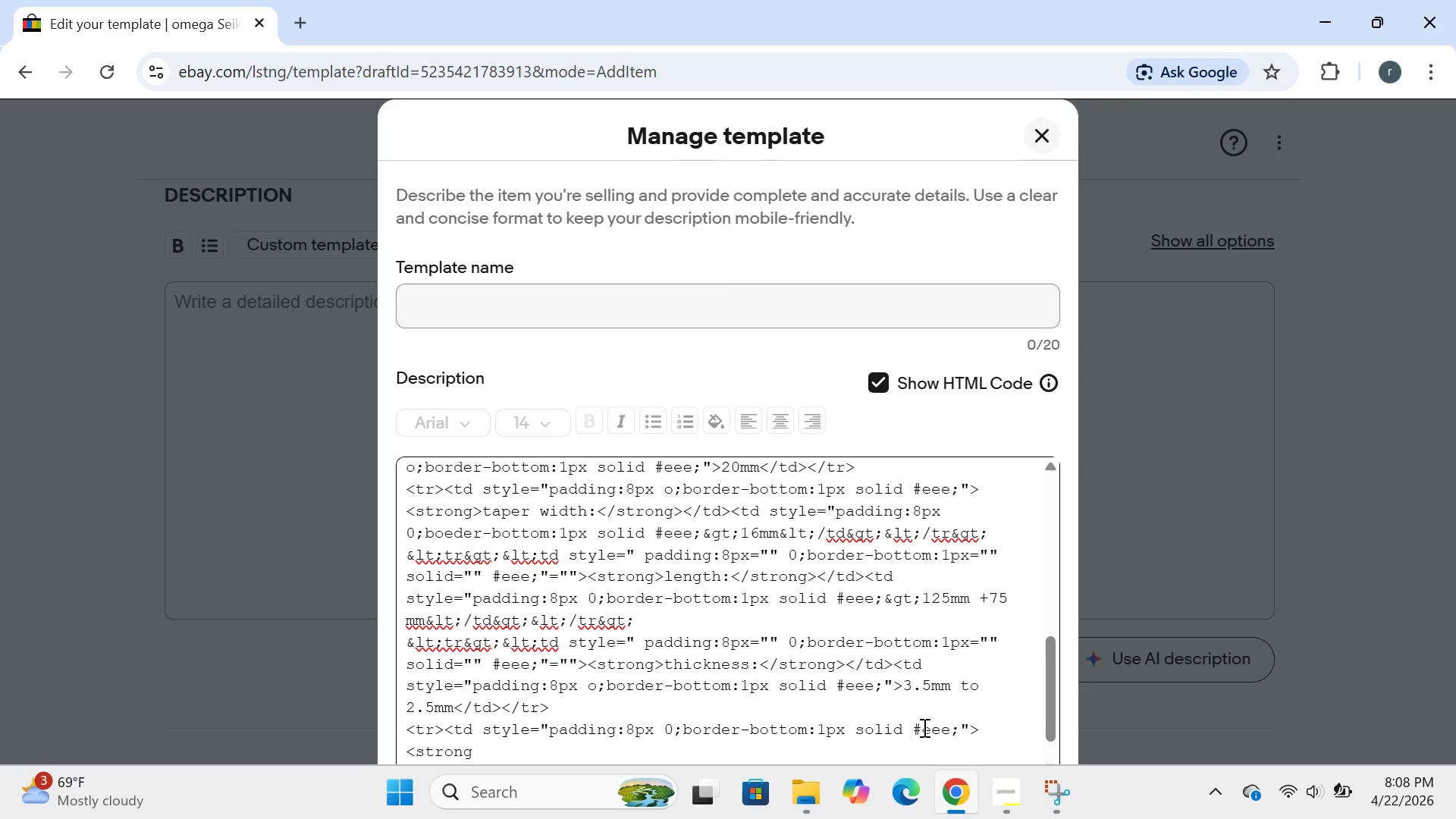 
wait(6.88)
 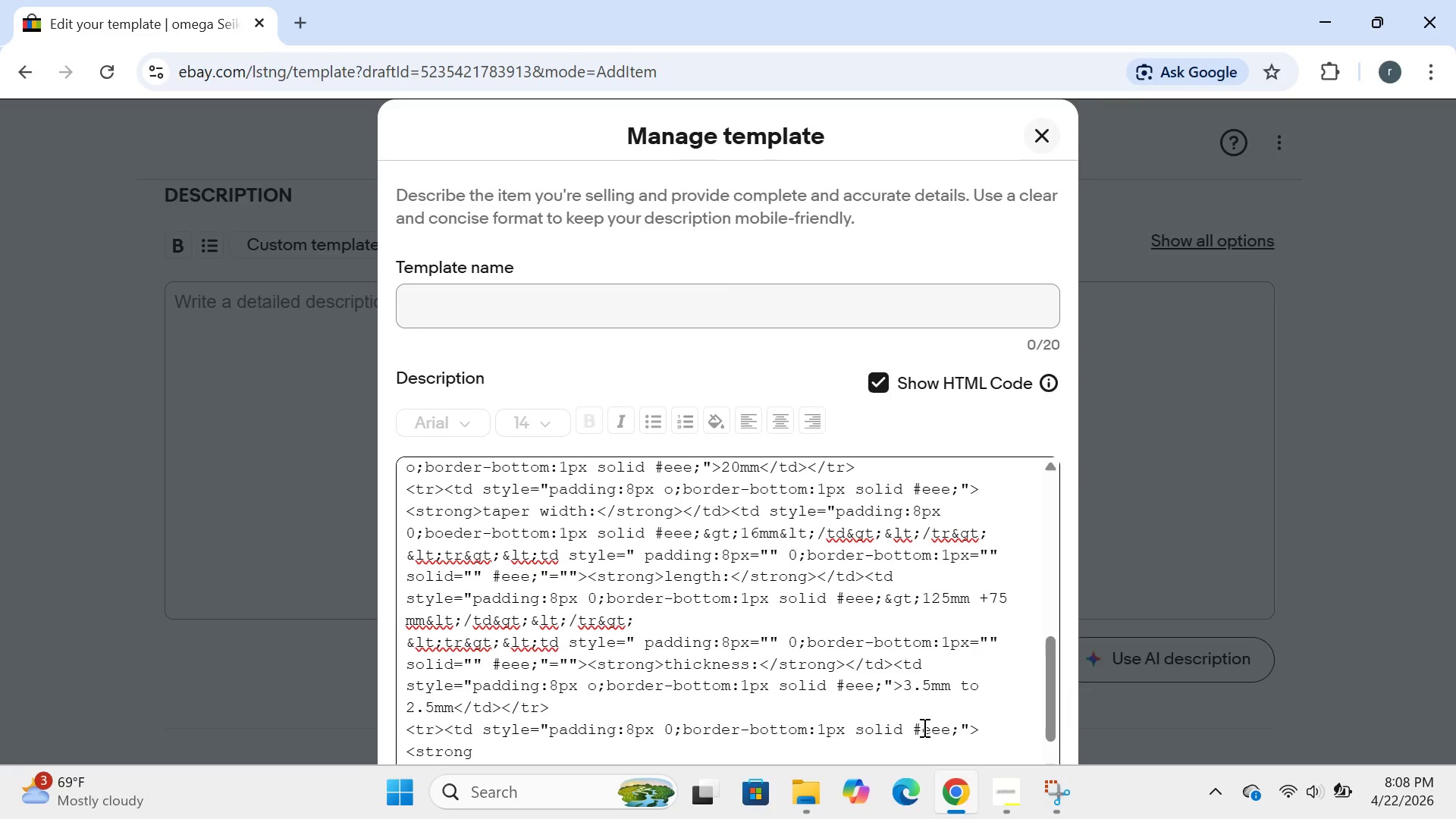 
type(>leather:>)
key(Backspace)
type(</strong>)
 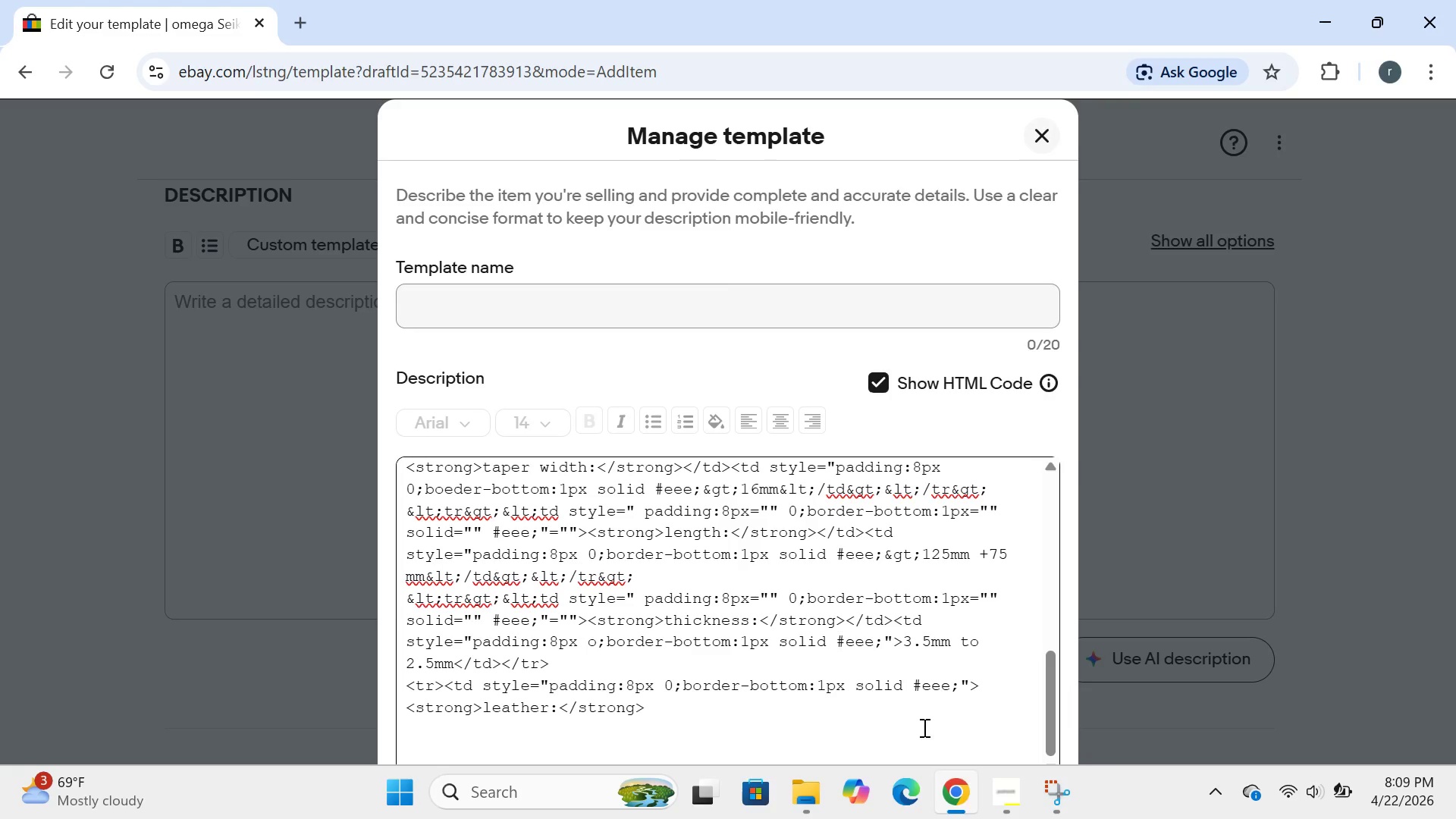 
type(</td?)
key(Backspace)
type(><td style="padding:8px 0;border-bottom:1px solid)
 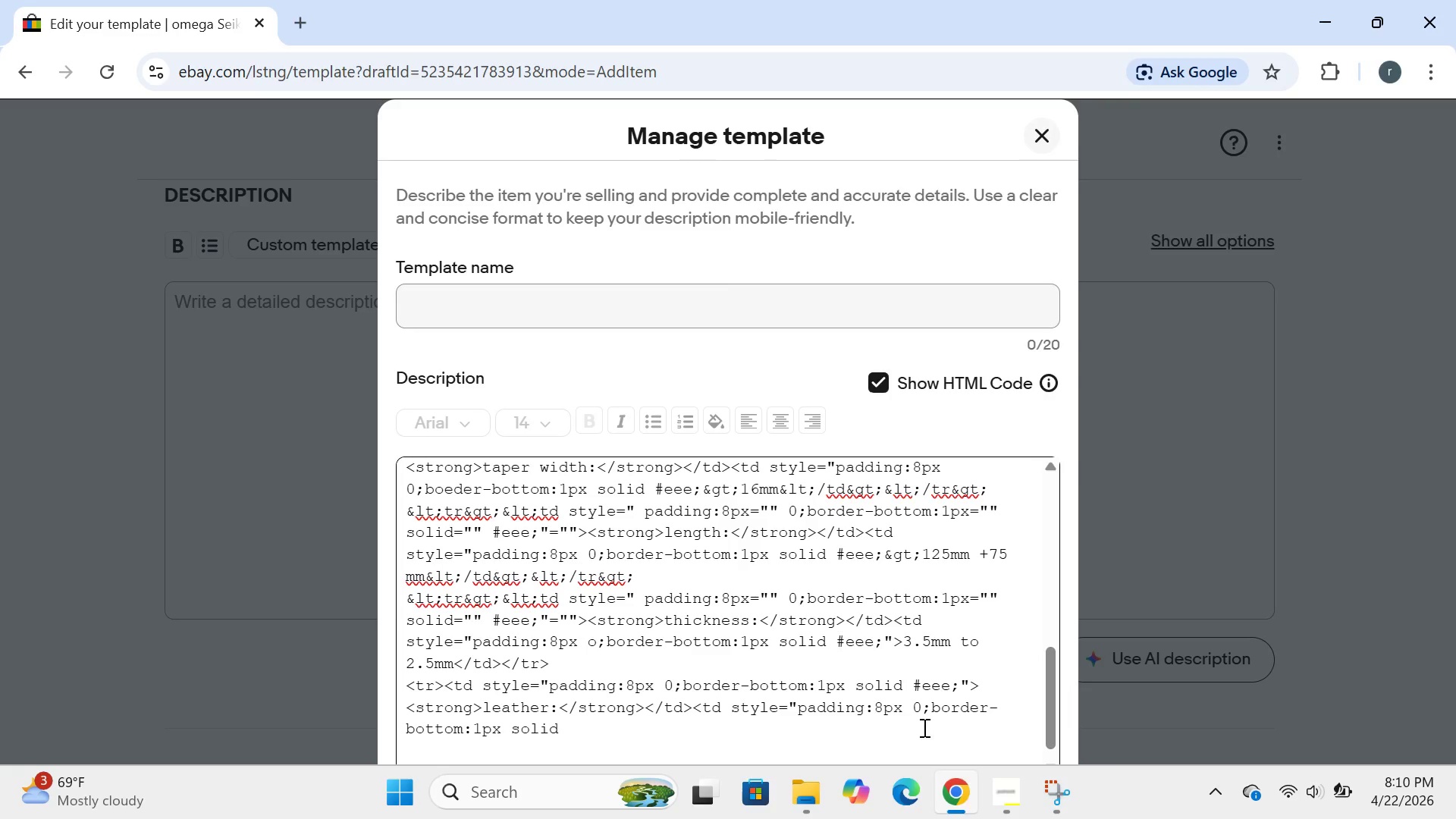 
wait(6.17)
 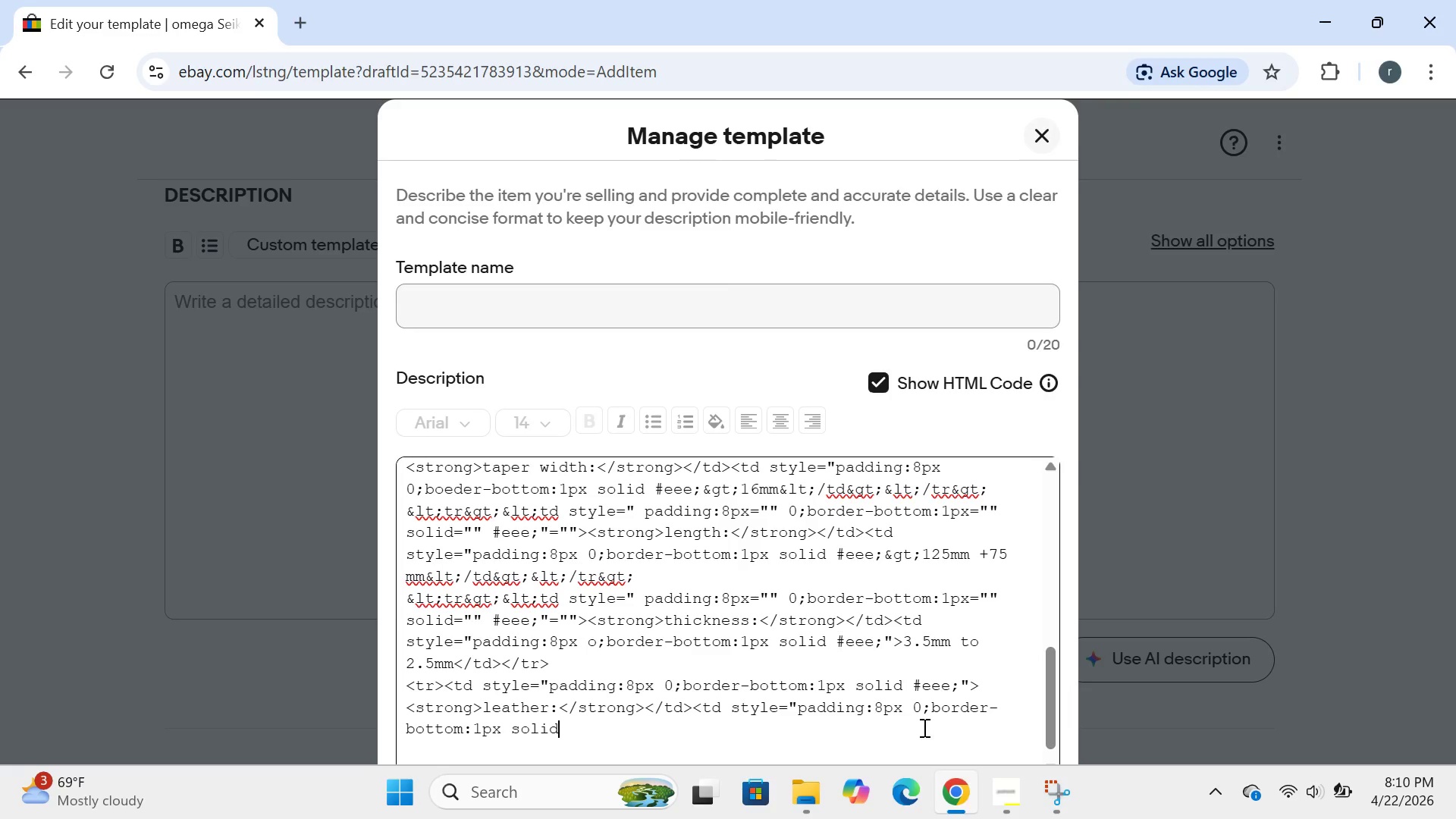 
type( #eee;[)
key(Backspace)
key(Backspace)
type(;:)
key(Backspace)
type(">w)
key(Backspace)
type(vee=geta)
key(Backspace)
key(Backspace)
key(Backspace)
key(Backspace)
key(Backspace)
key(Backspace)
type(getable-tanned full=)
key(Backspace)
type(0)
key(Backspace)
type(-grain cowhide</td></te)
key(Backspace)
type(r>)
 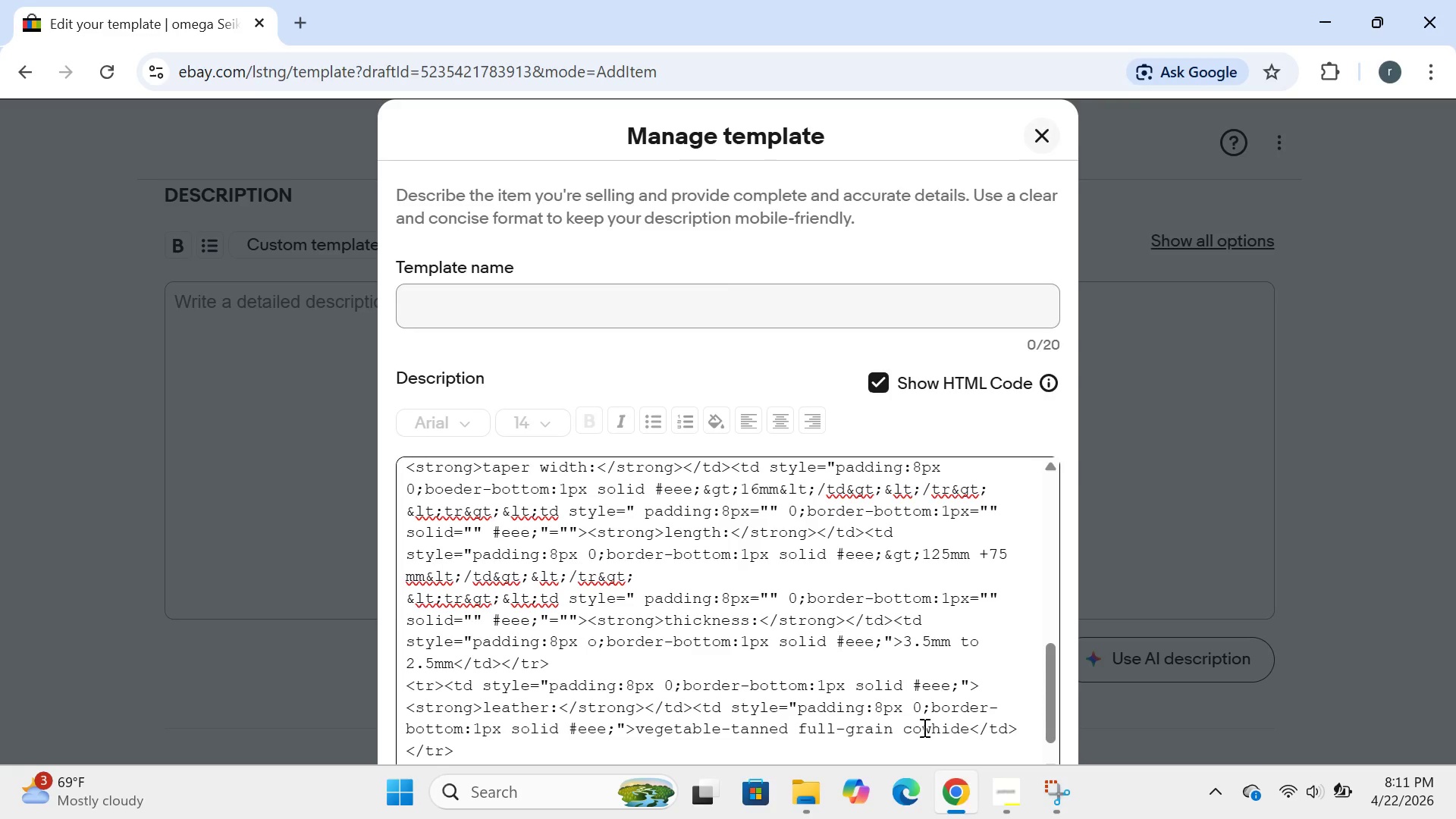 
key(Enter)
 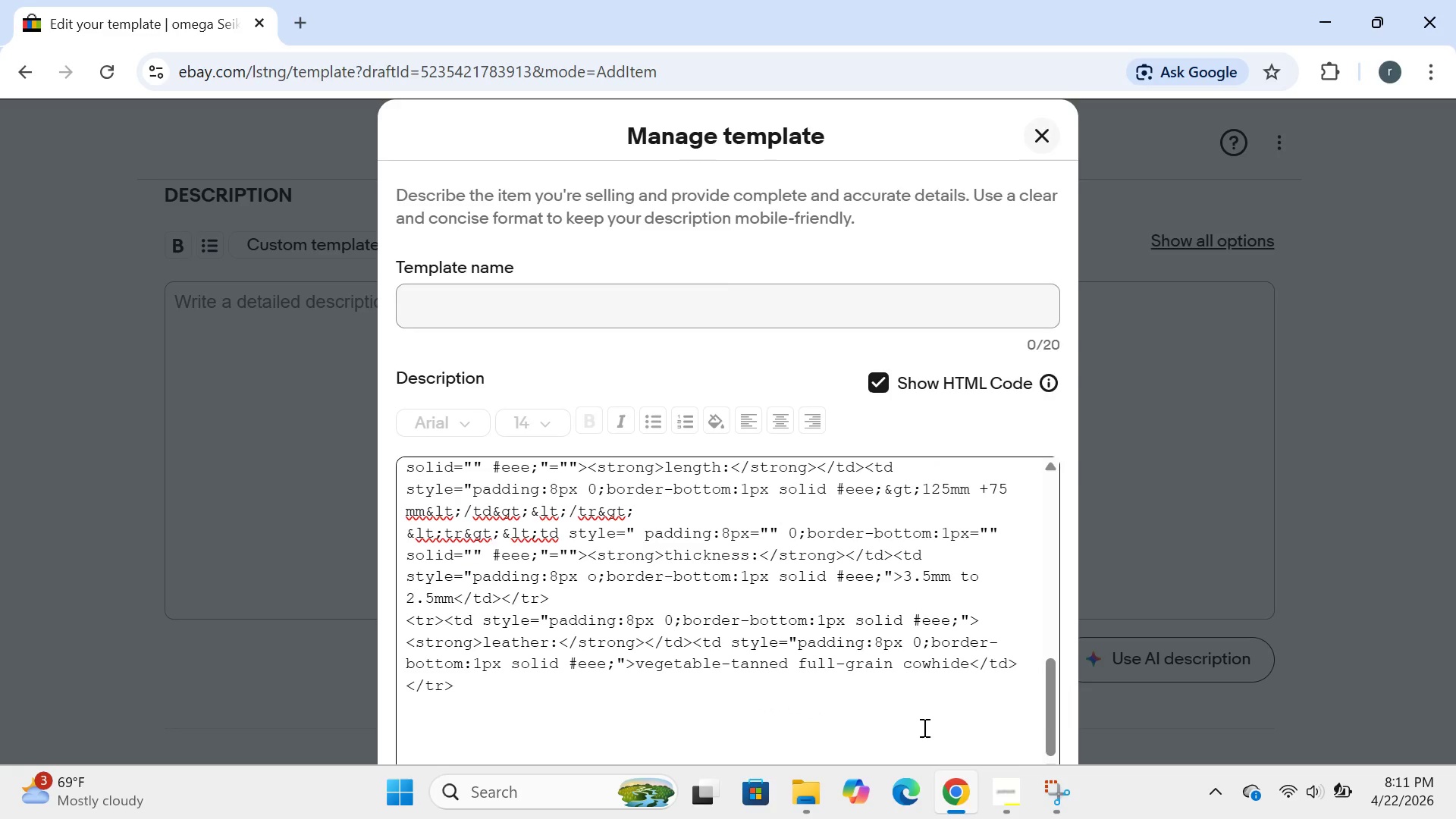 
type(<tr><td style=padding:8px o)
key(Backspace)
type(0;border)
 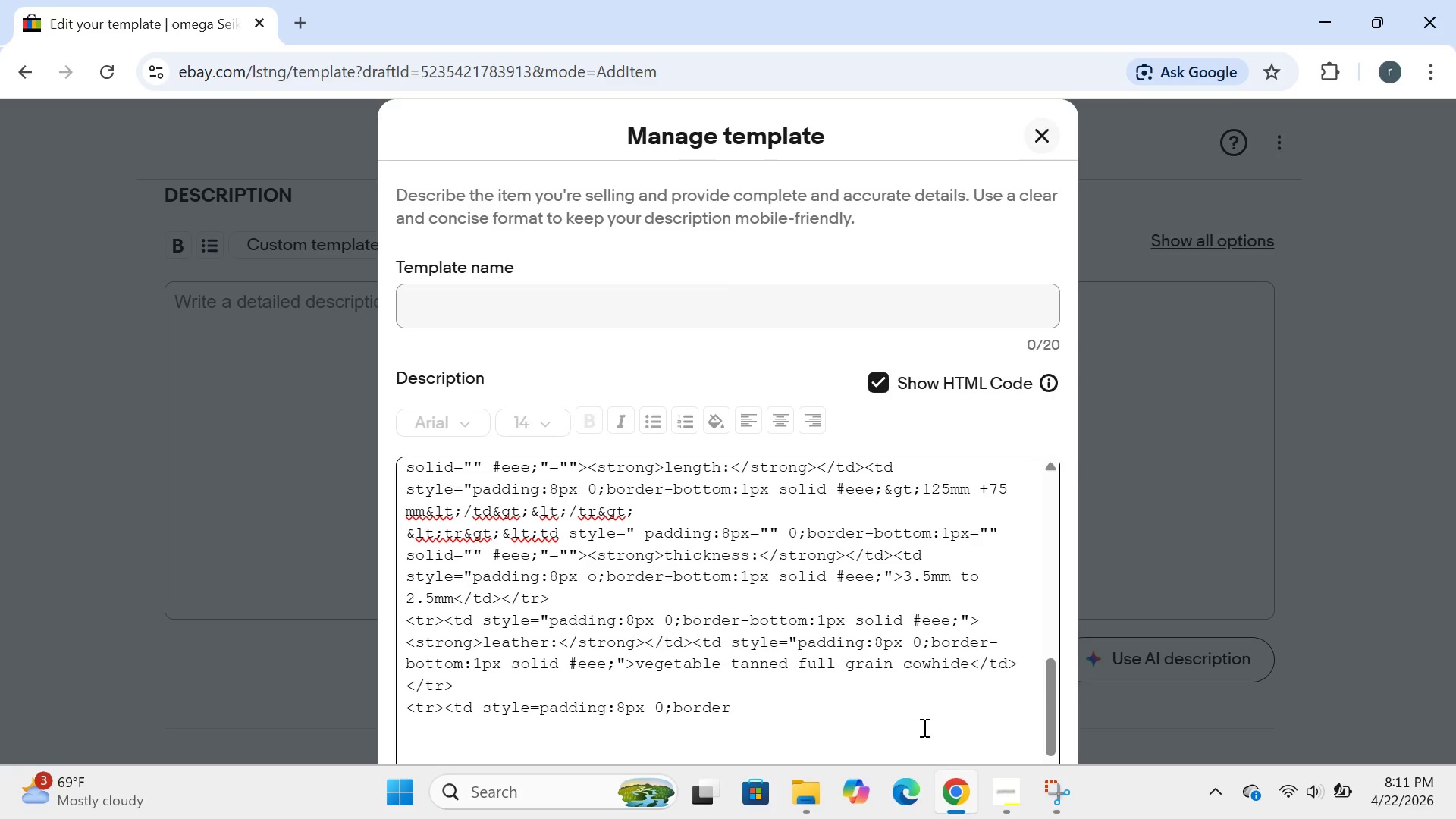 
wait(5.7)
 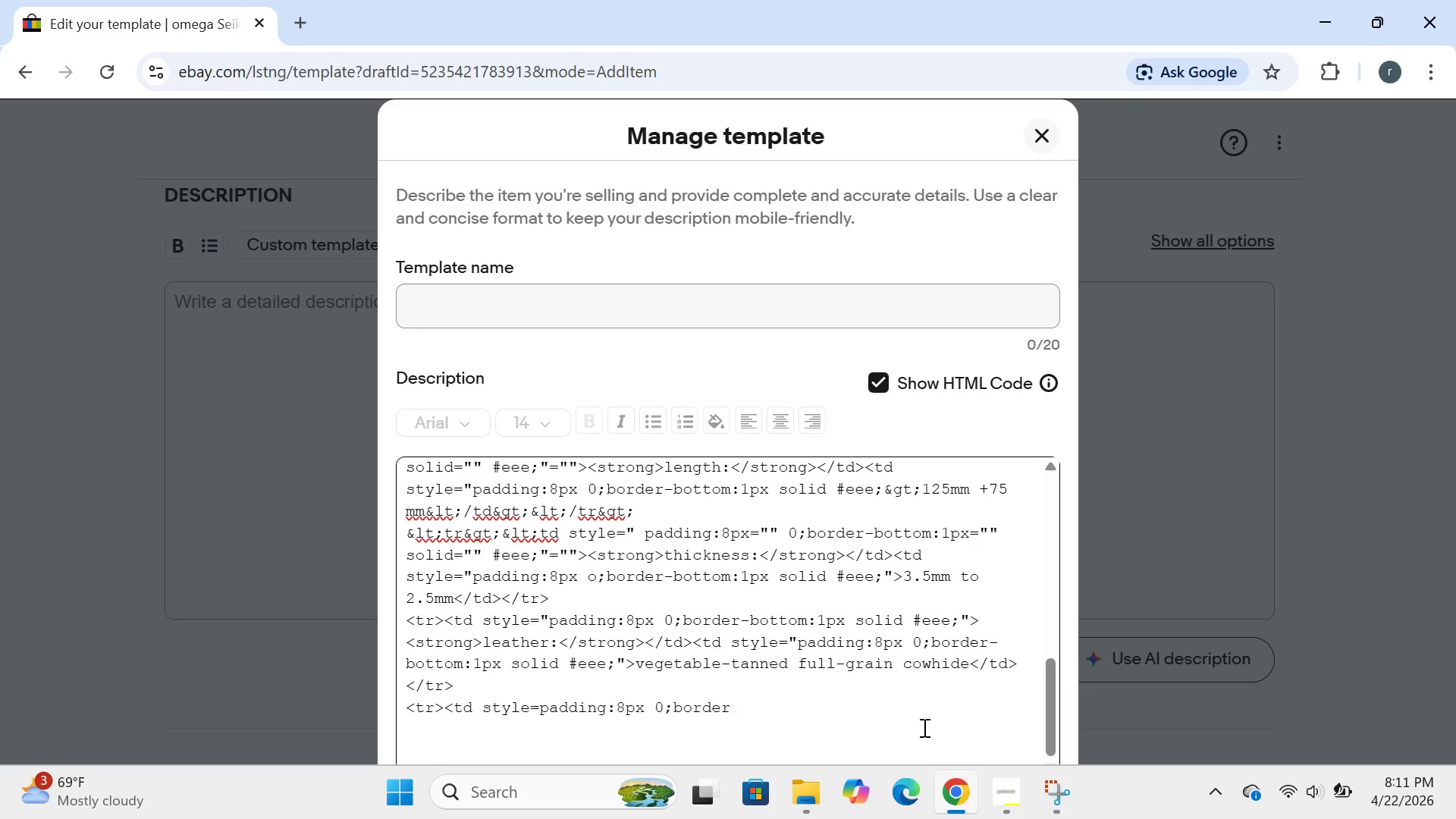 
type(=)
key(Backspace)
type(-bottom:1px solif)
key(Backspace)
type(d)
 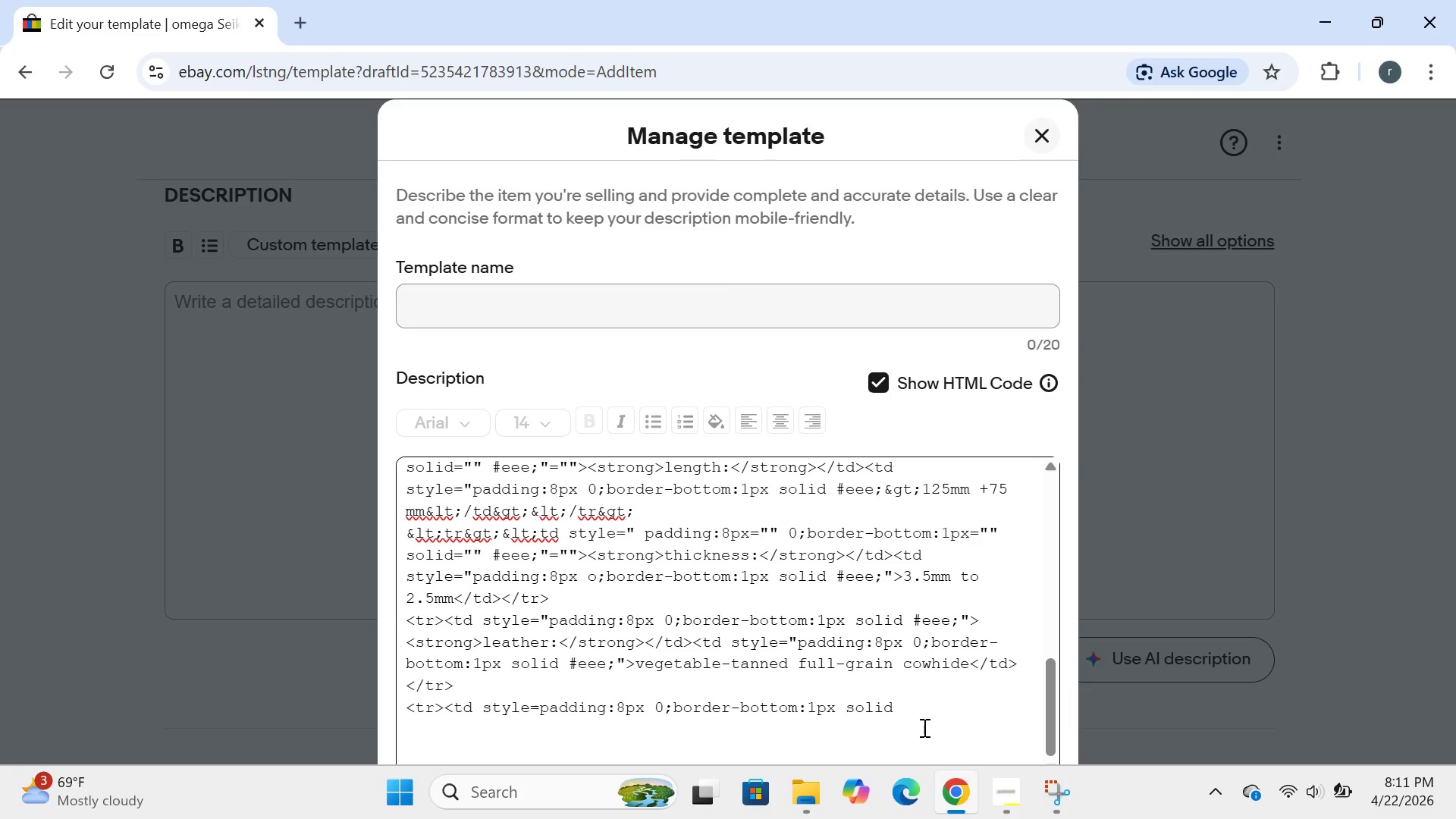 
type( #eee;"><strong)
 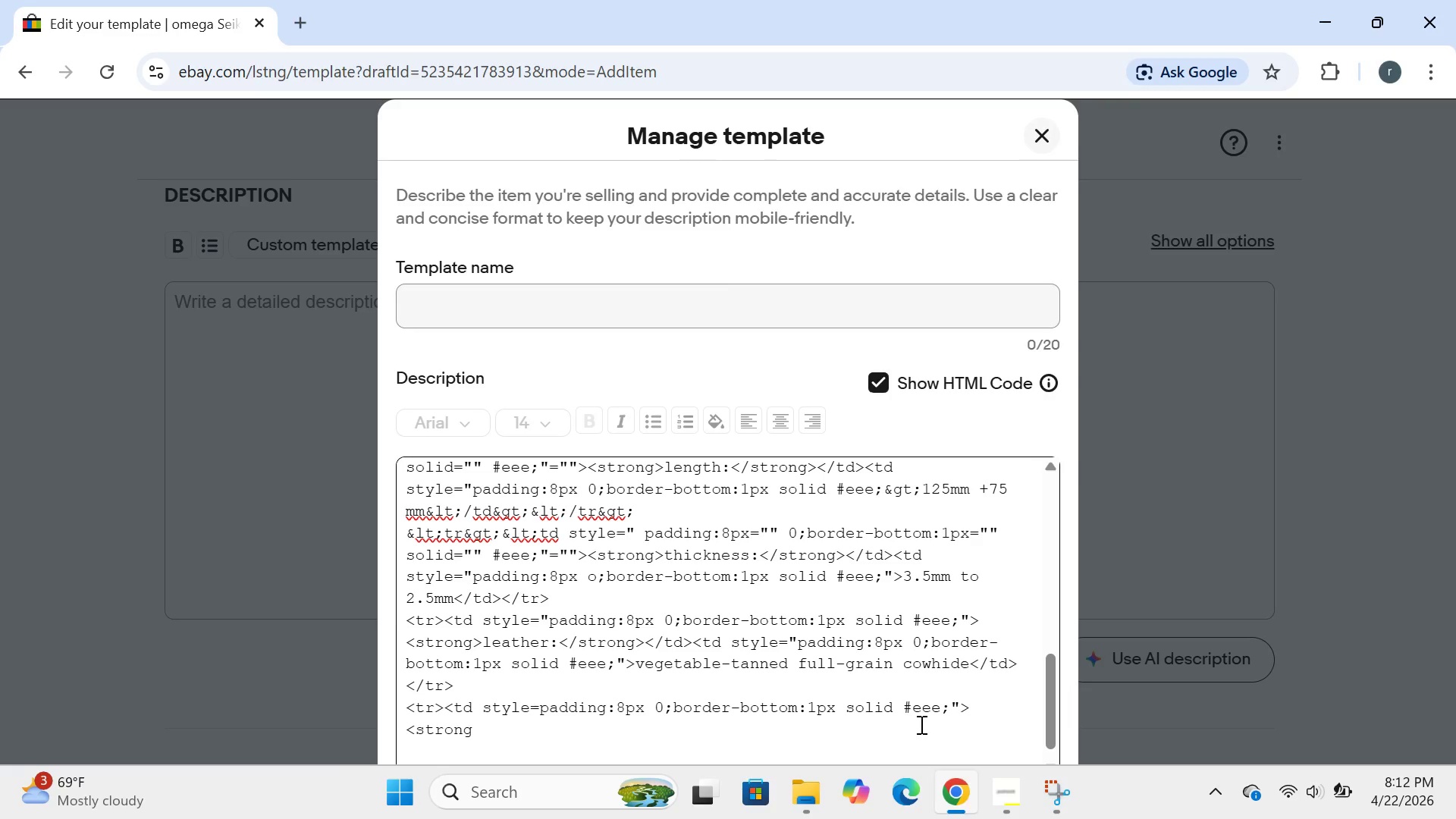 
key(Shift+Period)
 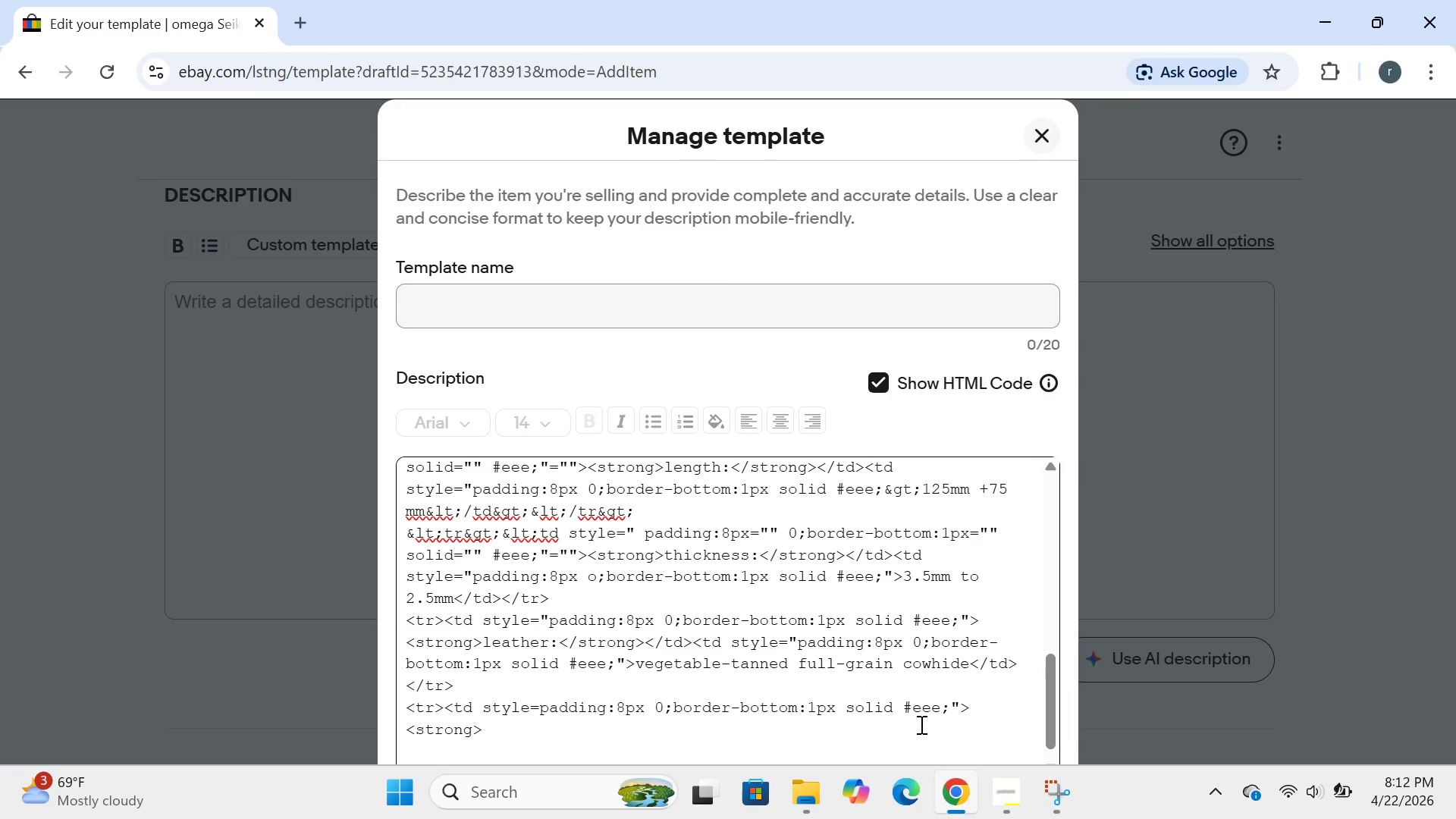 
wait(7.97)
 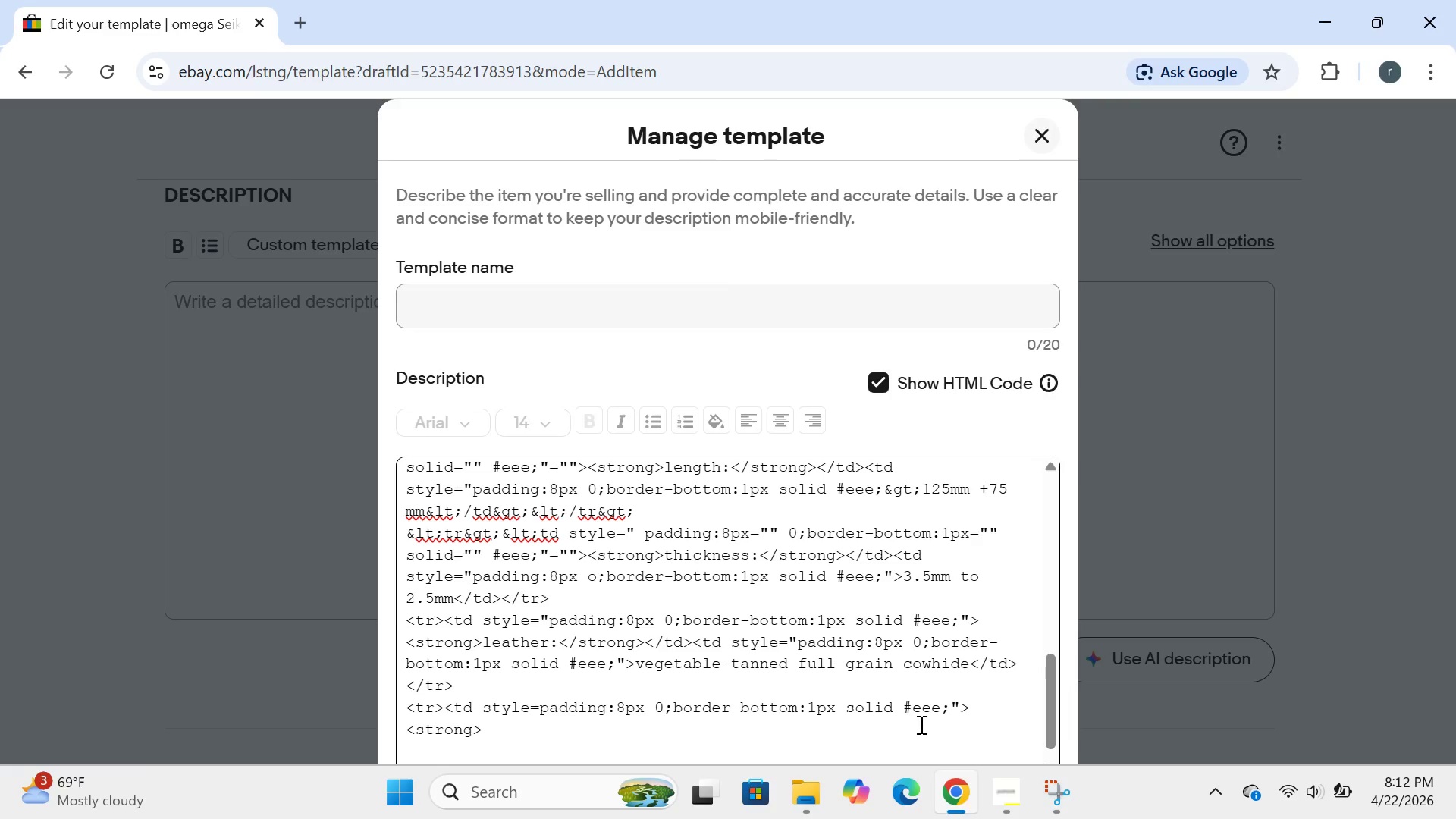 
type(bucl)
key(Backspace)
type(kle:<')
key(Backspace)
type(/strong></td)
 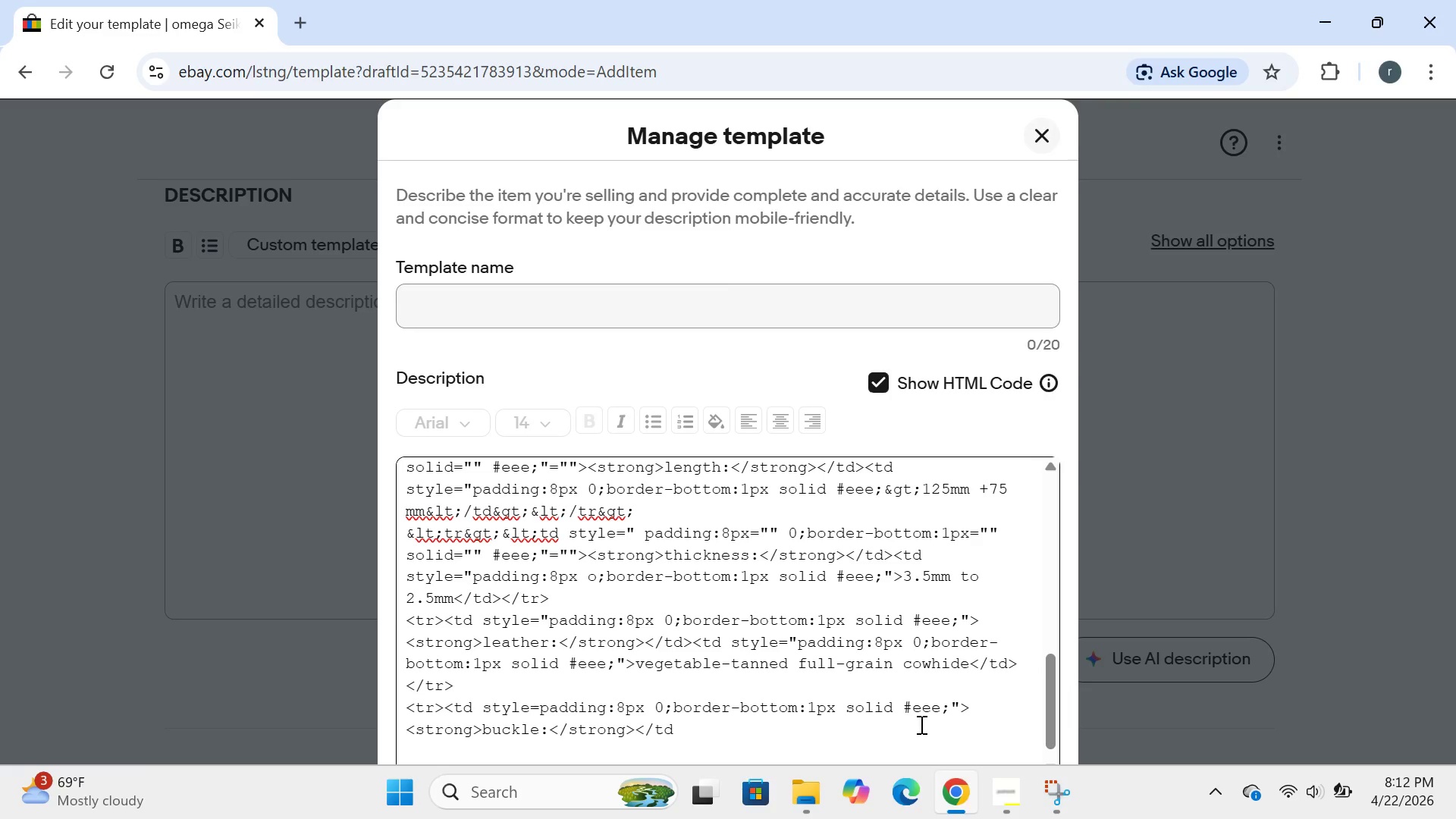 
wait(6.66)
 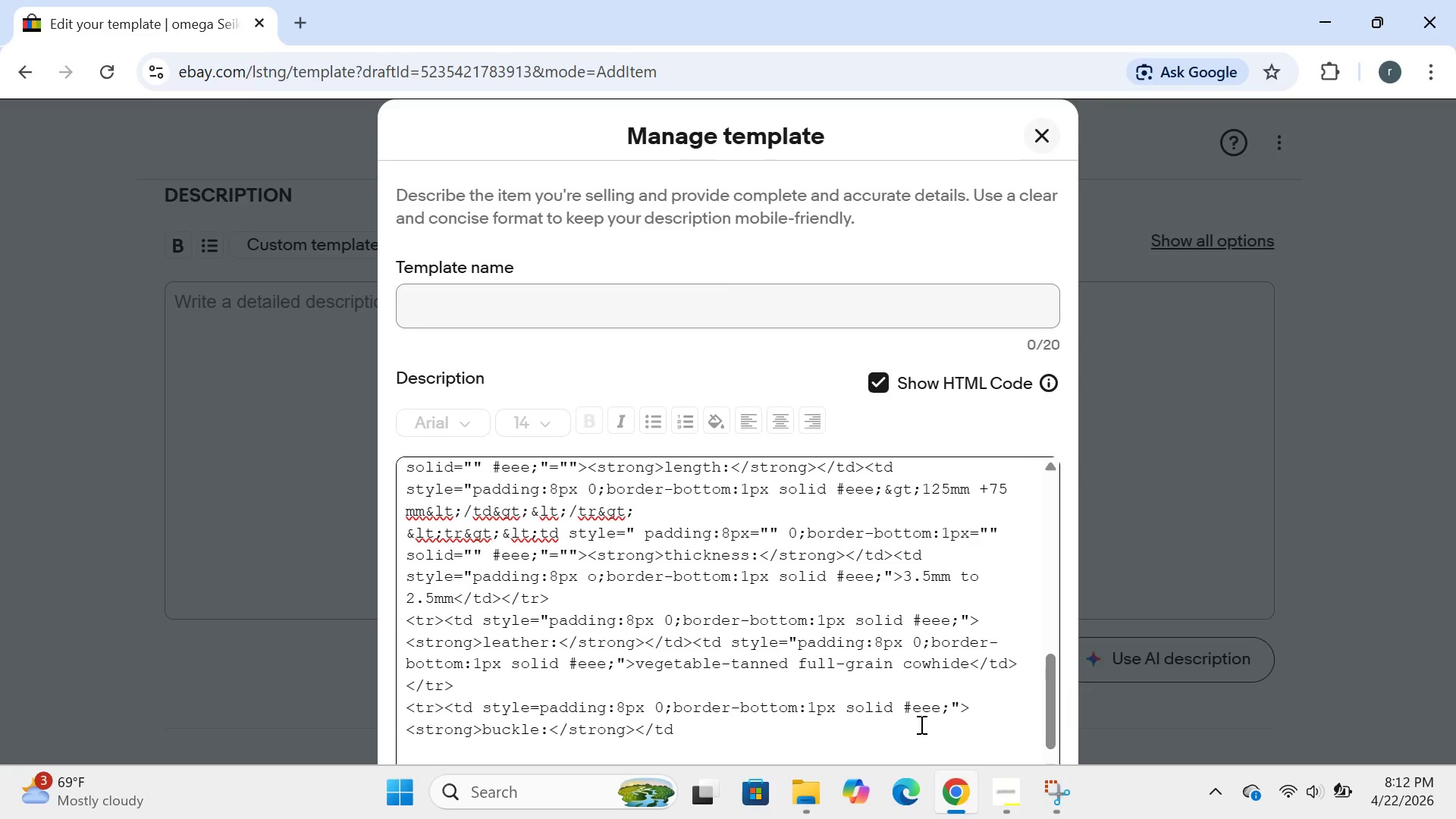 
type(><td>)
key(Backspace)
type( style="padding:8px o)
key(Backspace)
type(0;border-bottom:1px)
 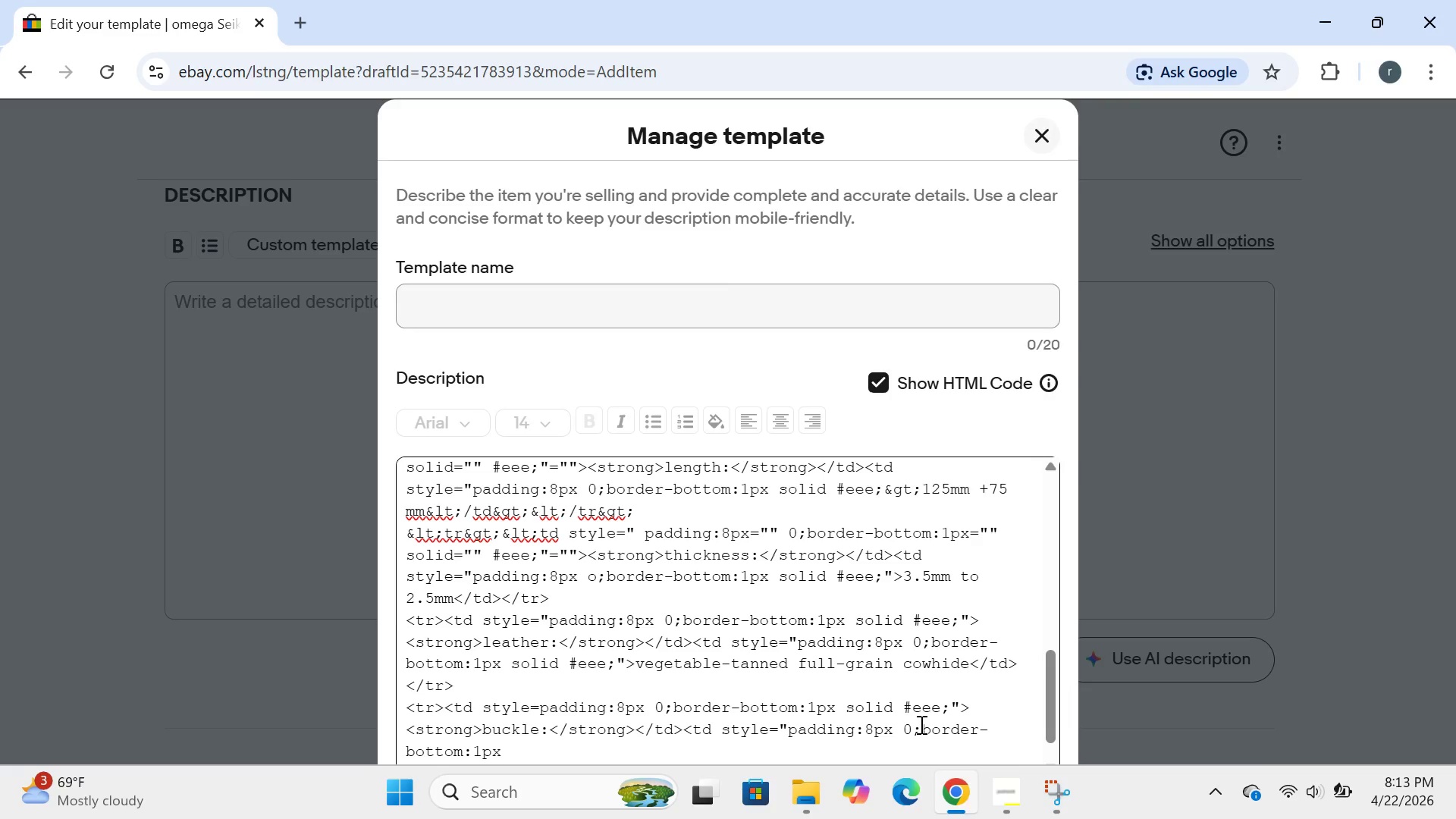 
type( solid #eee">16mm stainless steel</td><tr>)
 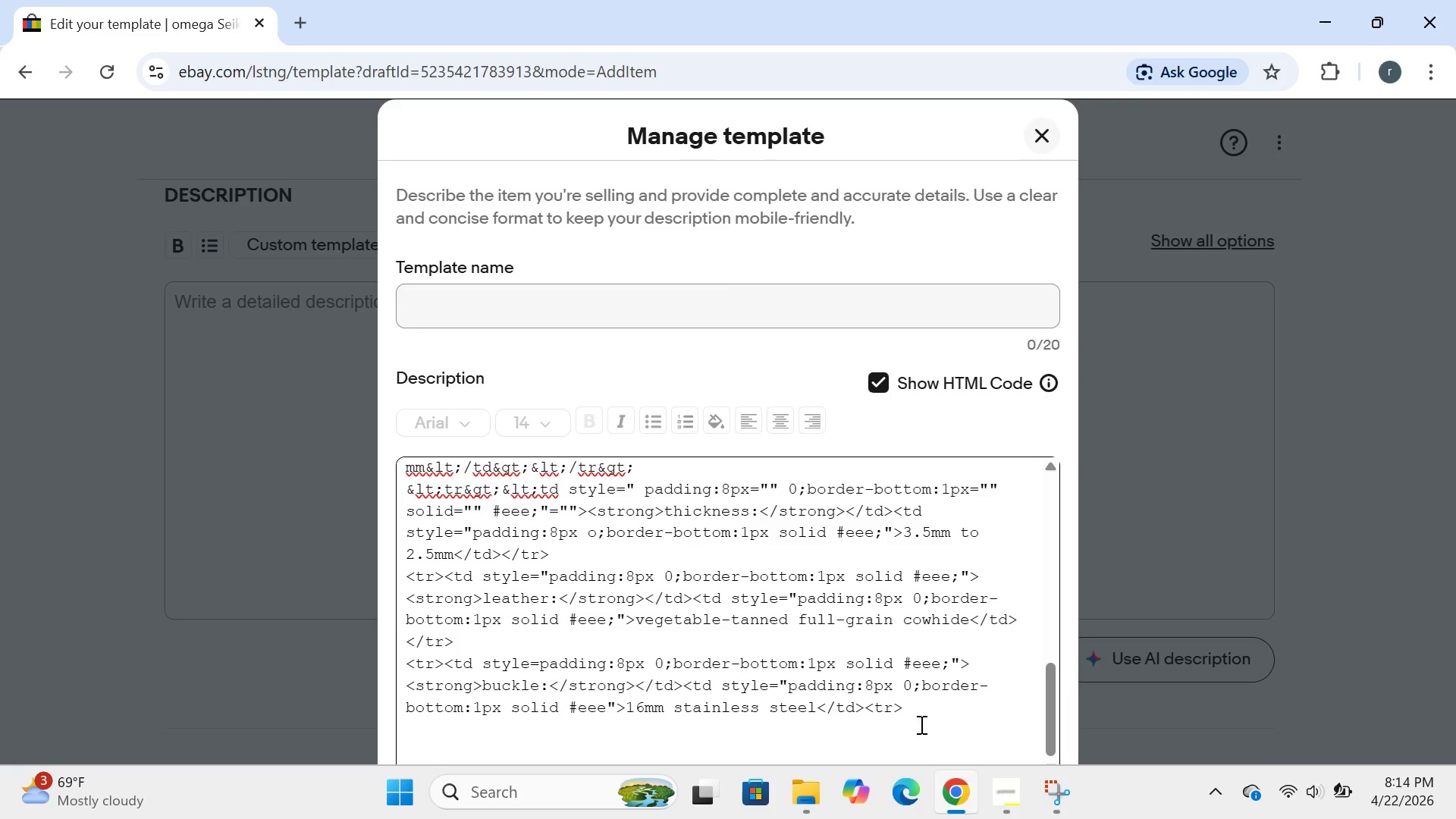 
key(Enter)
 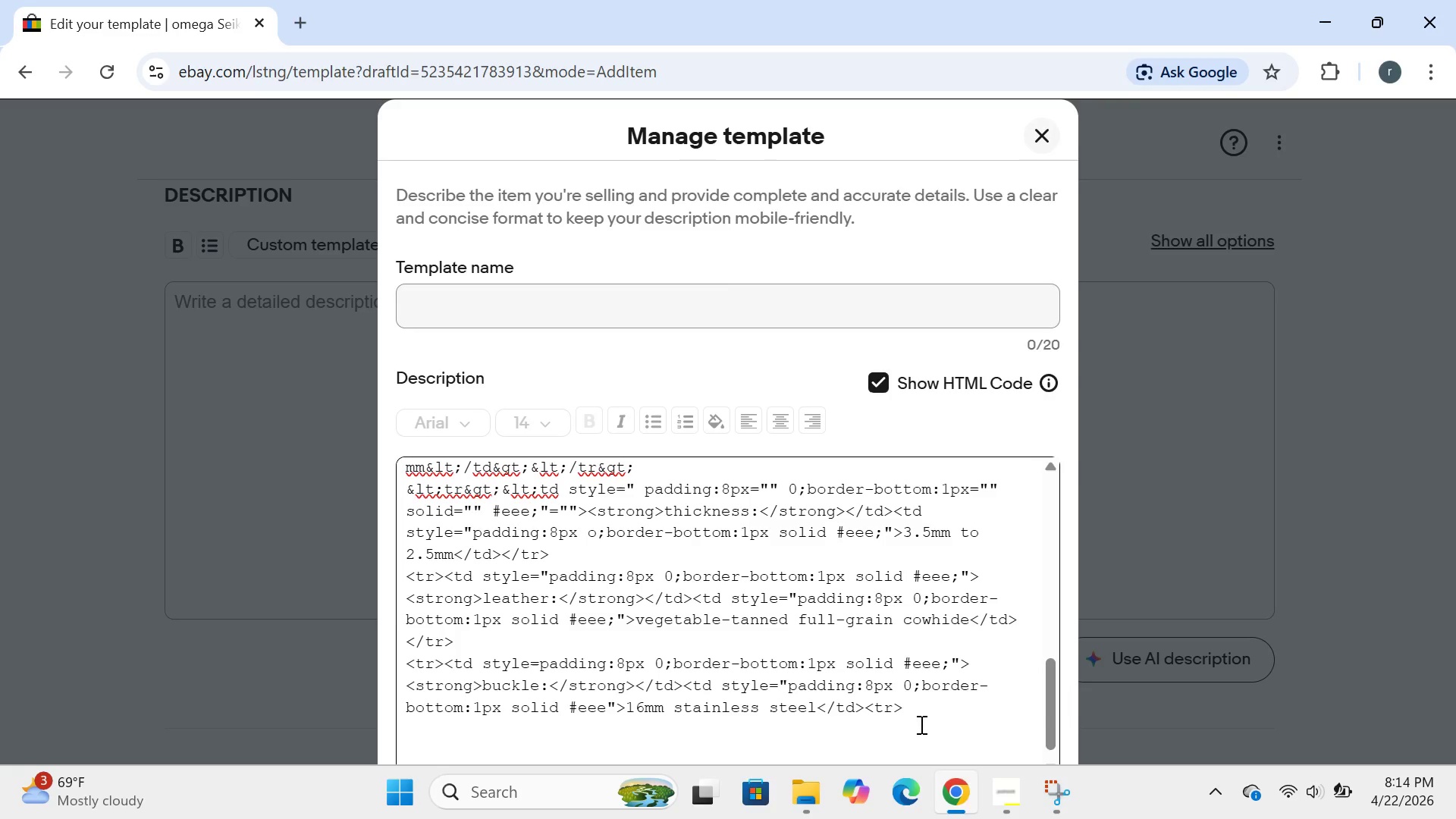 
type(<te)
key(Backspace)
type(r><td style="paddim)
key(Backspace)
type(ng:8px 0;border-bottom:1px solid)
 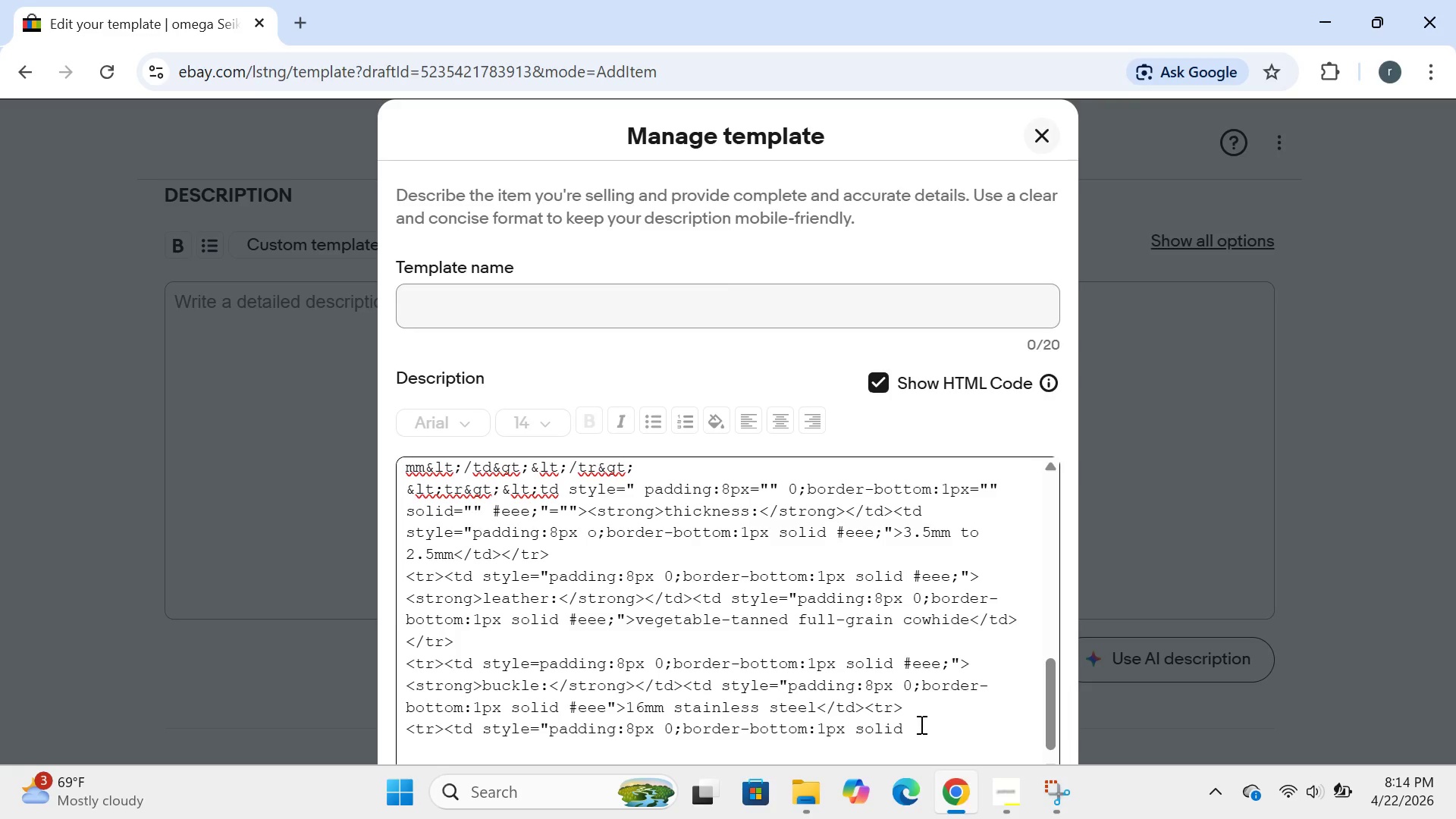 
wait(5.42)
 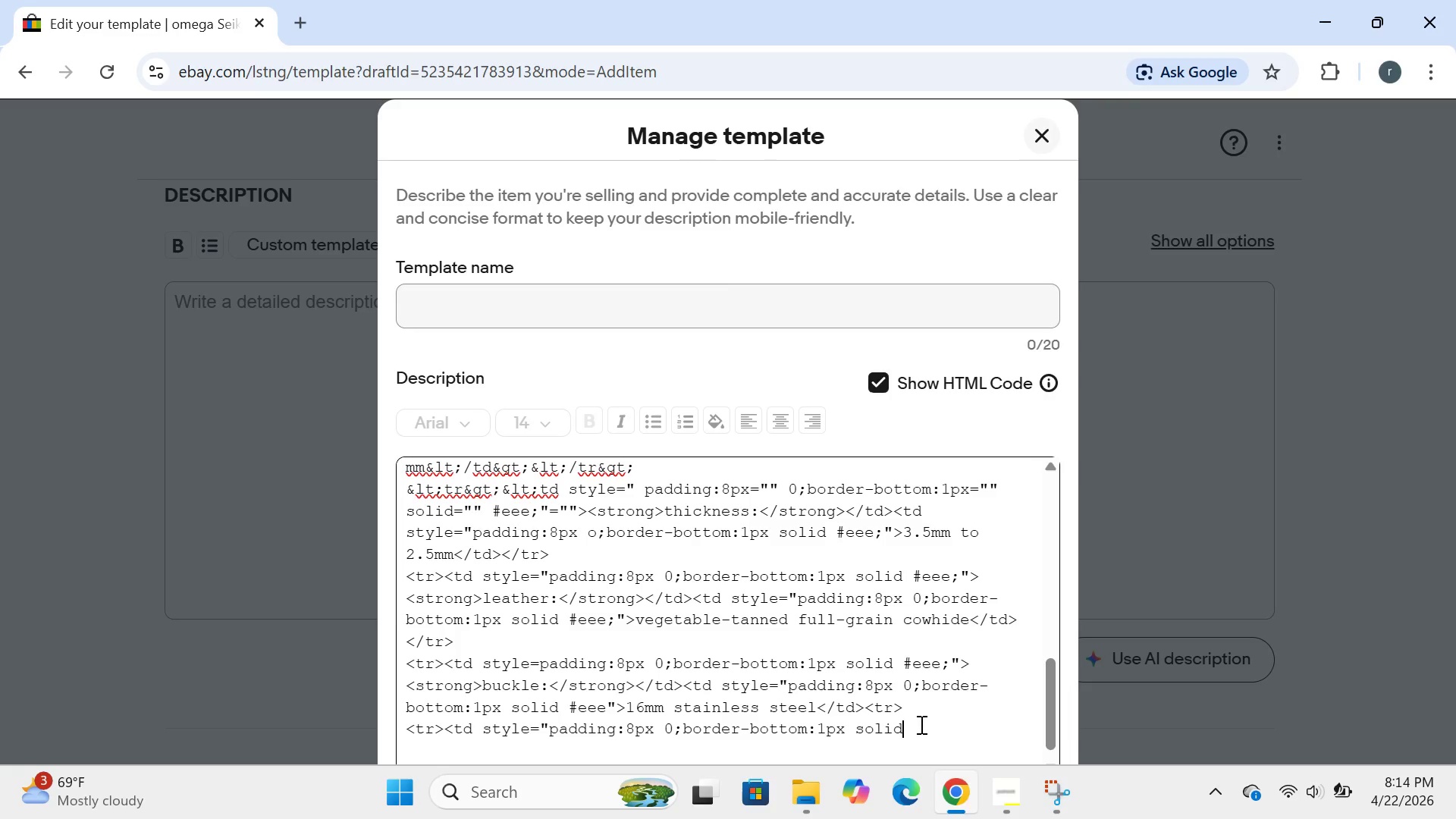 
hold_key(key=Backspace, duration=0.89)
 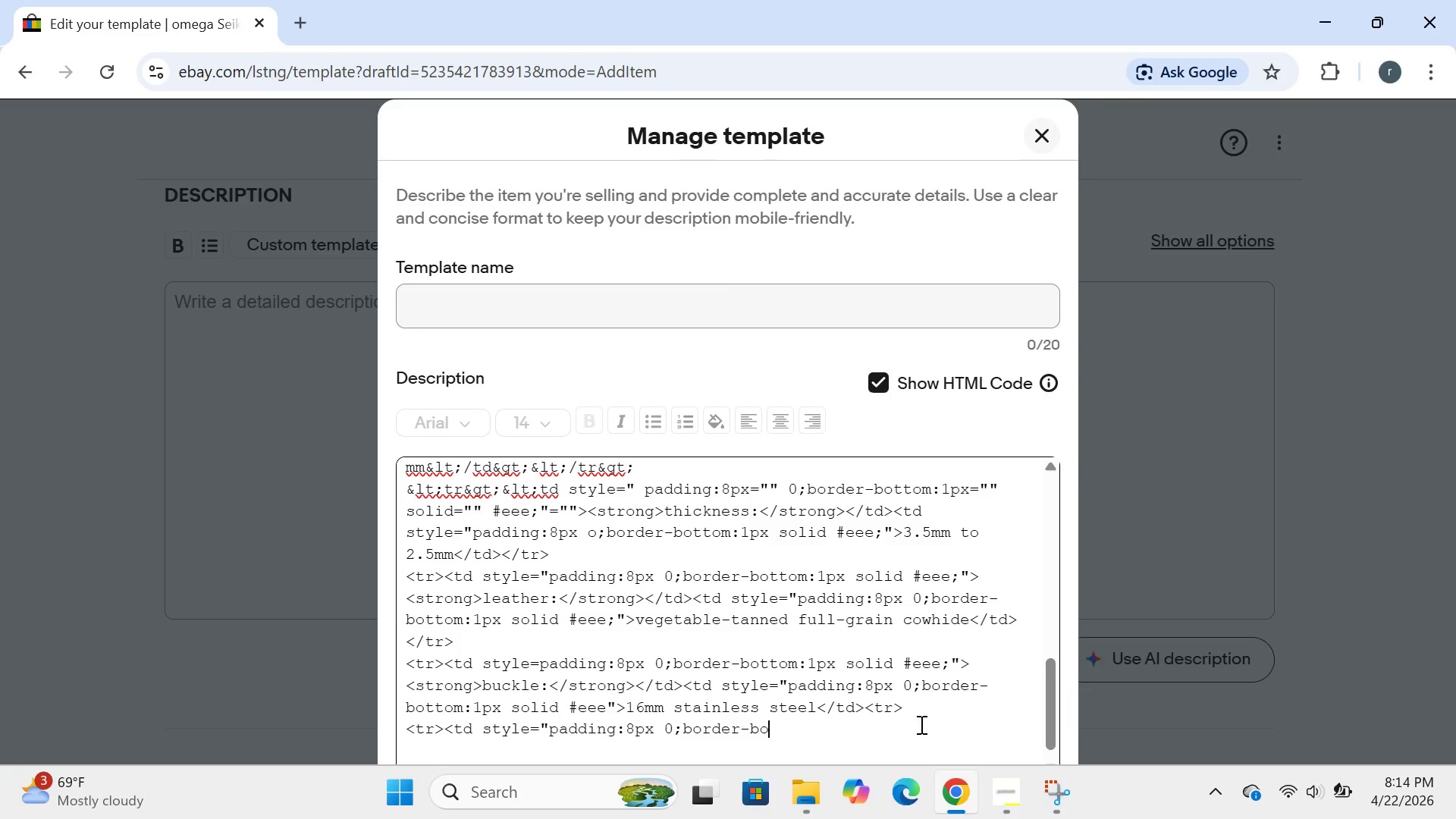 
key(Backspace)
key(Backspace)
key(Backspace)
key(Backspace)
key(Backspace)
key(Backspace)
key(Backspace)
key(Backspace)
key(Backspace)
key(Backspace)
type(:)
key(Backspace)
type("><strong><spring bars:</strong><.)
key(Backspace)
type(/td><td style="padding:8px 0;"1.8mm included<.)
key(Backspace)
type(/td></tr>)
 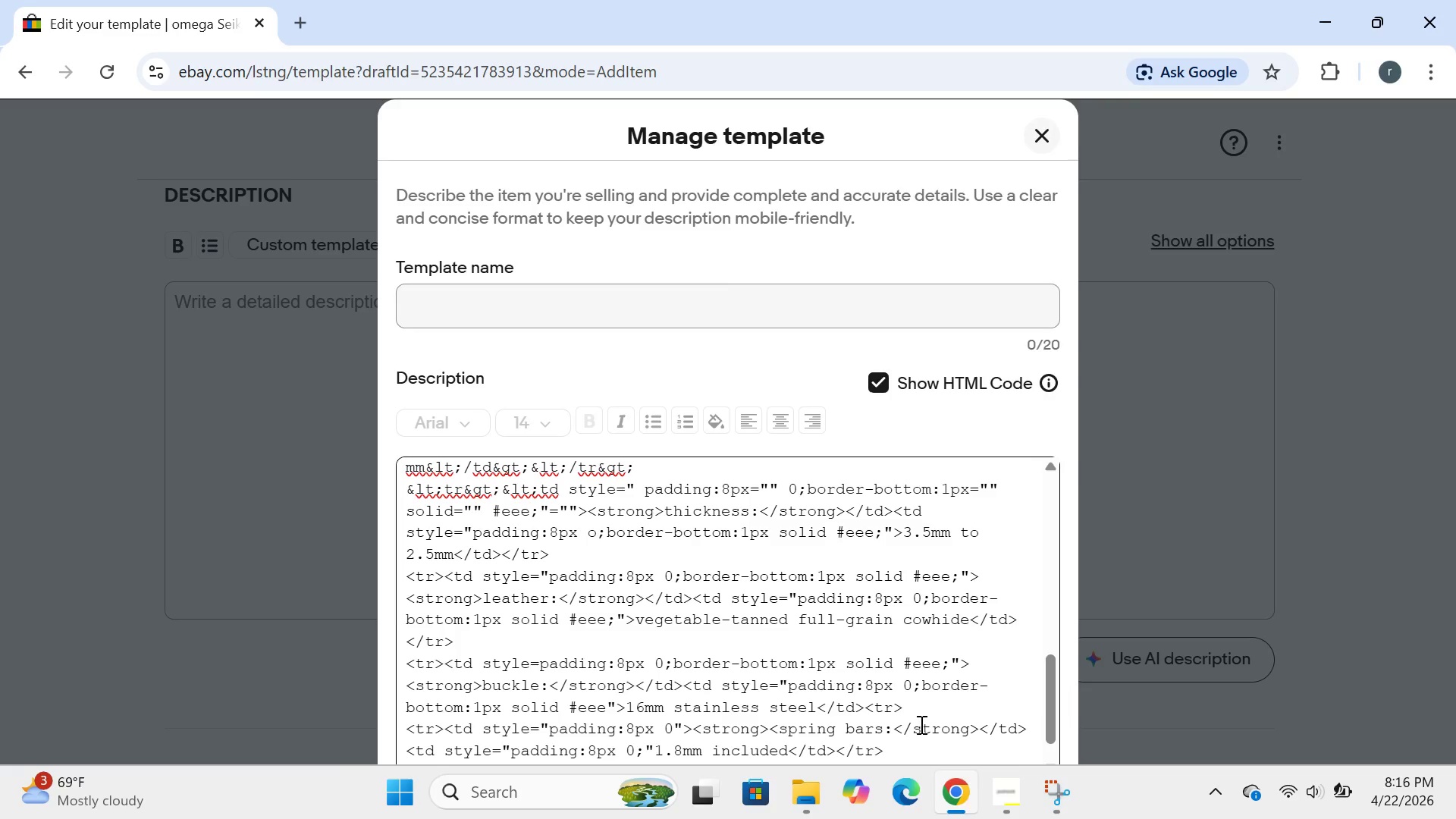 
wait(11.95)
 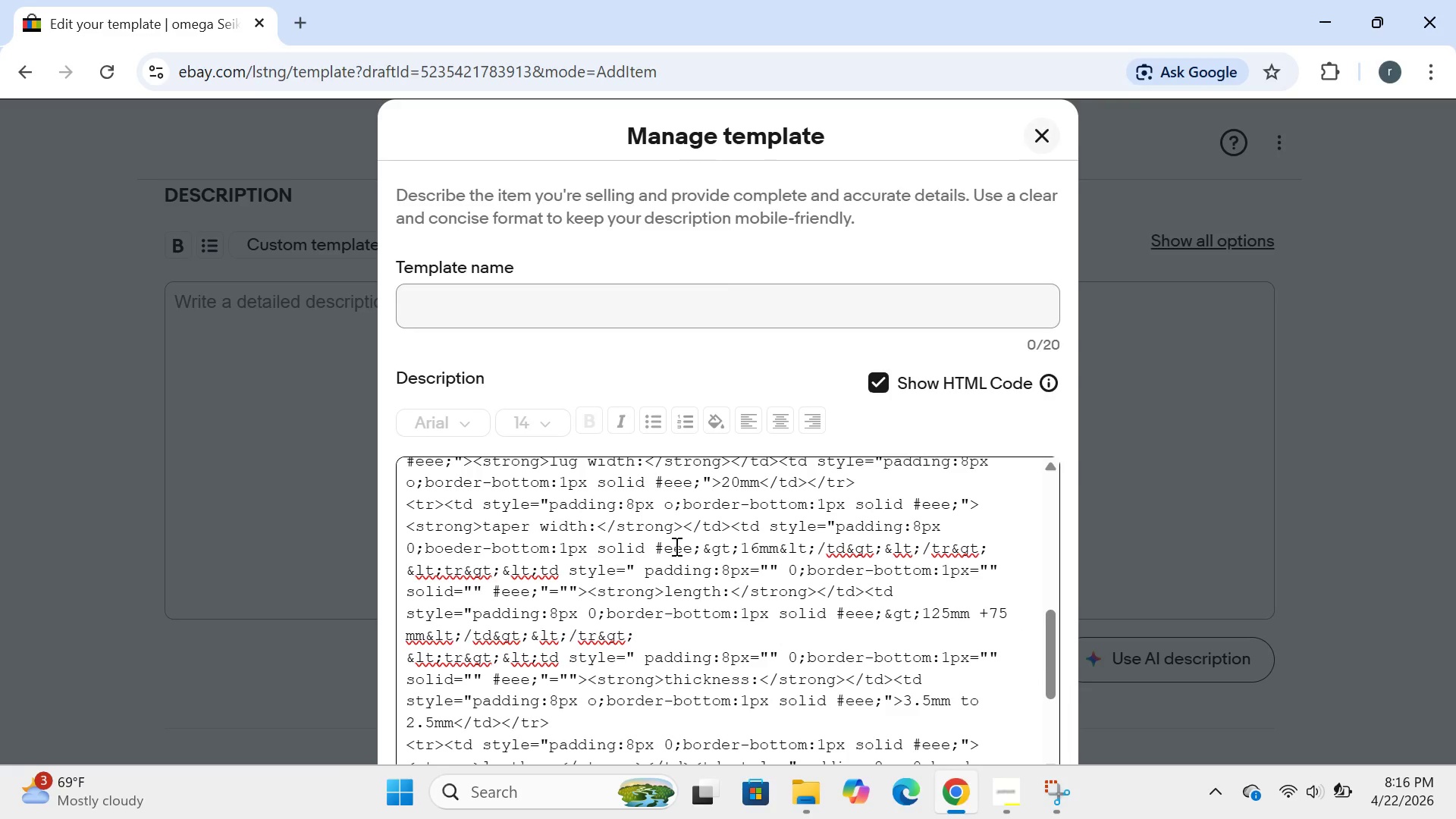 
left_click([828, 556])
 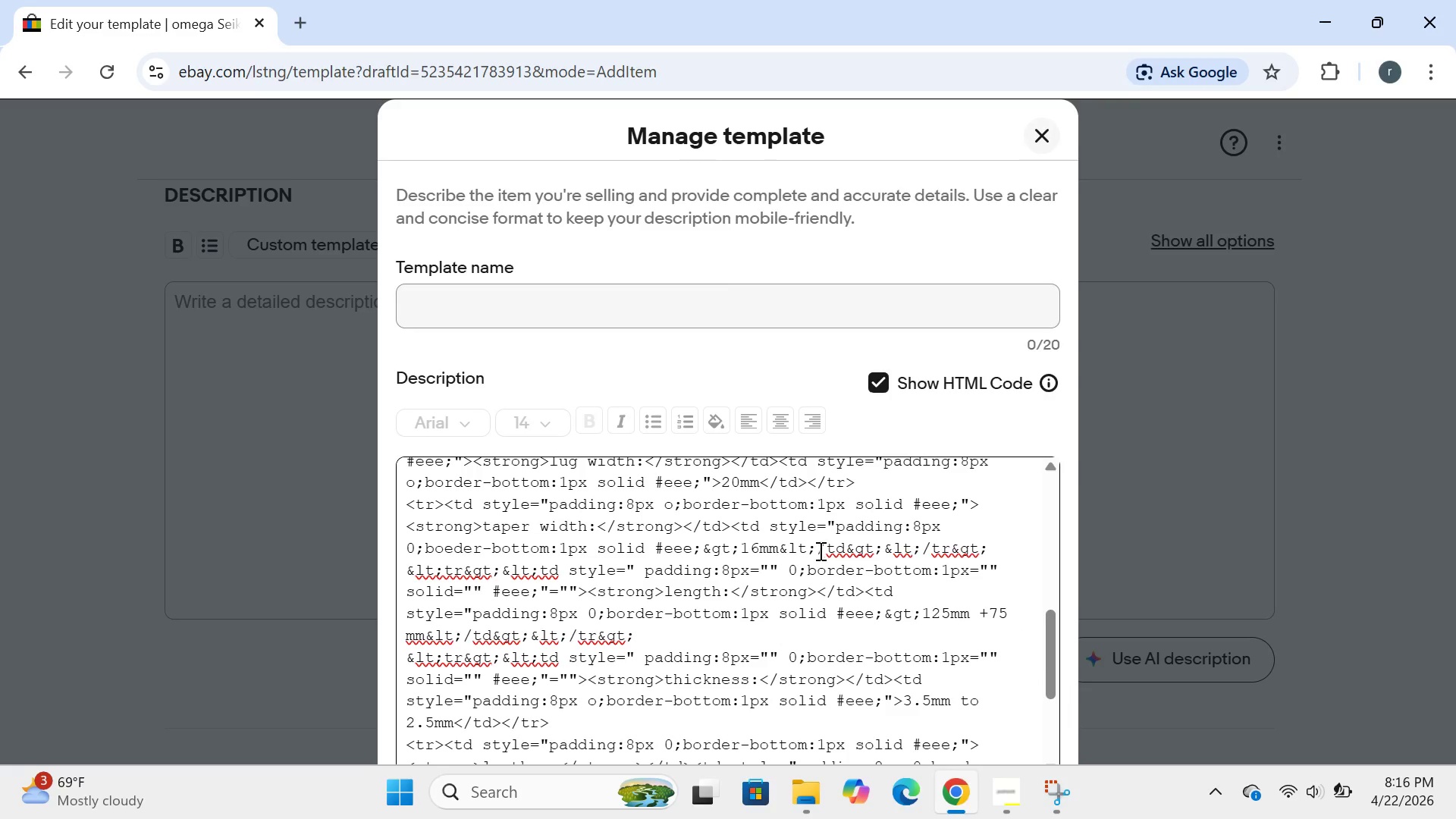 
left_click([817, 551])
 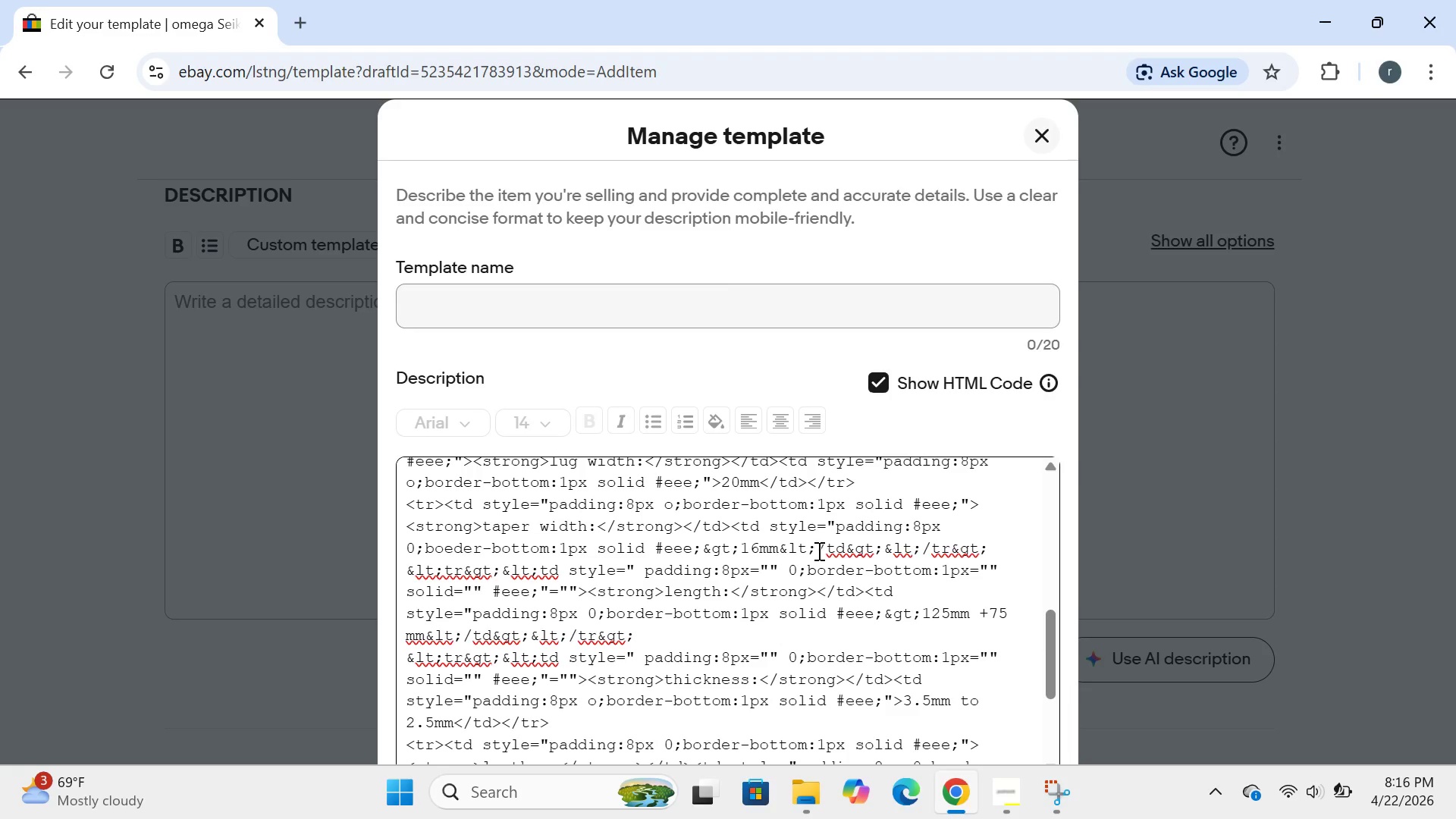 
key(Shift+Comma)
 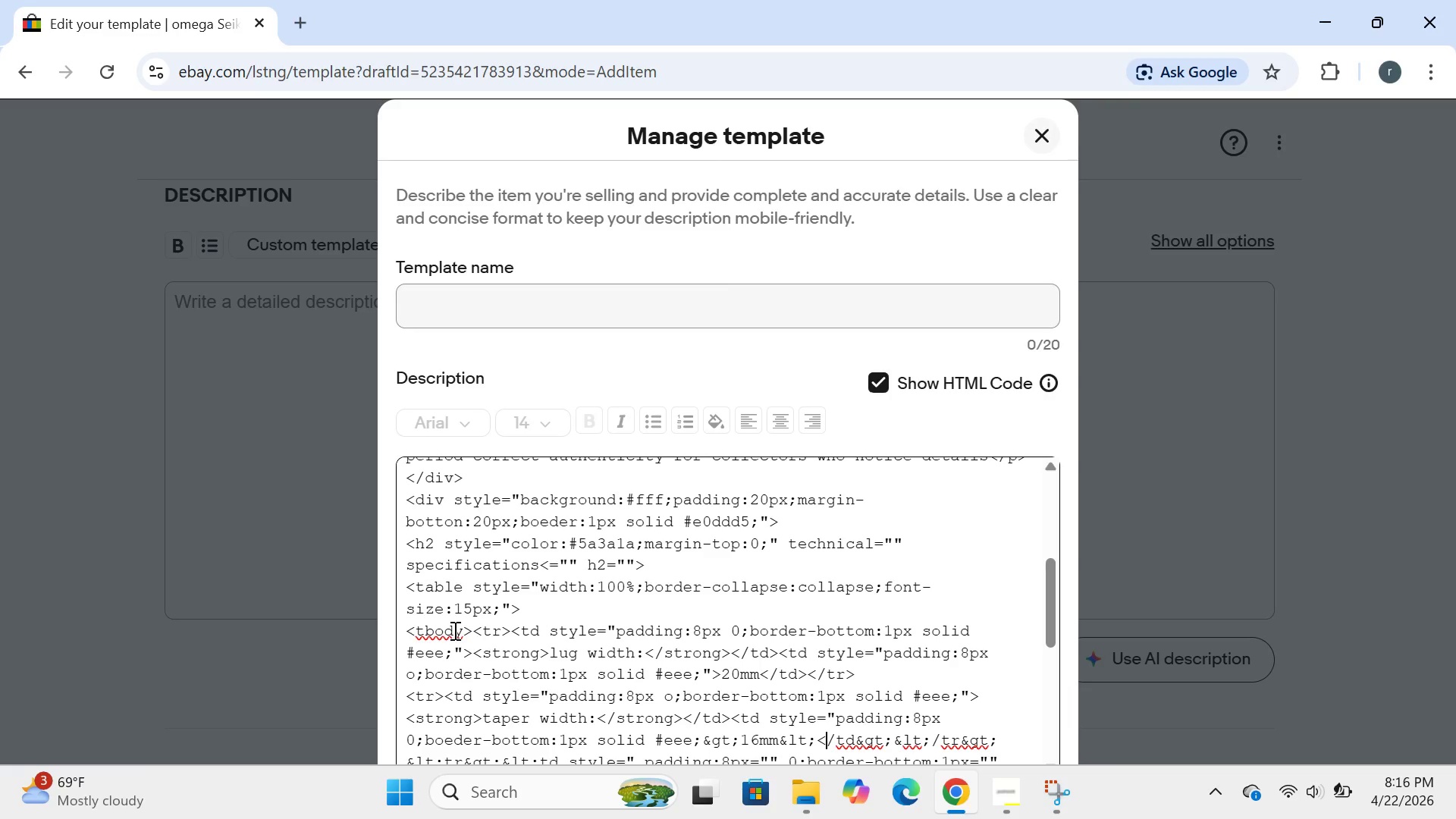 
wait(30.83)
 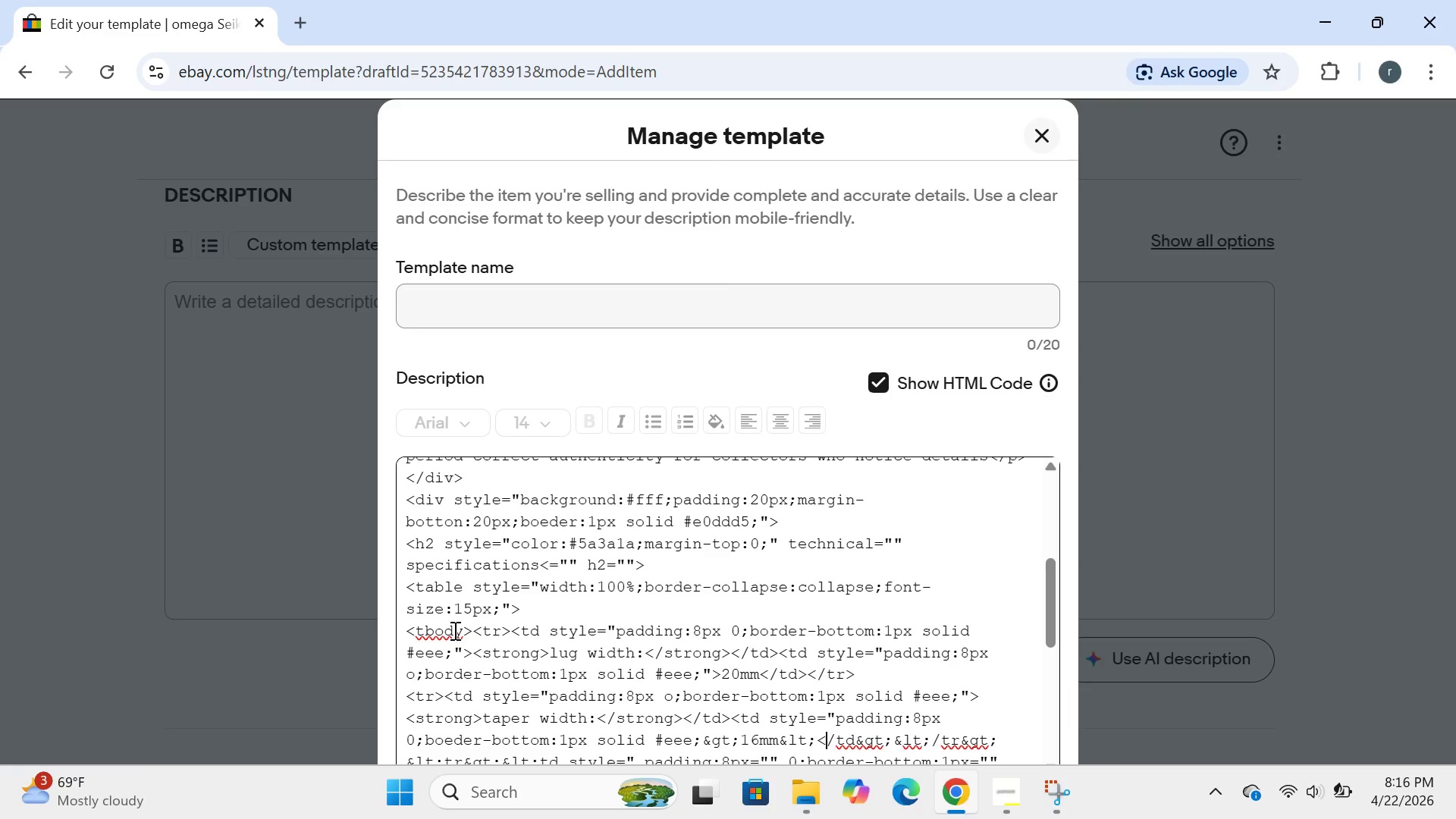 
left_click([472, 635])
 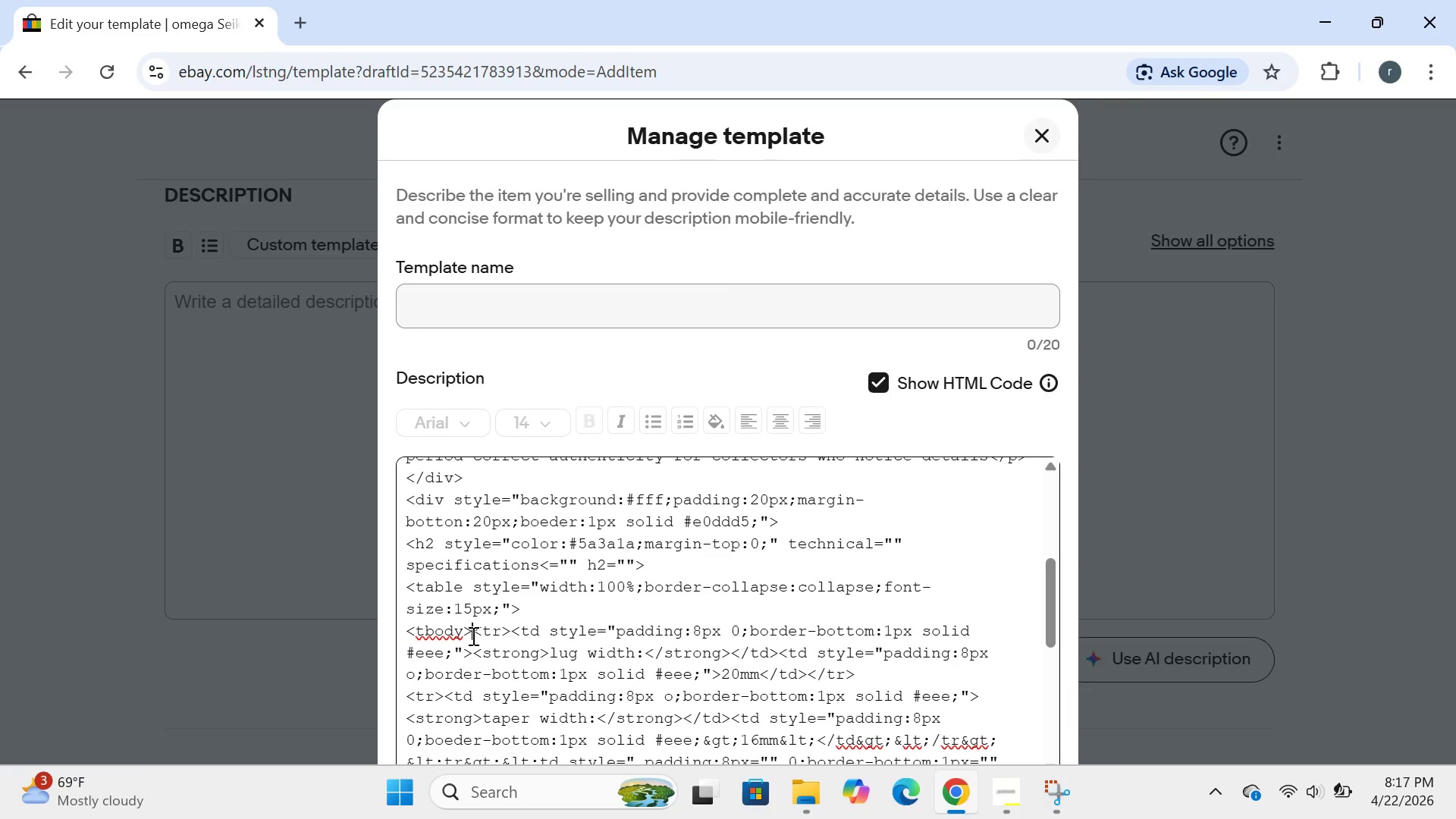 
key(Backspace)
 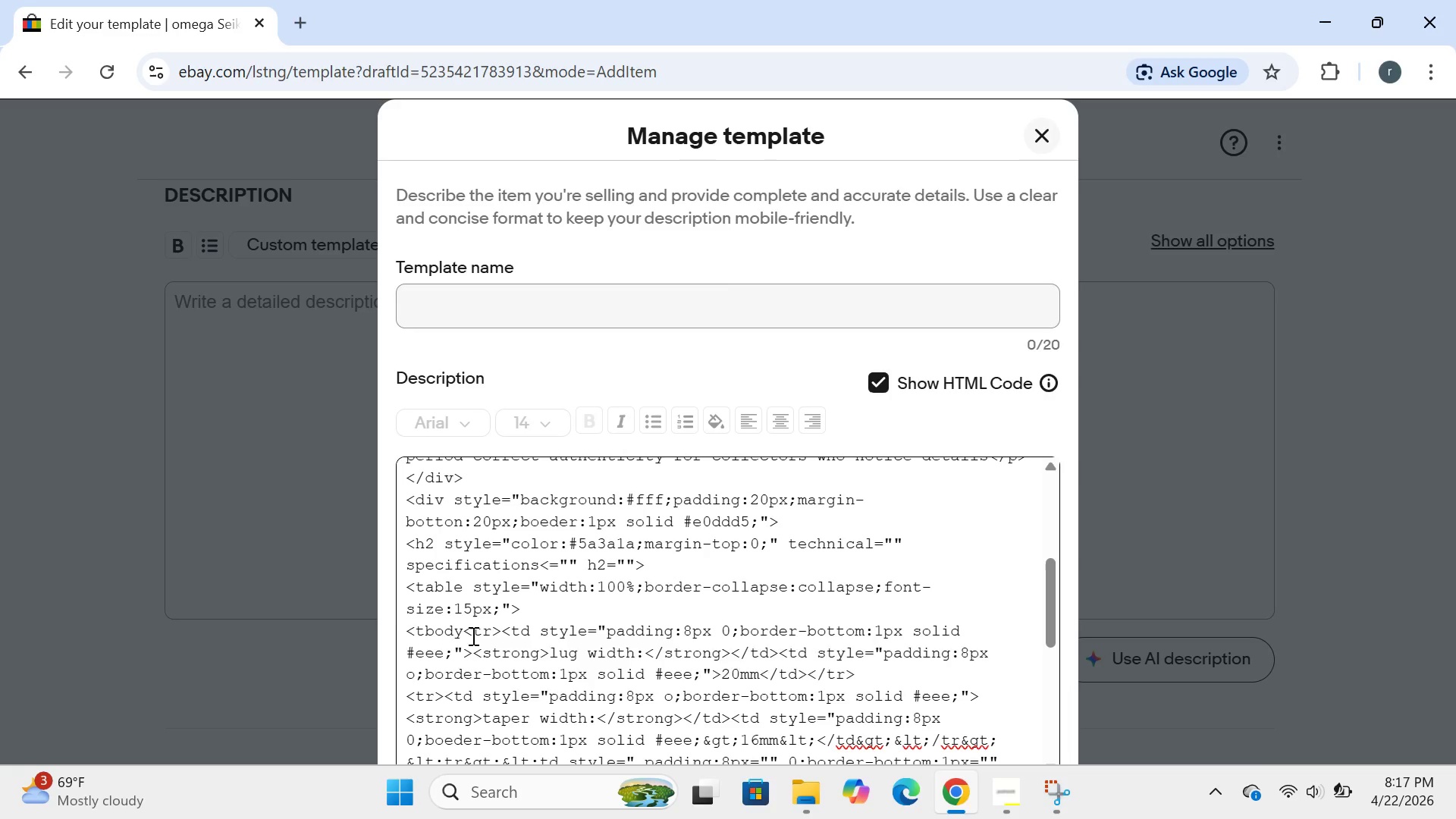 
key(Backspace)
 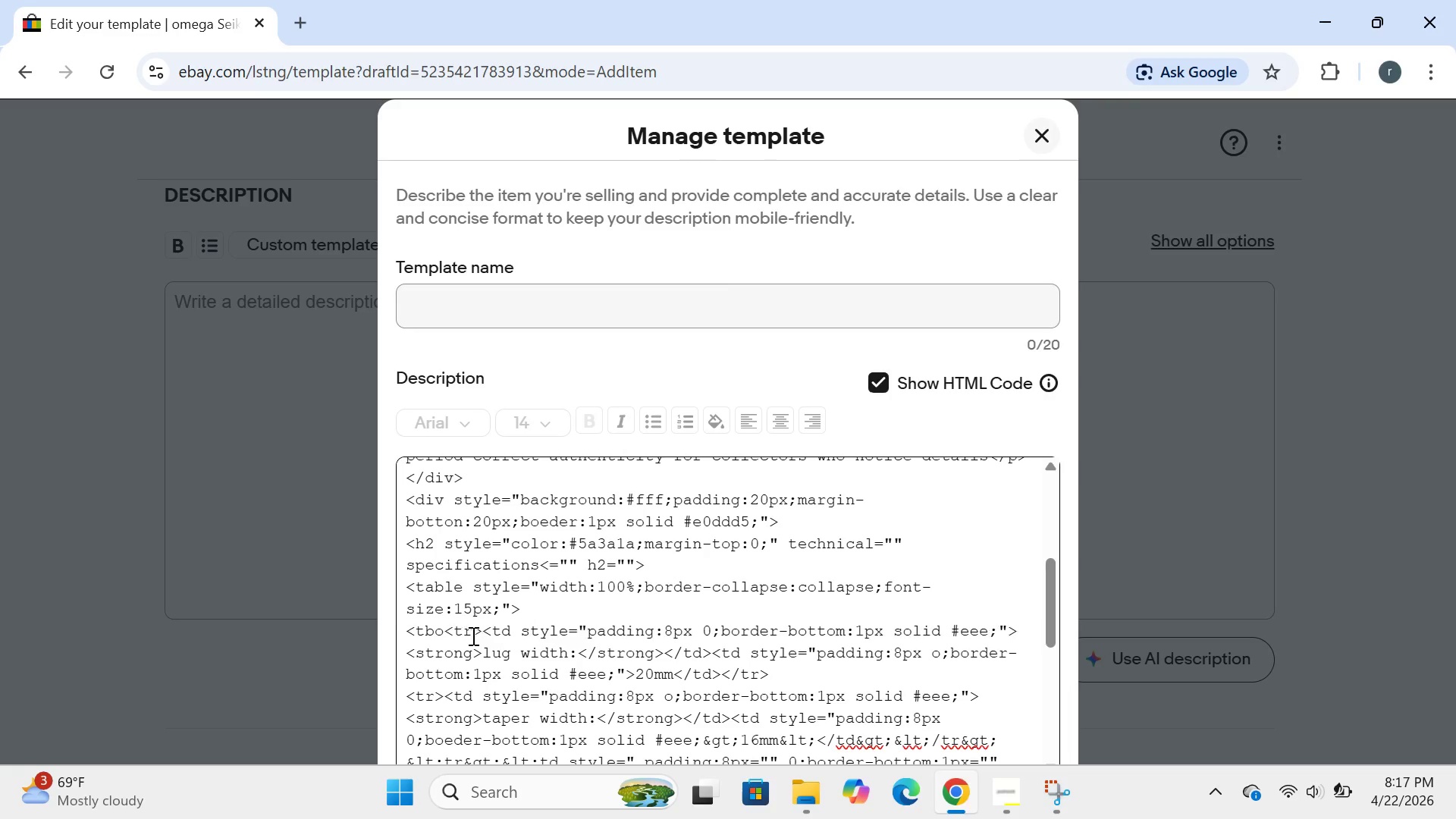 
key(Backspace)
 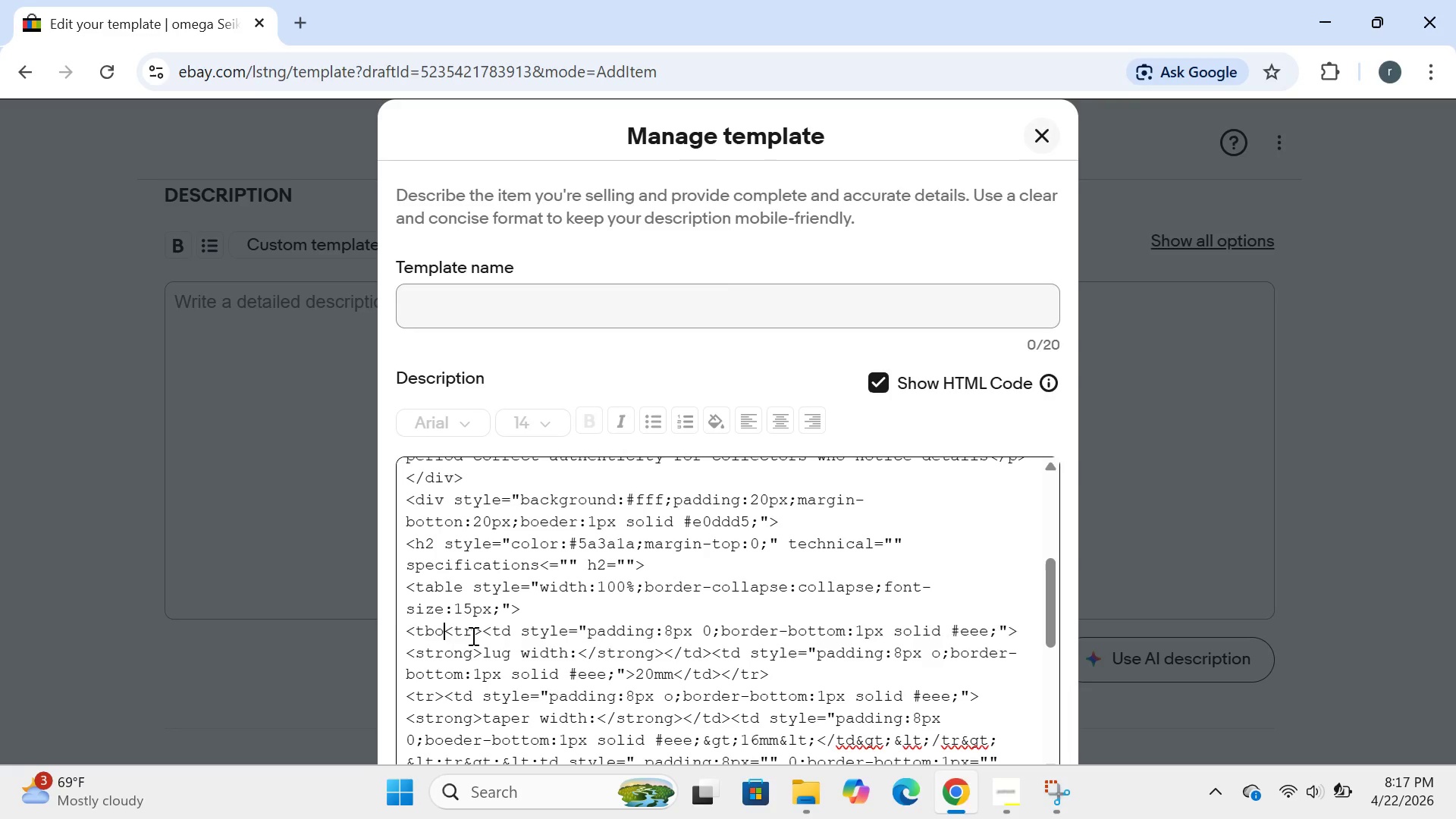 
key(Backspace)
 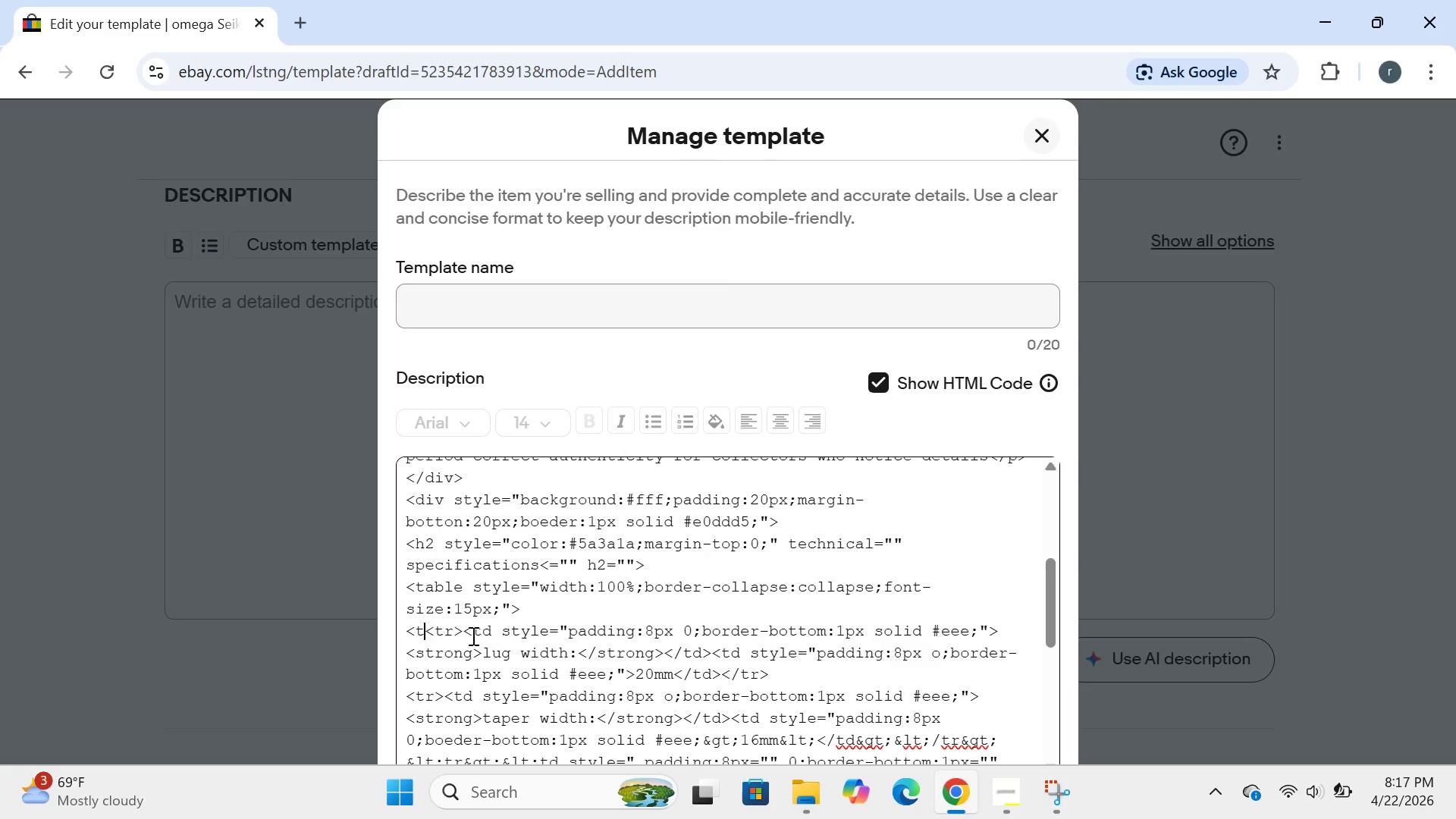 
key(Backspace)
 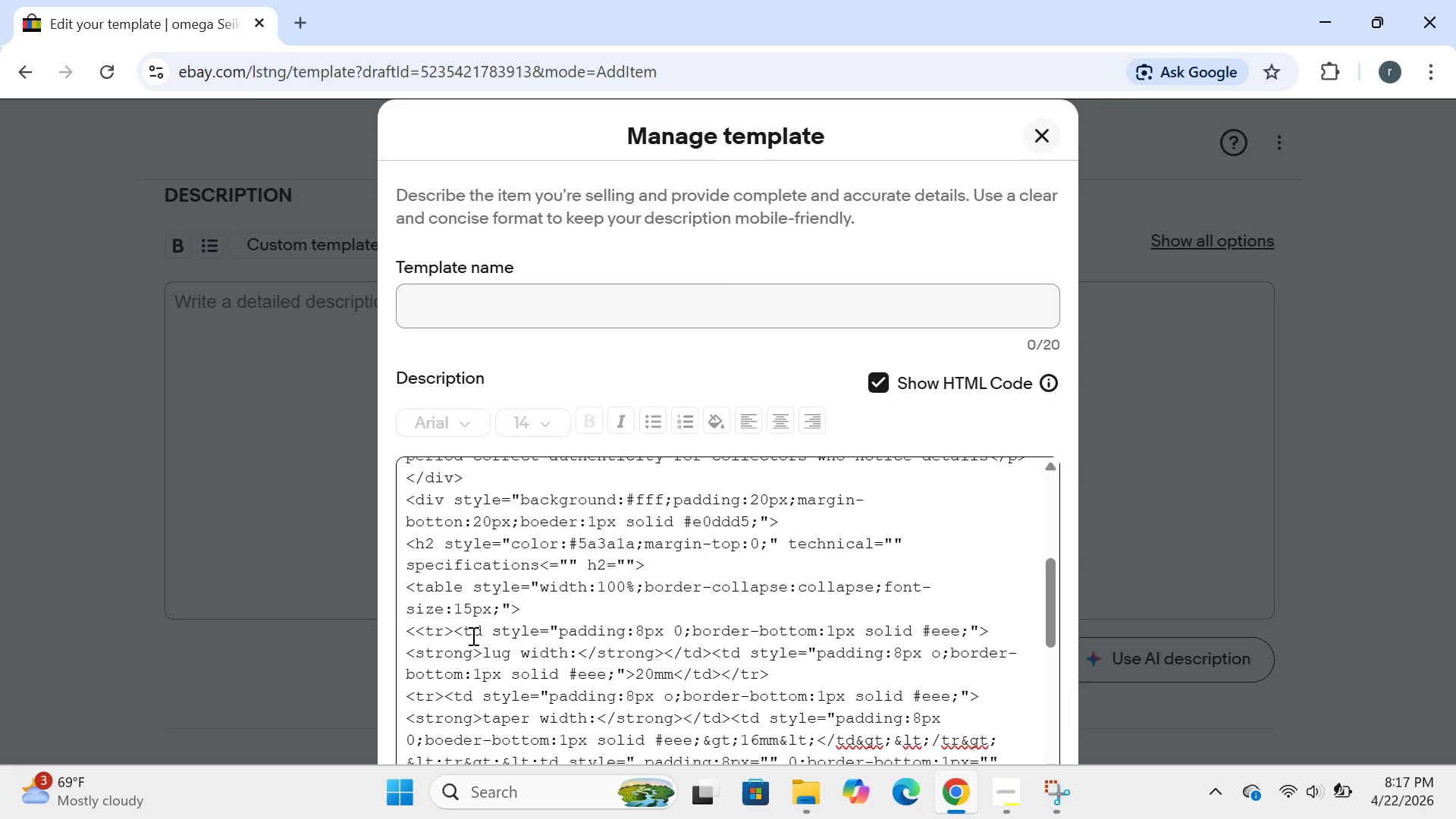 
key(Backspace)
 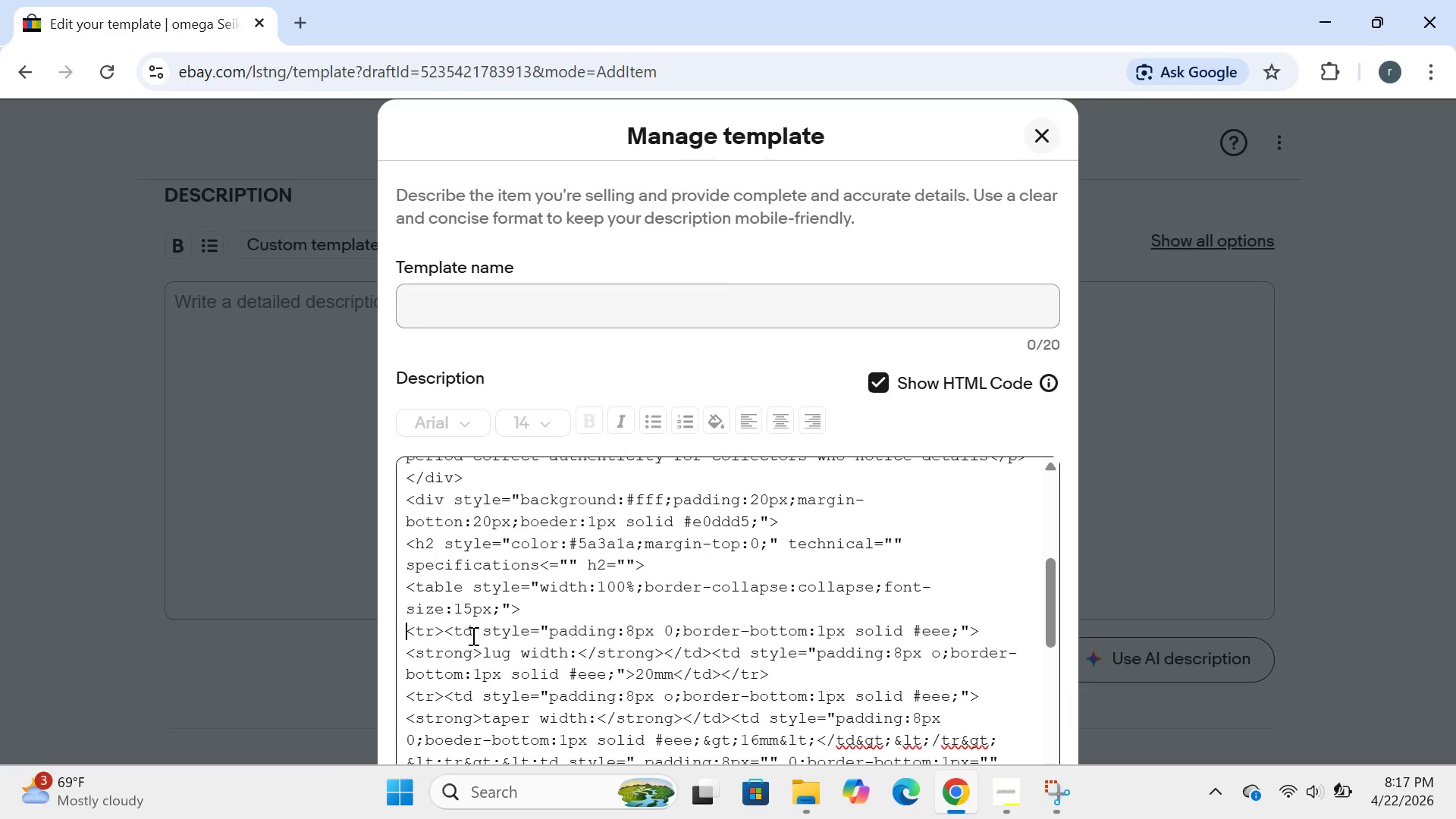 
key(Backspace)
 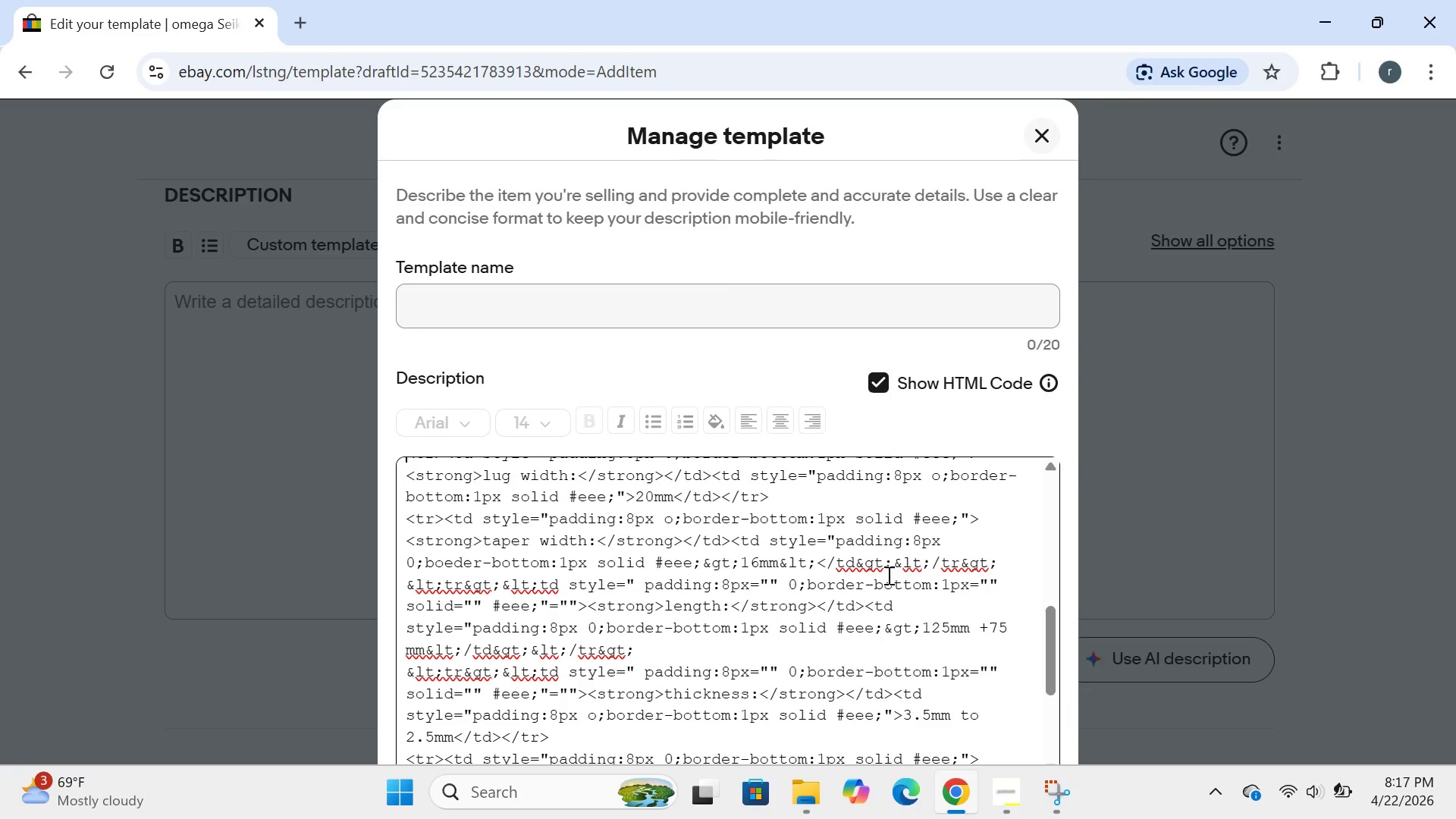 
wait(8.95)
 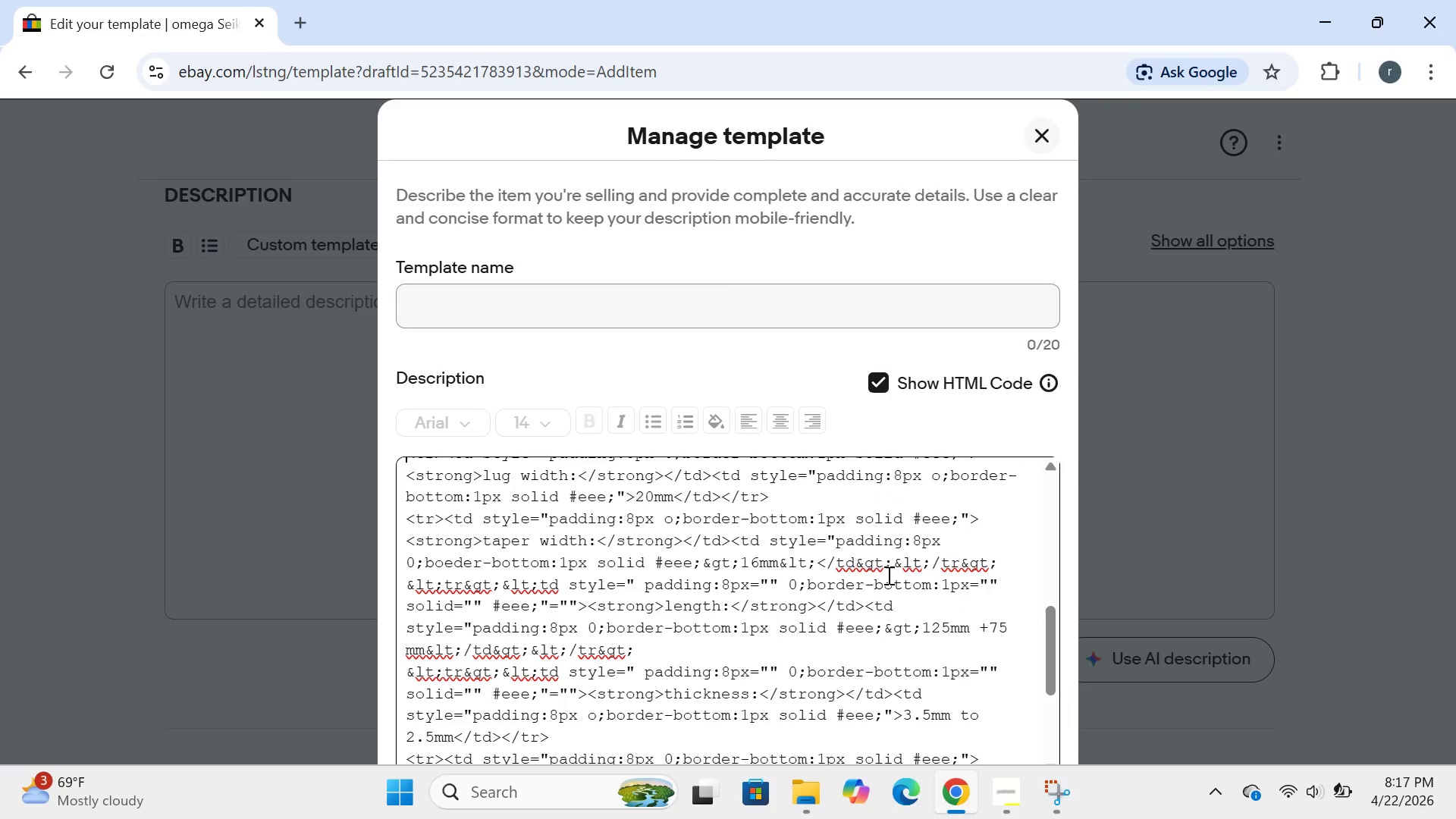 
left_click([457, 557])
 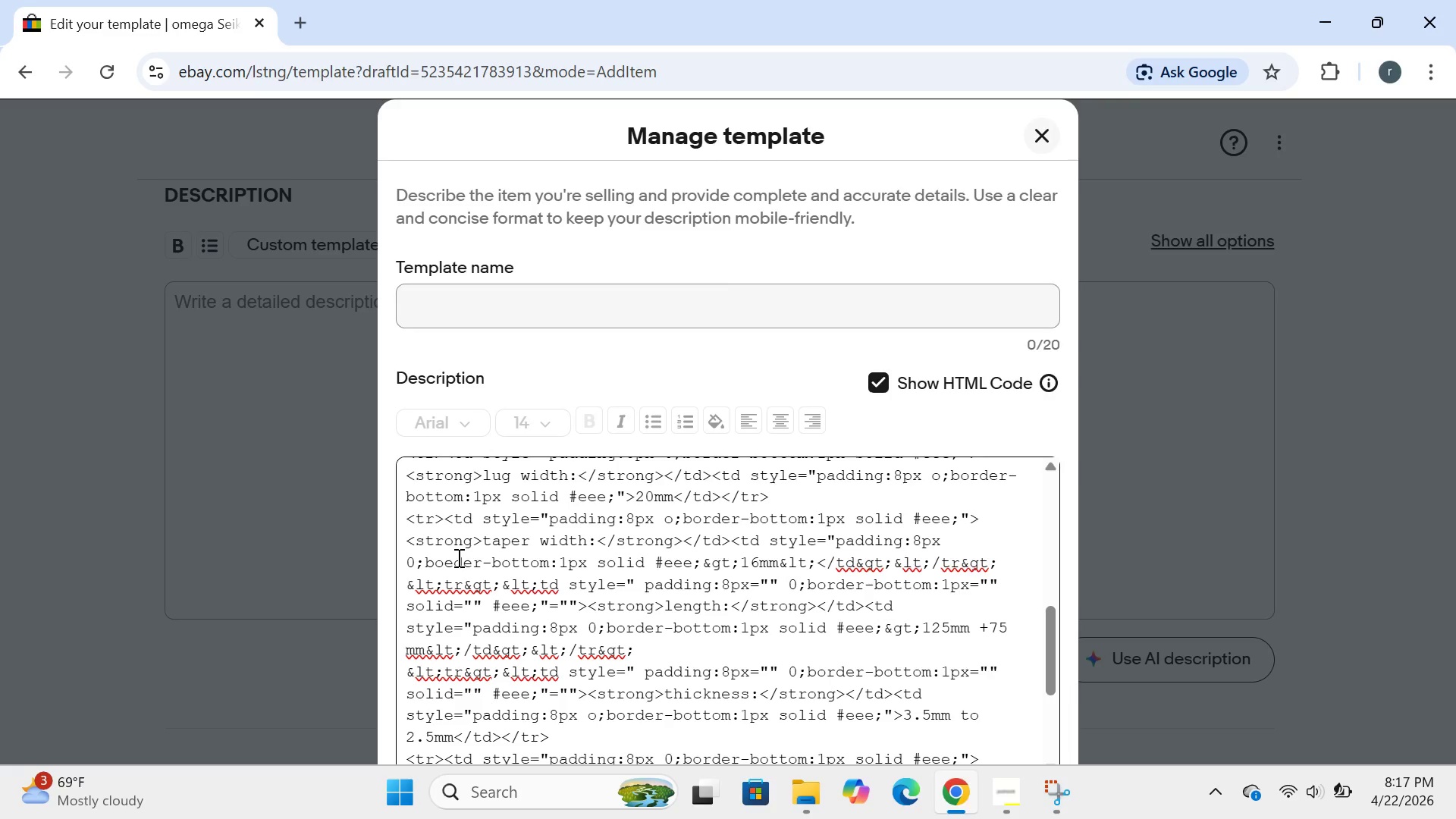 
key(Backspace)
 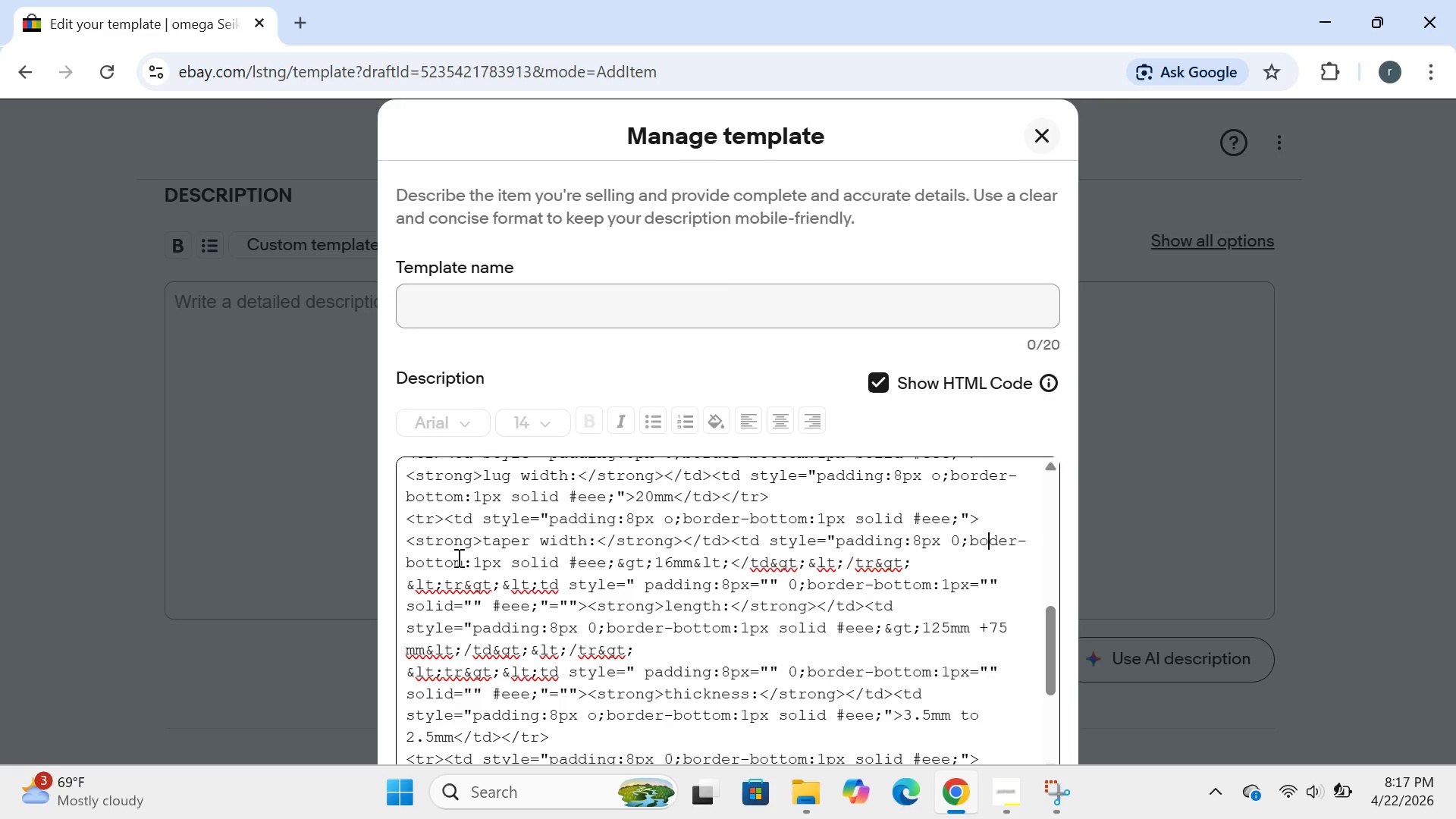 
key(R)
 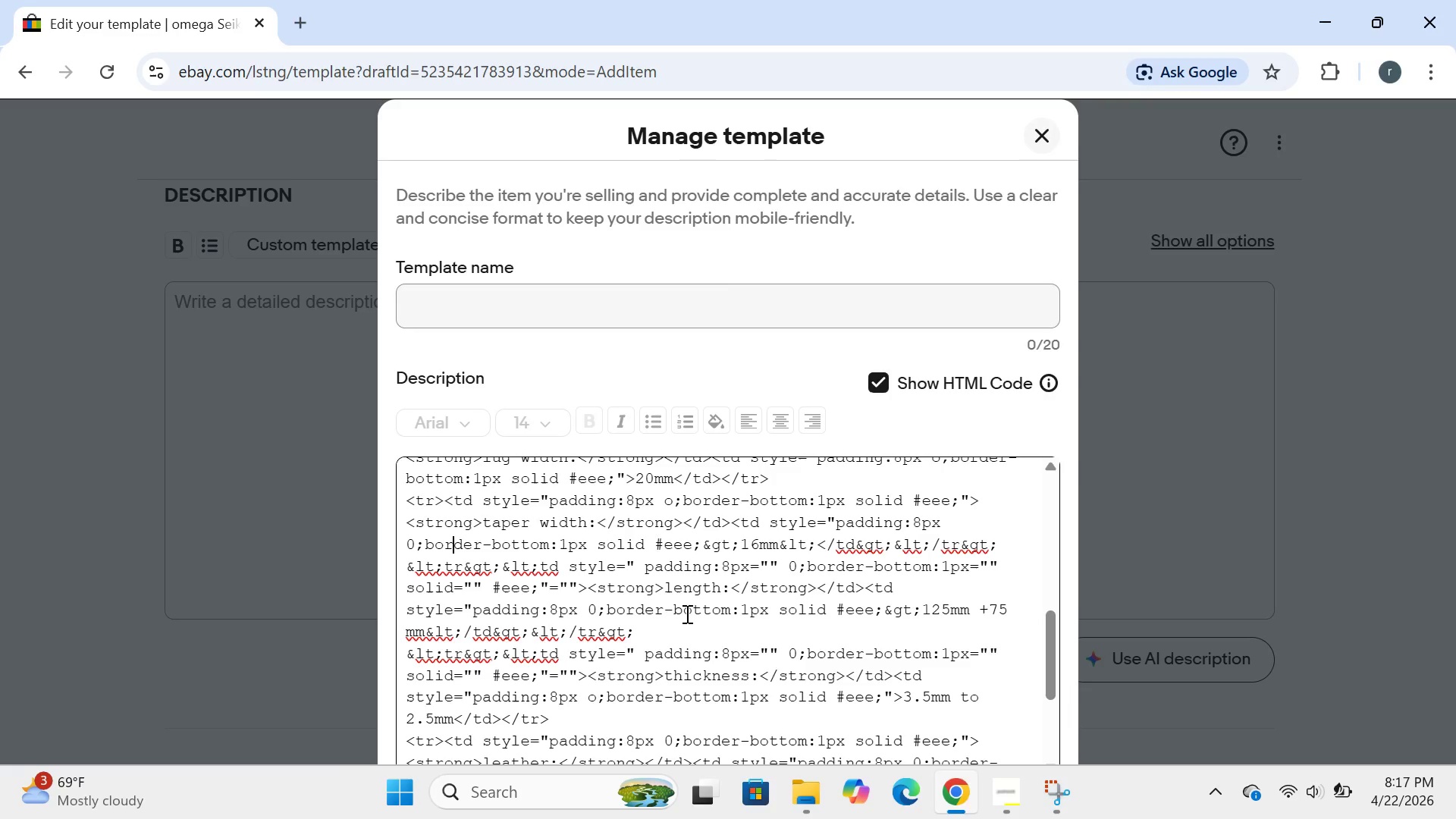 
wait(42.45)
 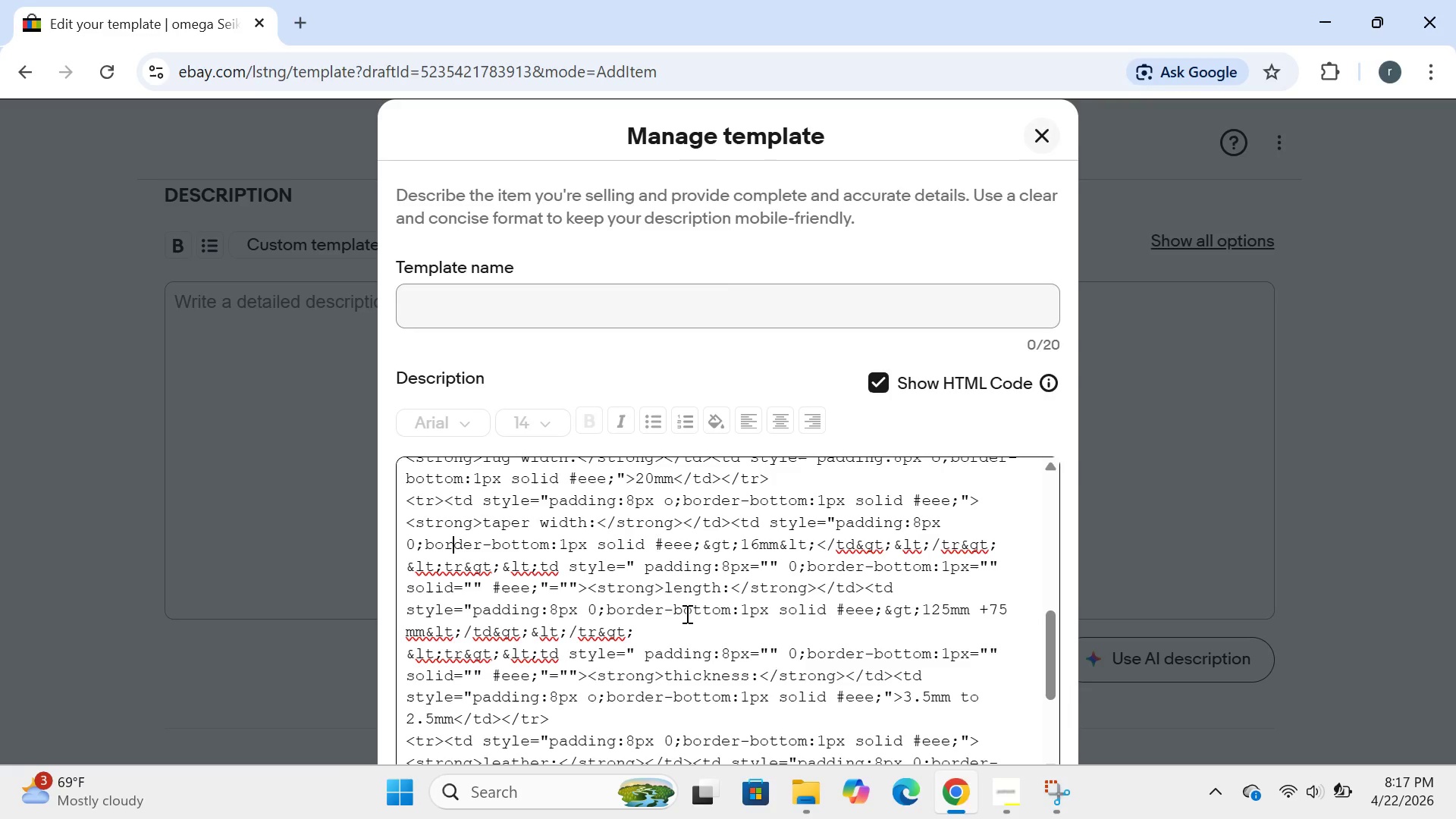 
left_click([821, 545])
 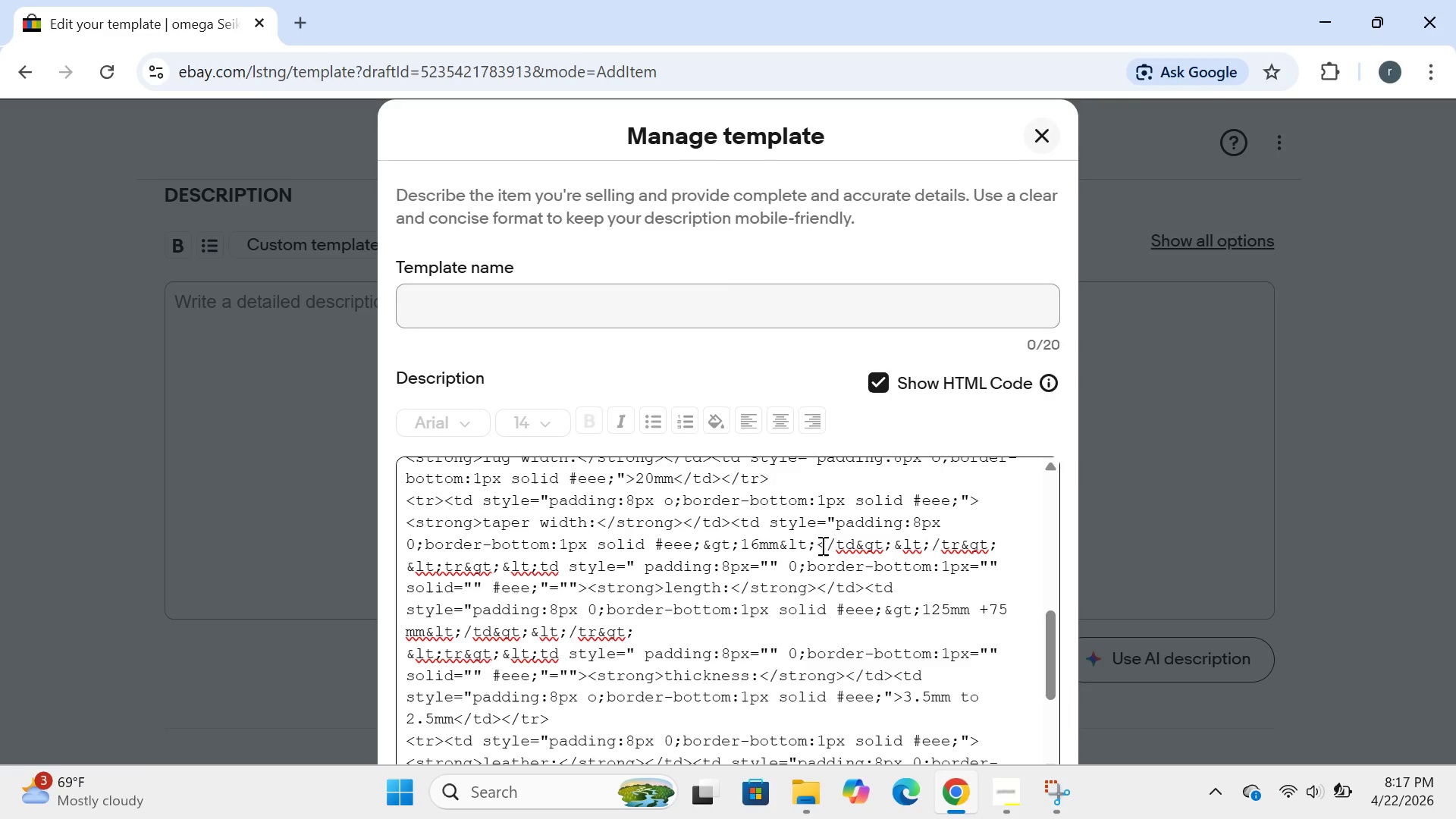 
key(Backspace)
 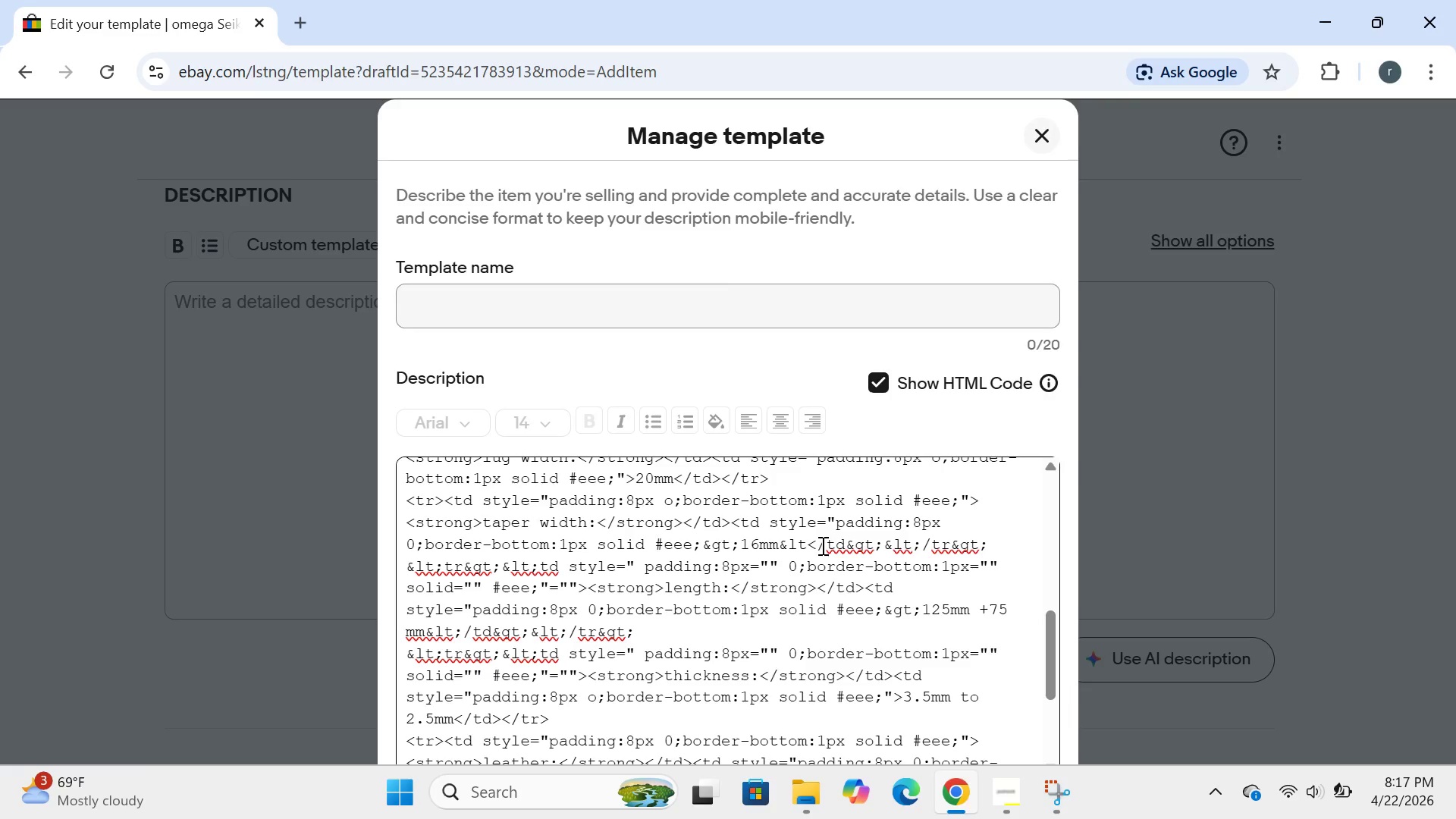 
key(Backspace)
 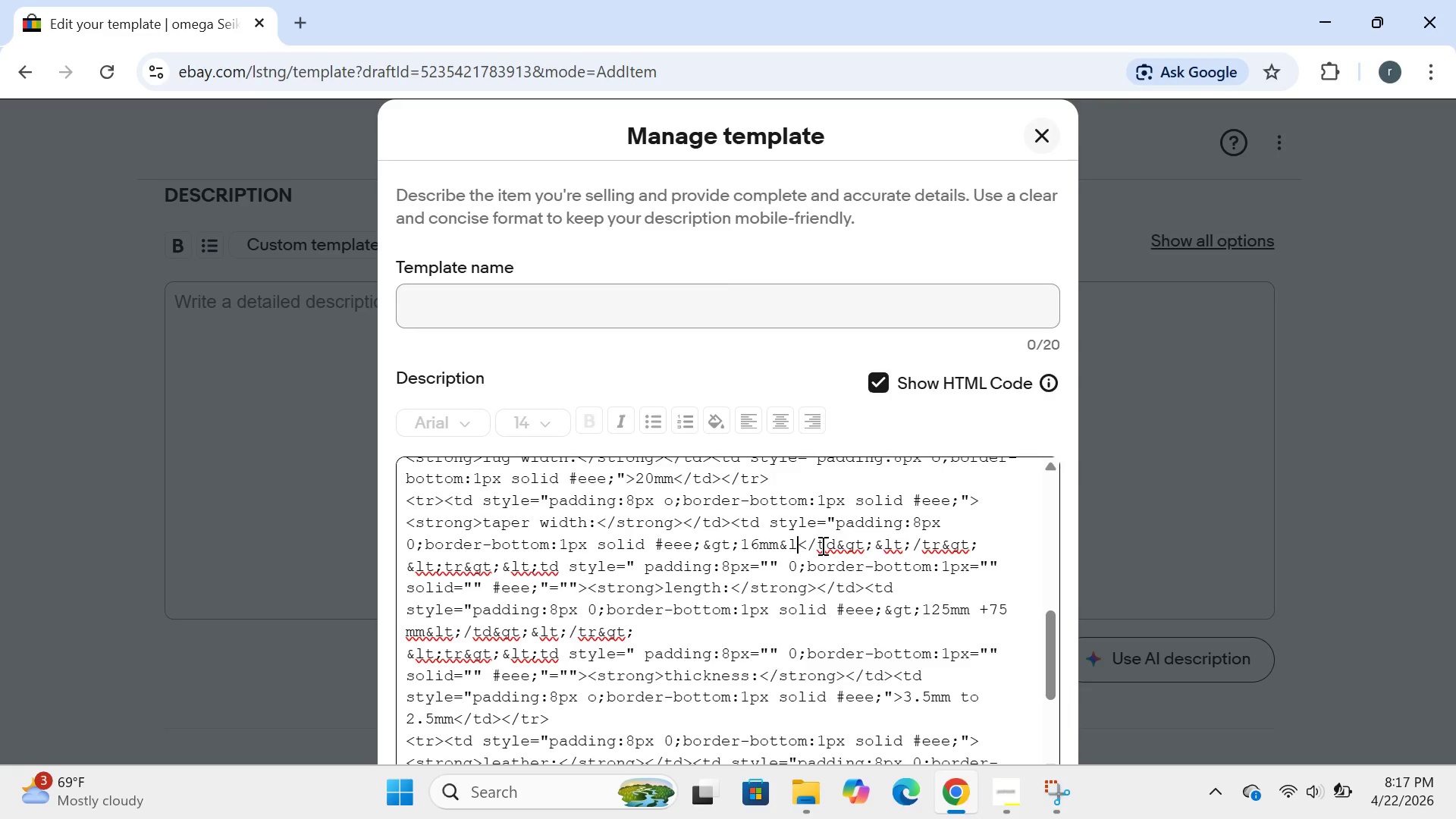 
key(Backspace)
 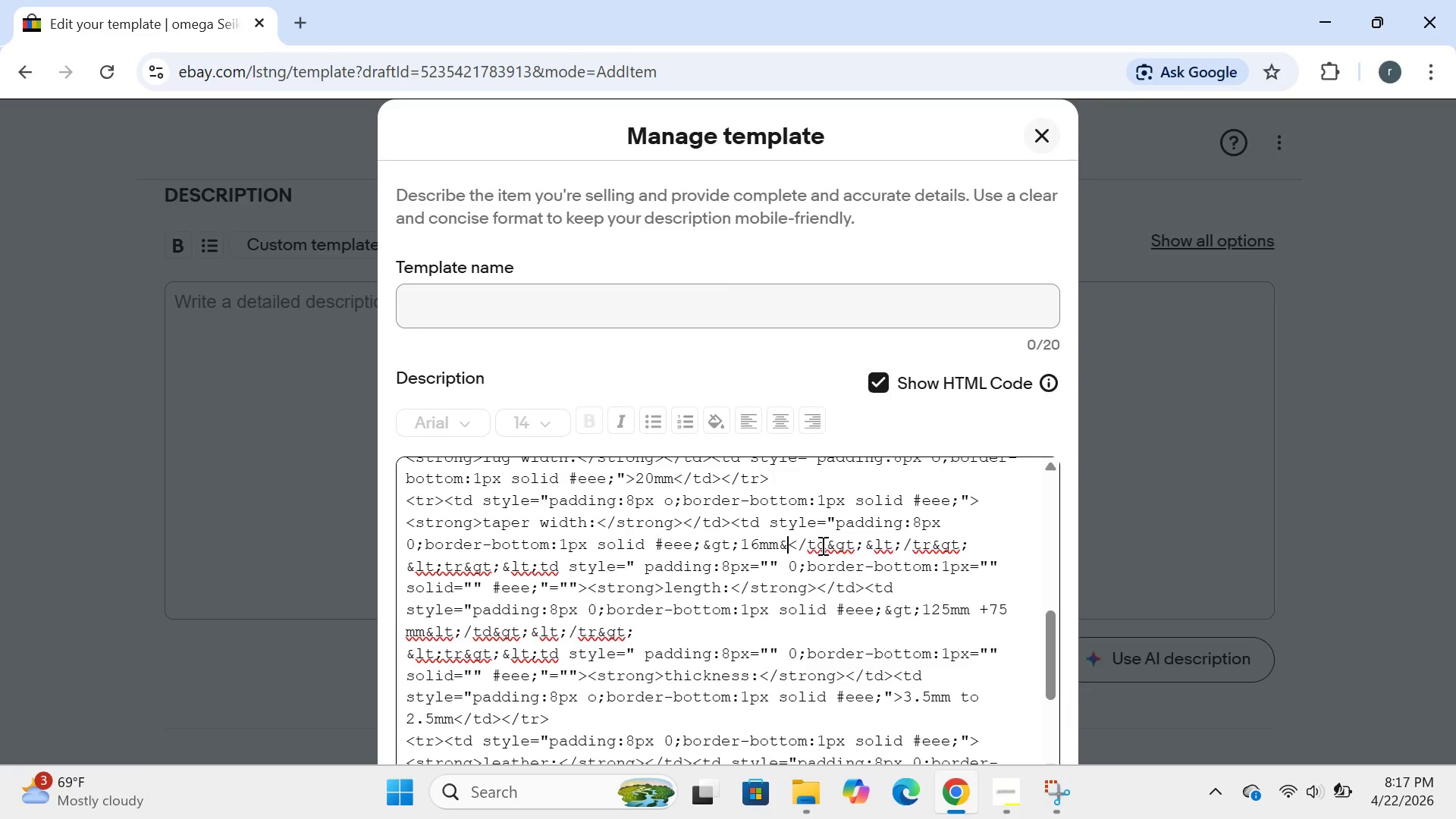 
key(Backspace)
 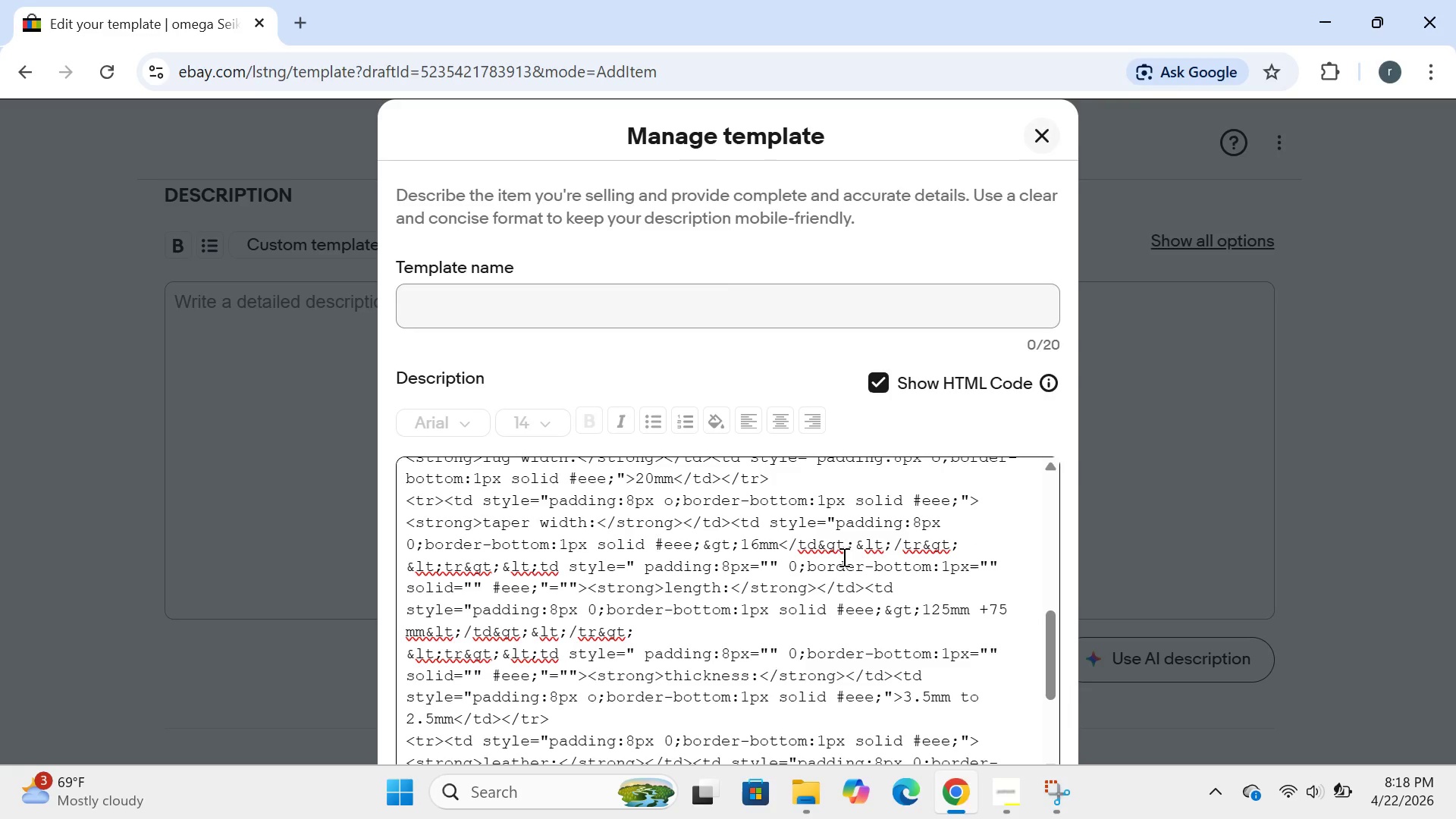 
left_click([818, 547])
 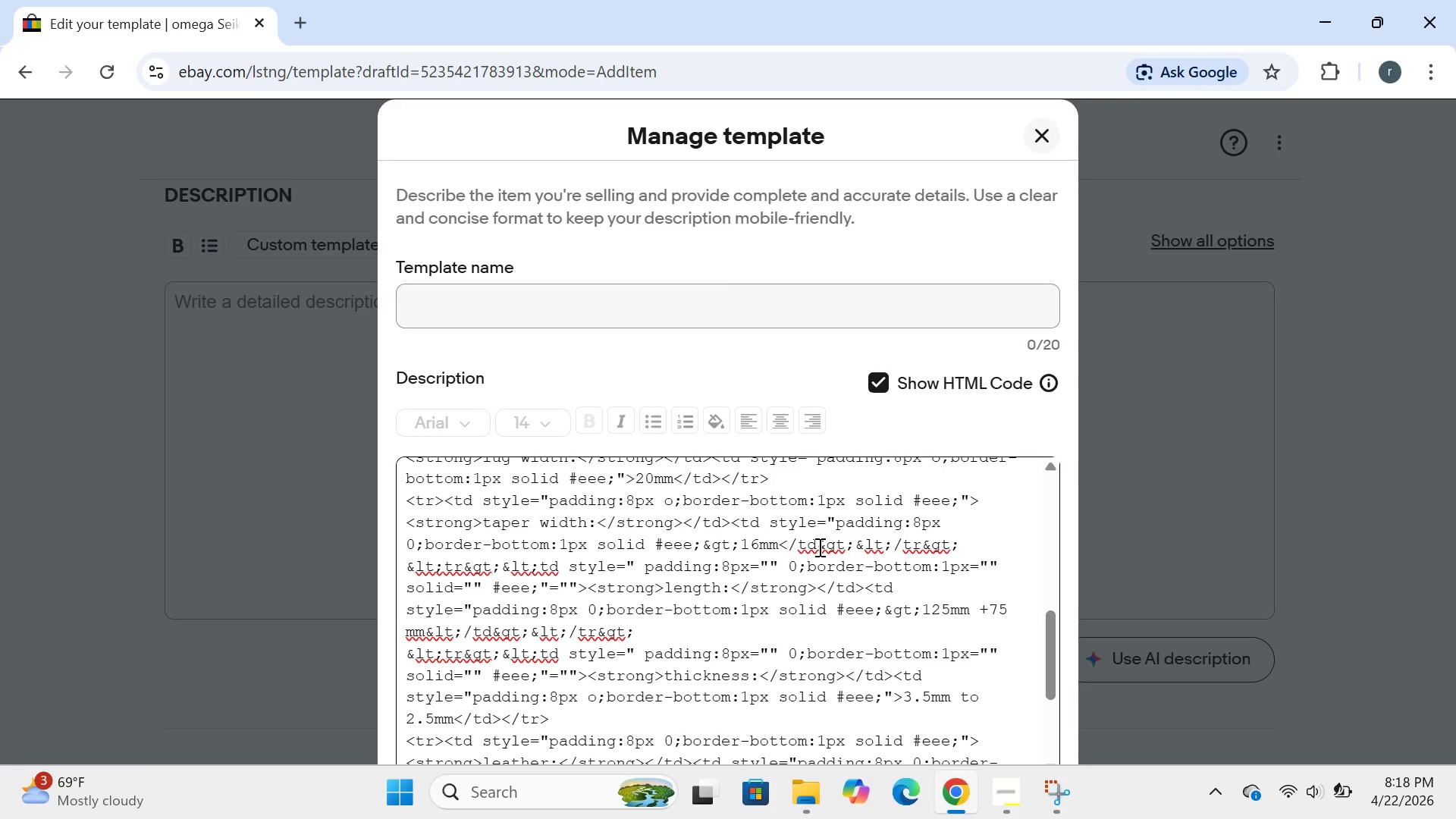 
type(></tr>)
 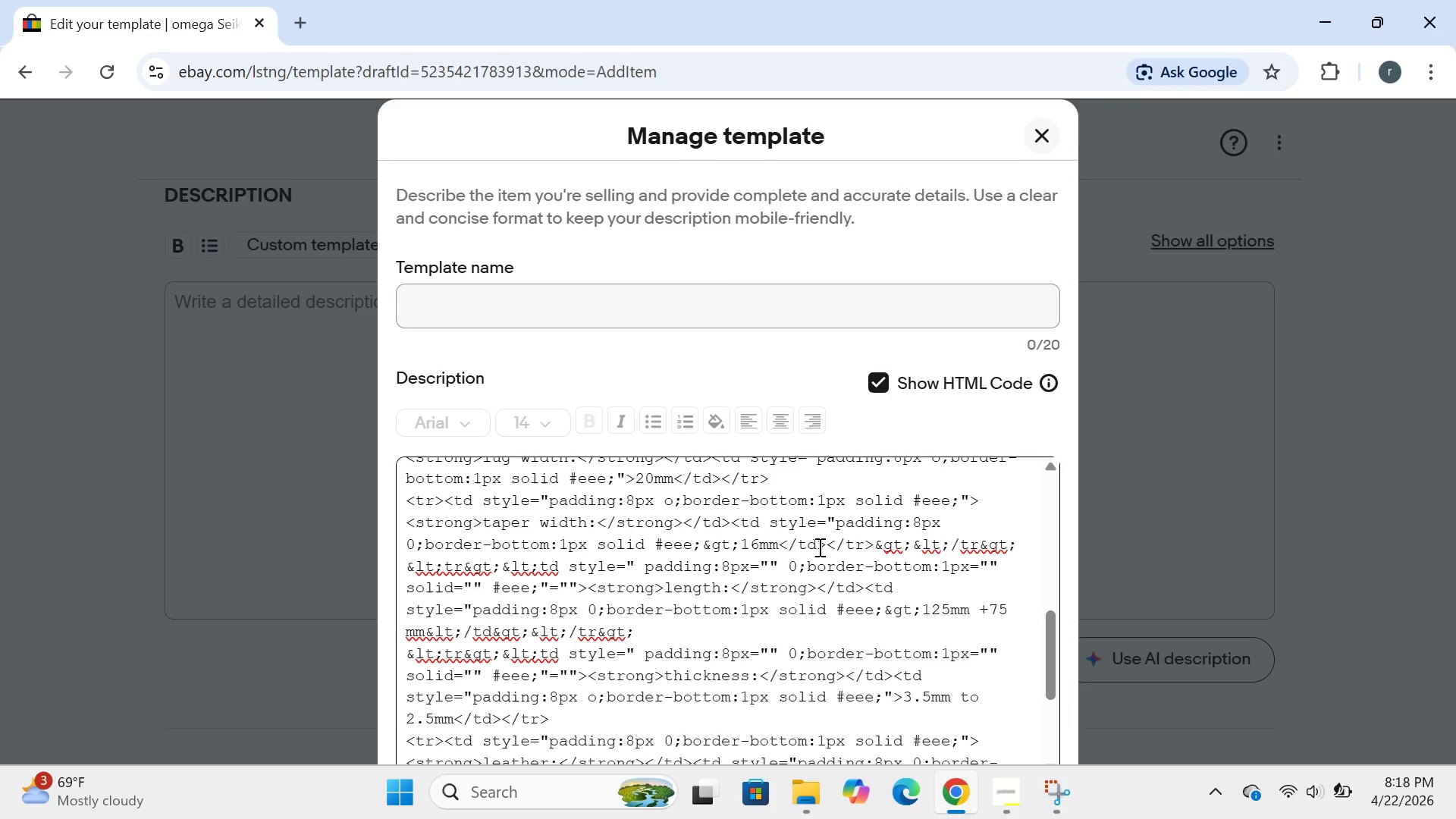 
wait(27.97)
 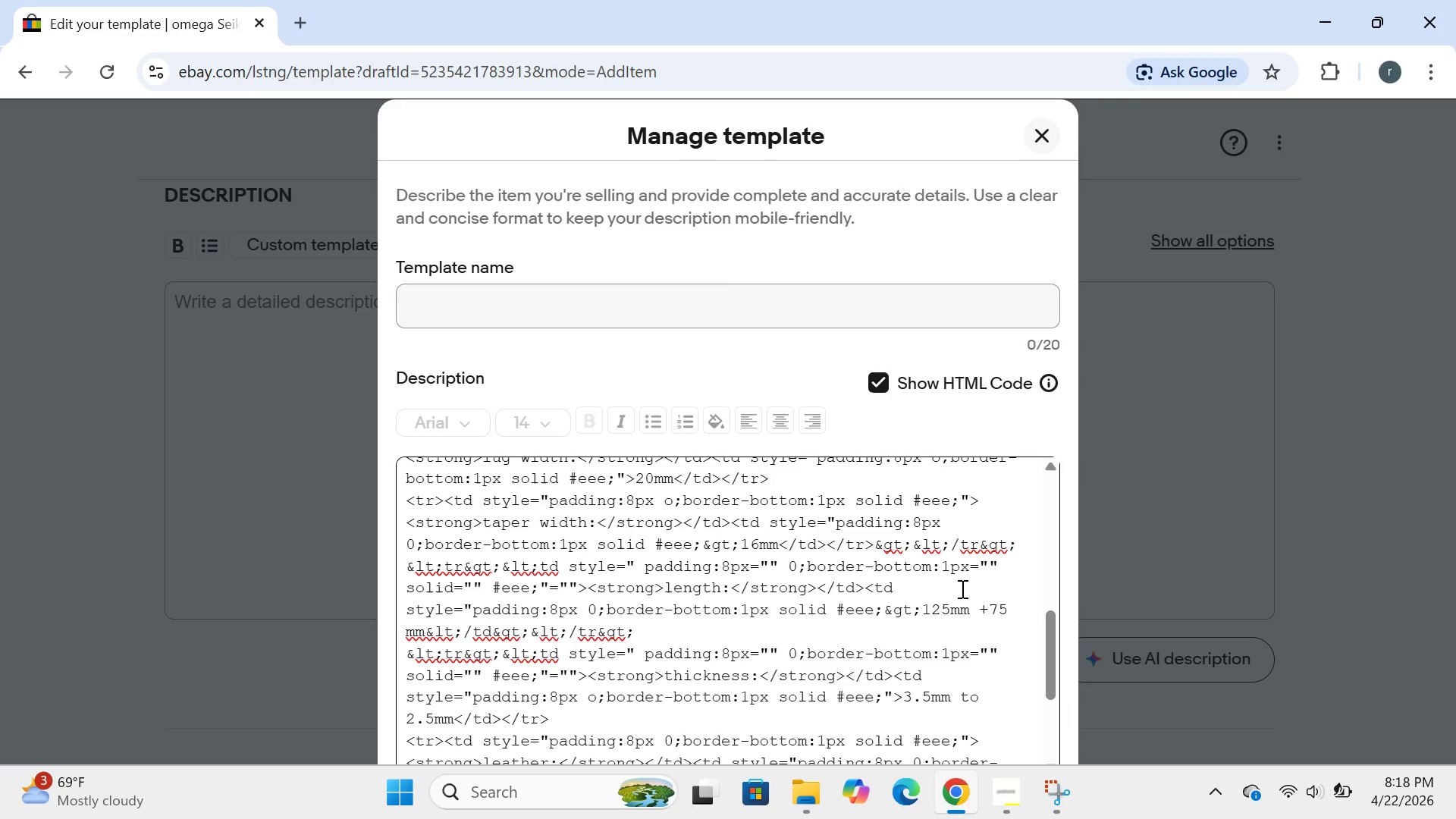 
key(Space)
 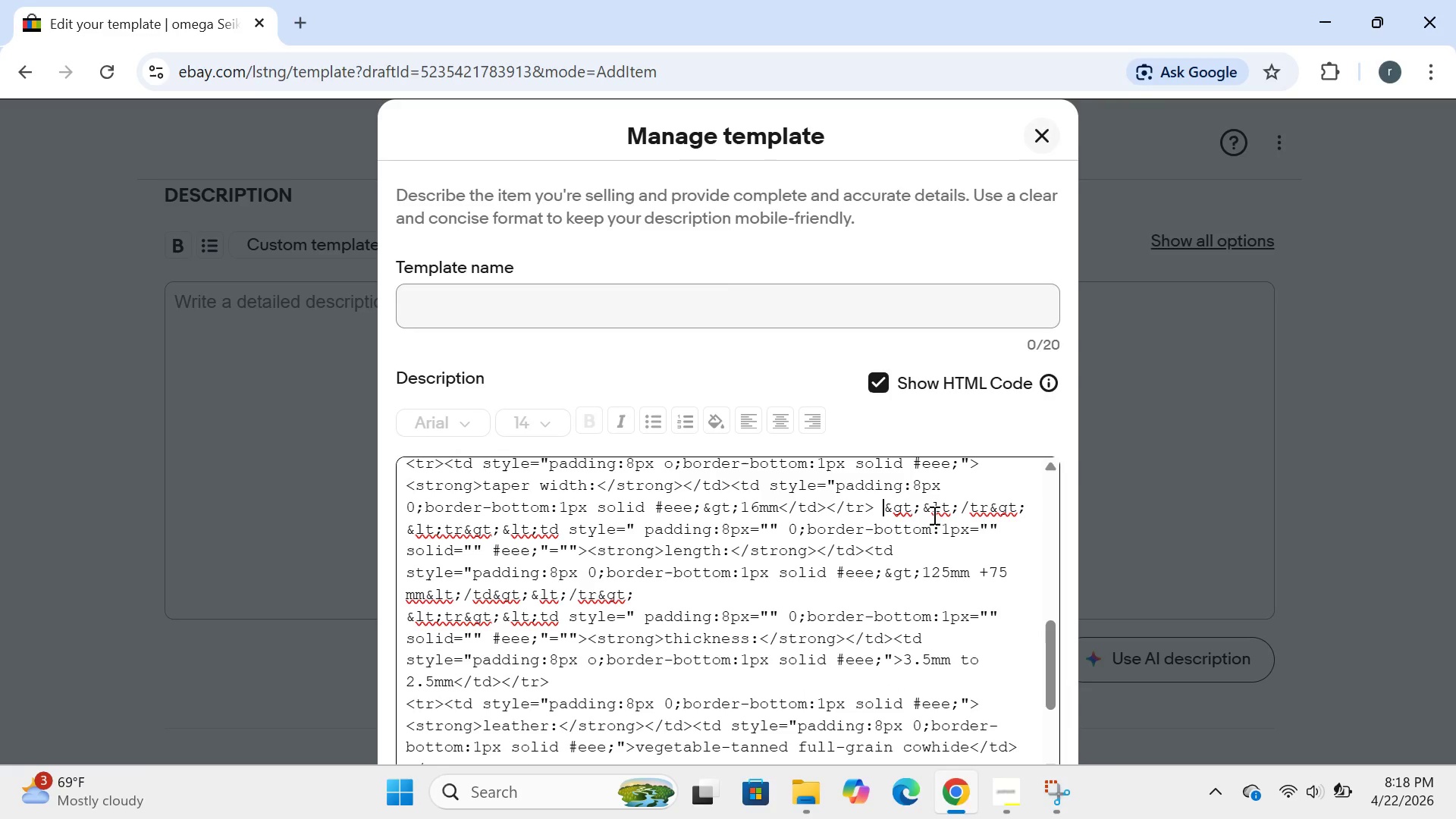 
left_click([969, 509])
 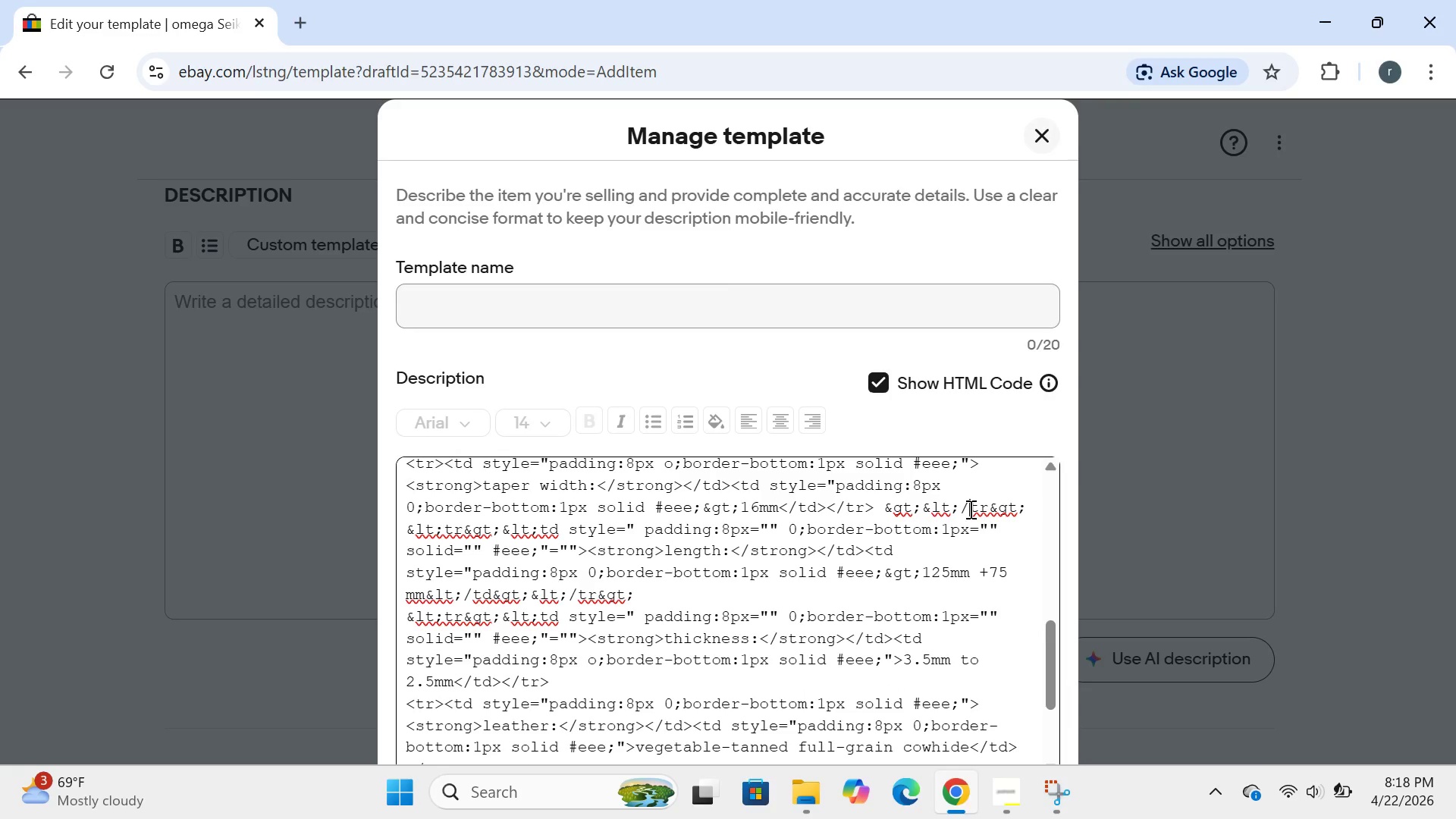 
key(Backspace)
 